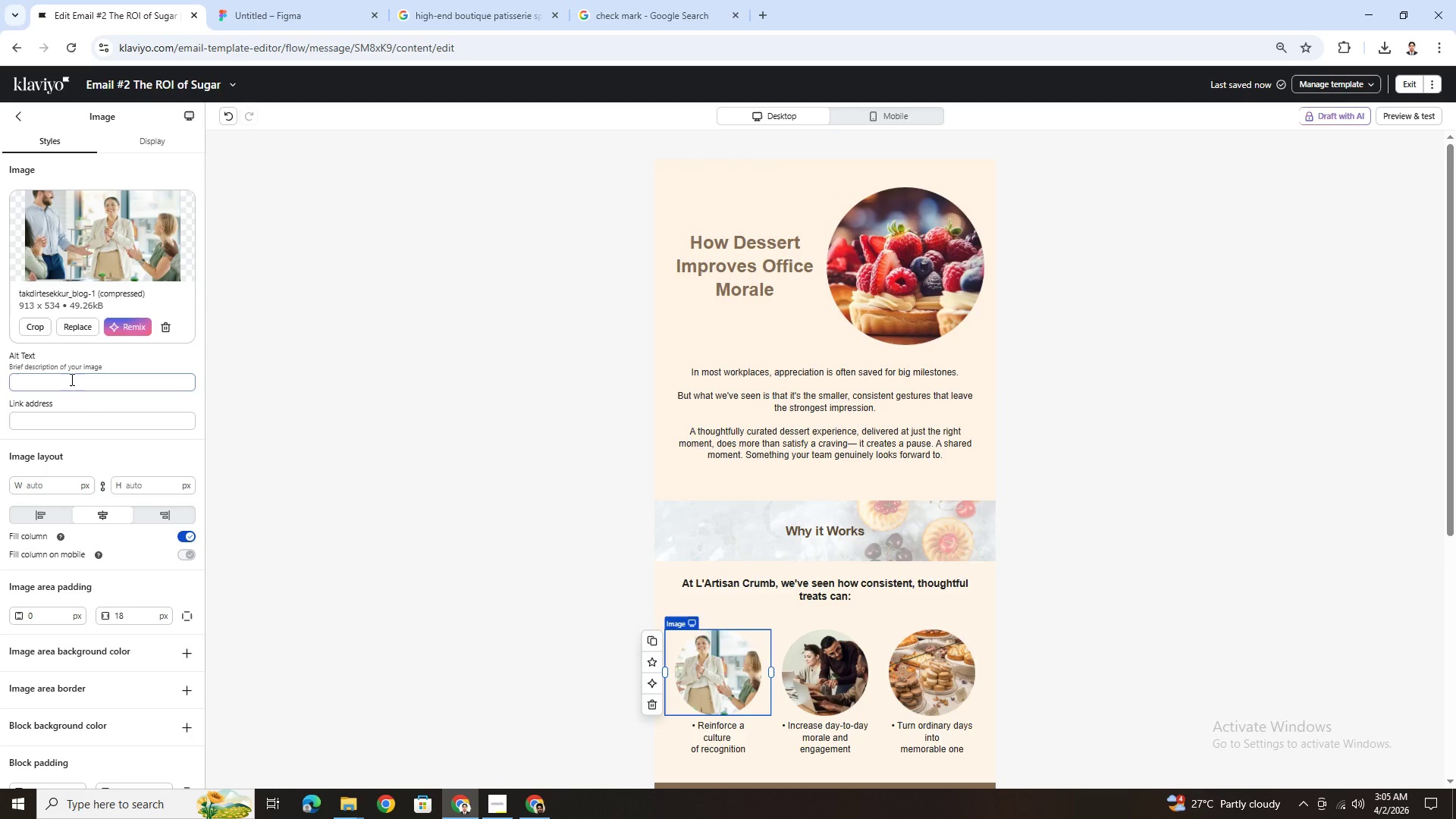 
left_click([71, 379])
 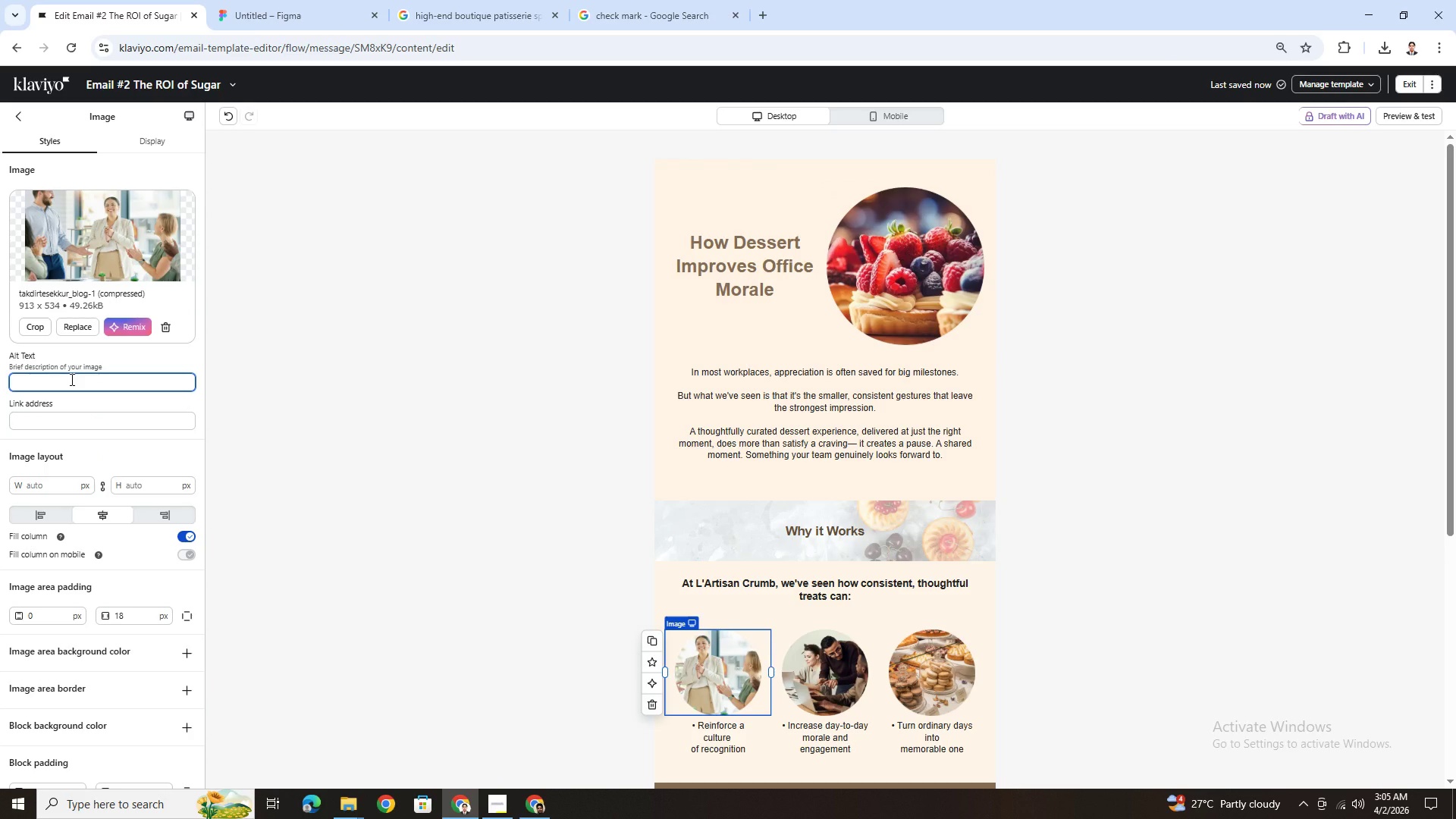 
type(culture recignition)
 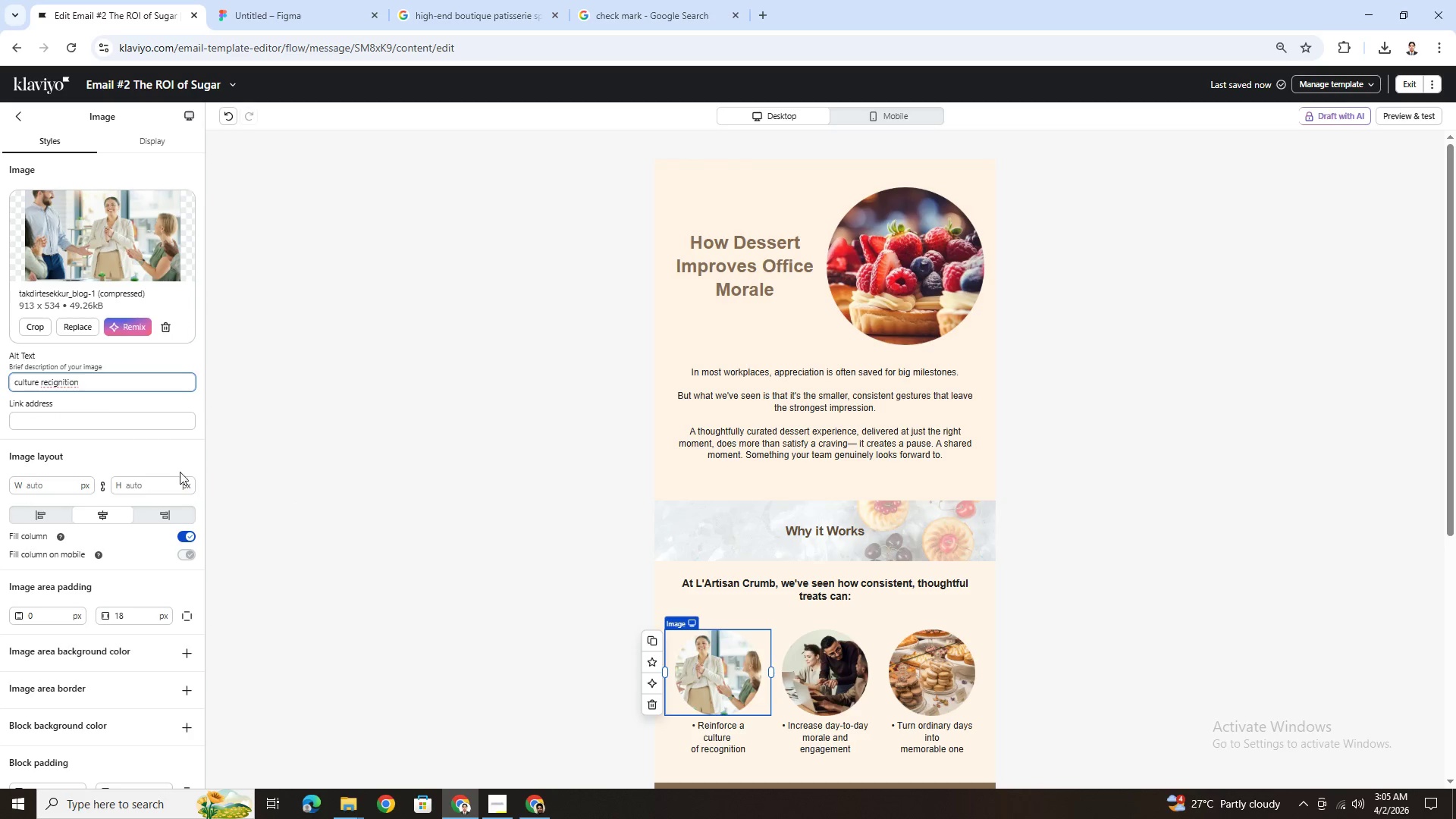 
left_click([70, 384])
 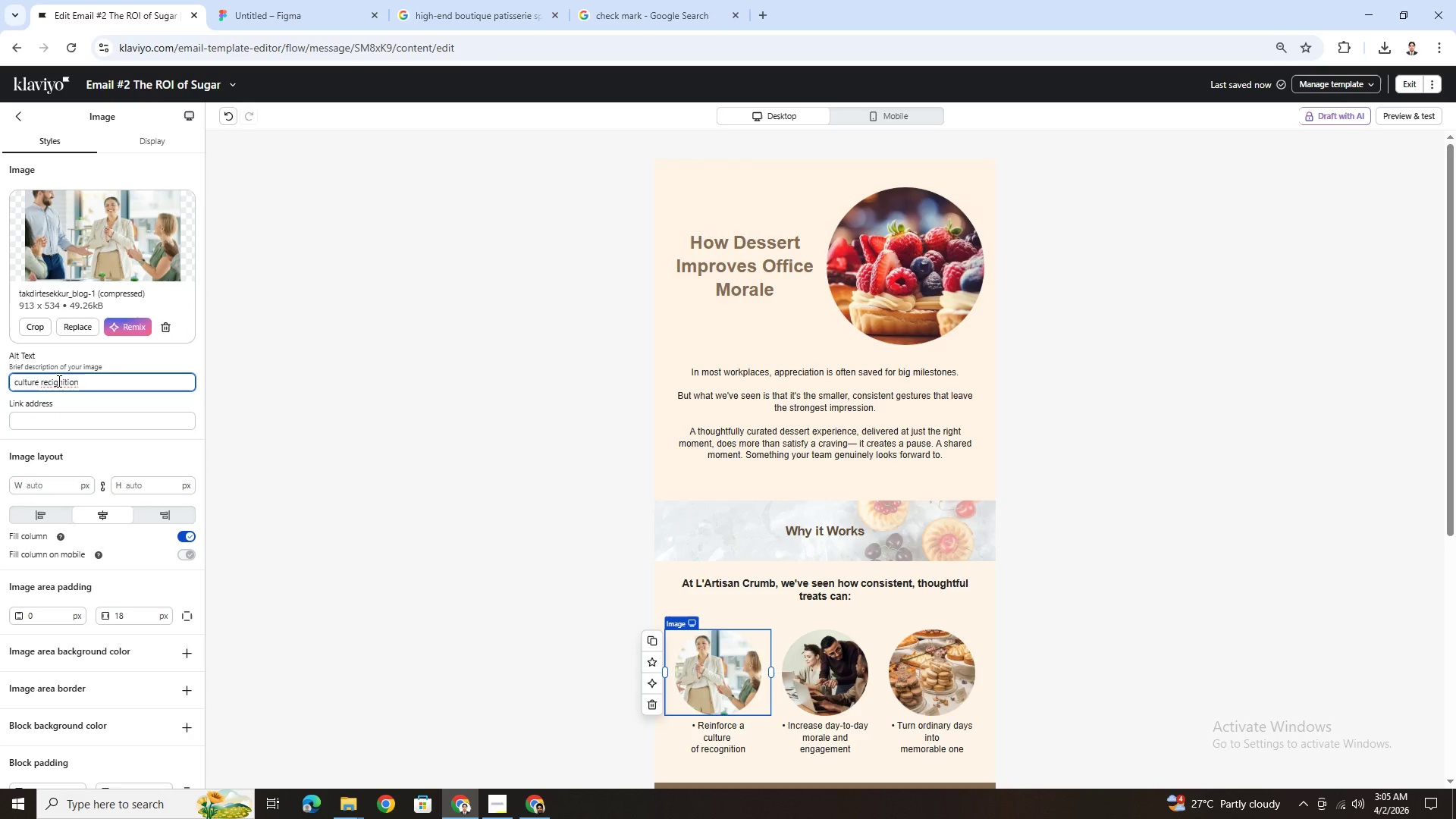 
left_click([56, 381])
 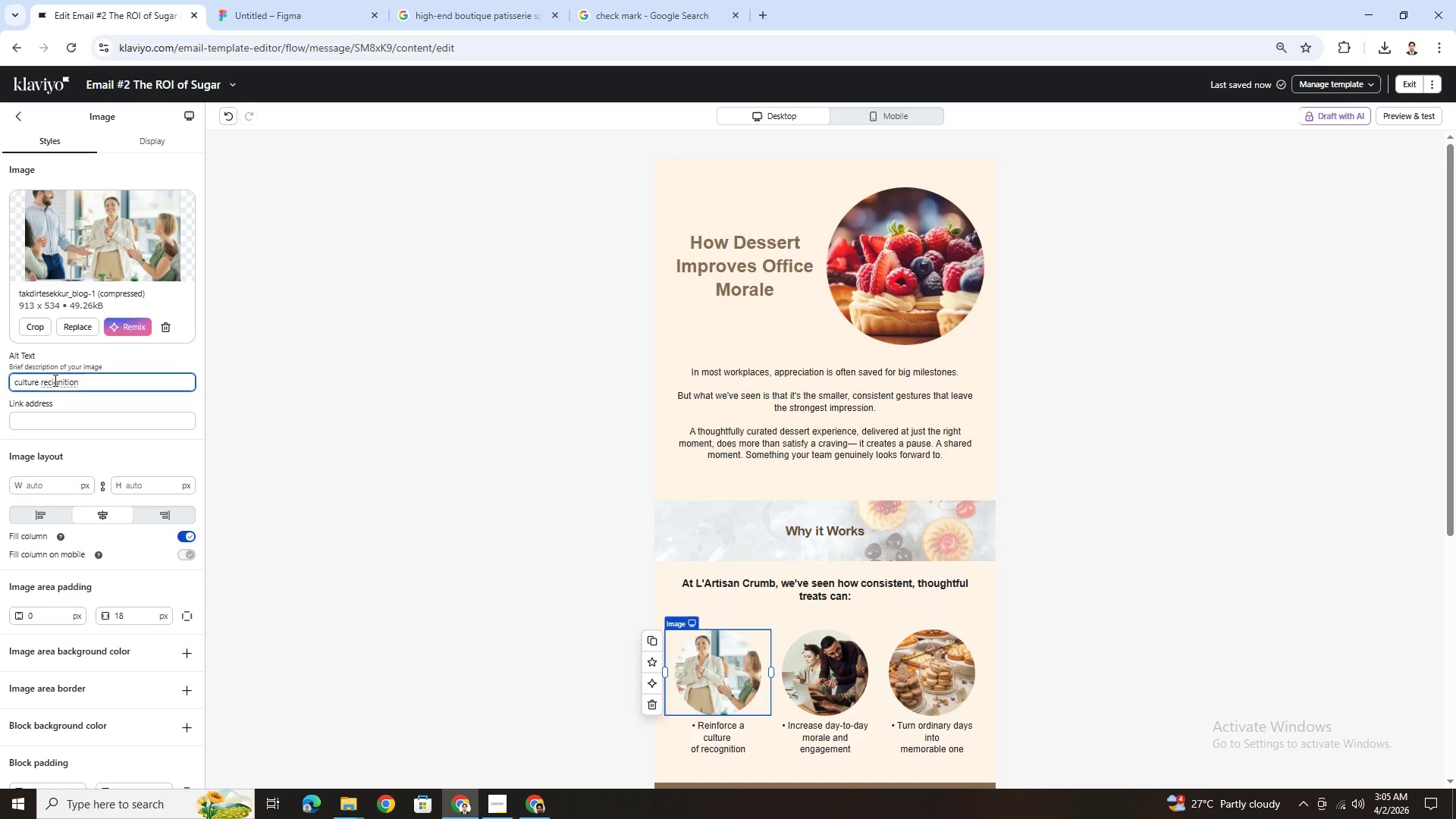 
left_click([54, 380])
 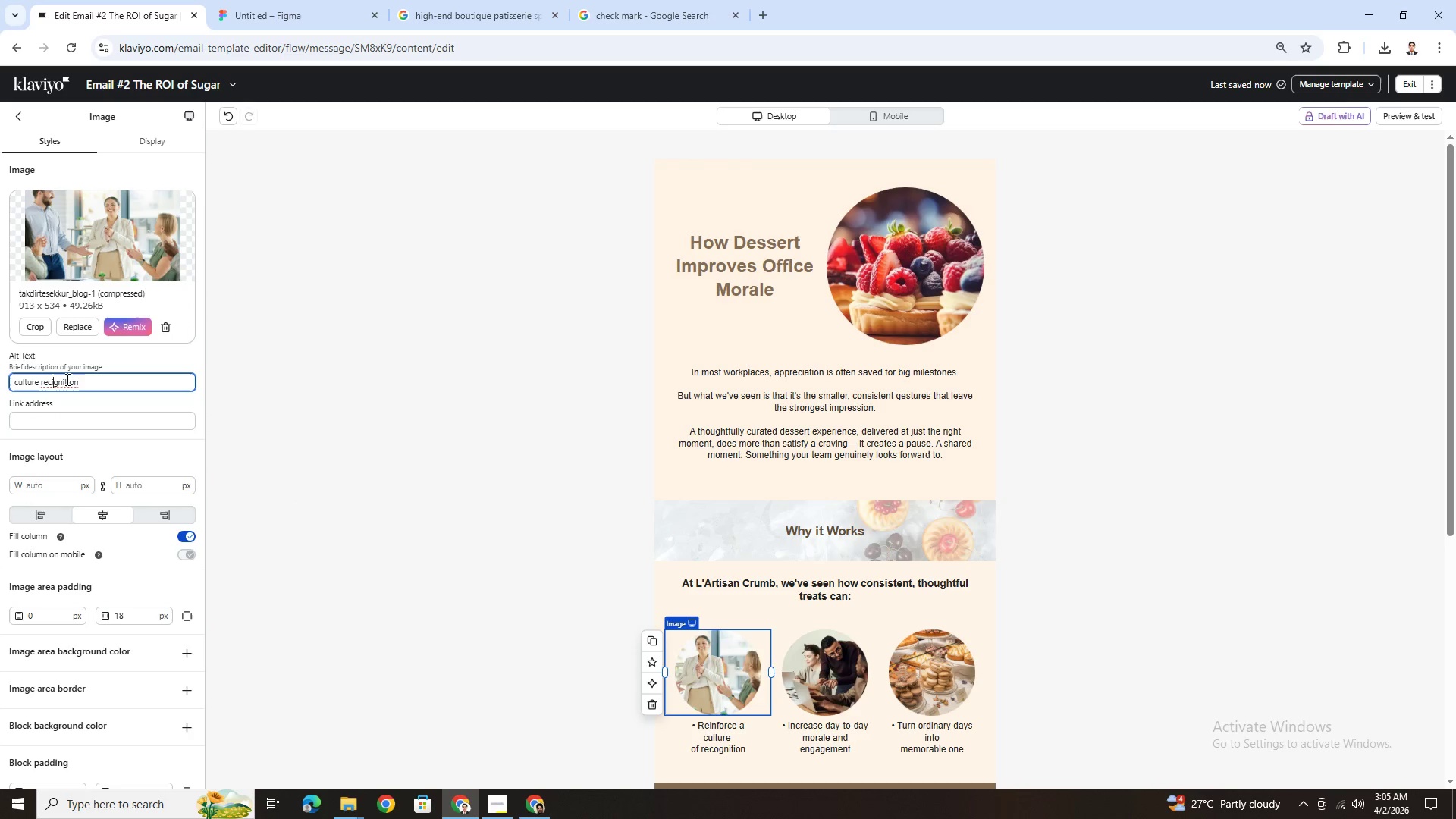 
key(Backspace)
 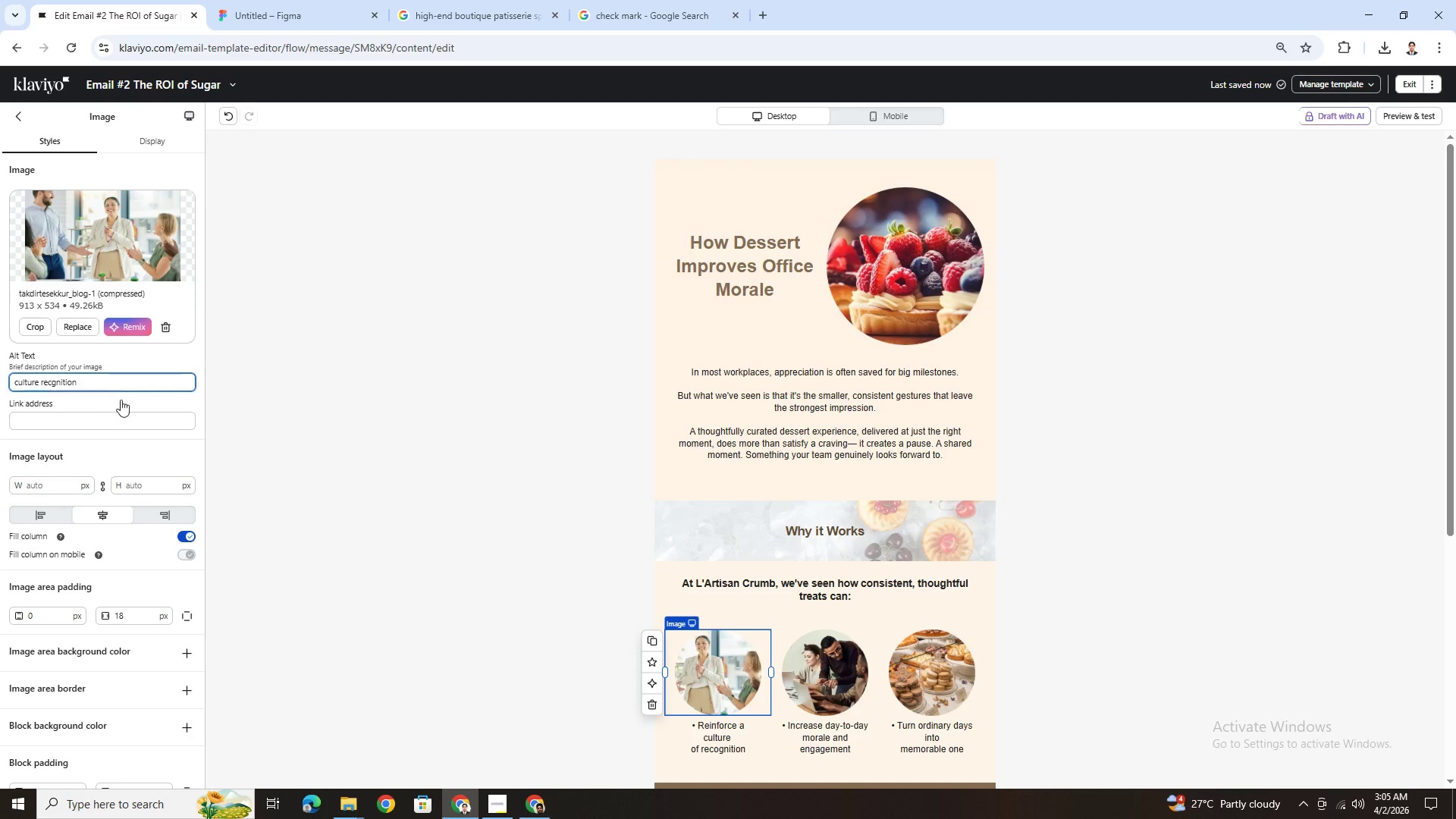 
key(O)
 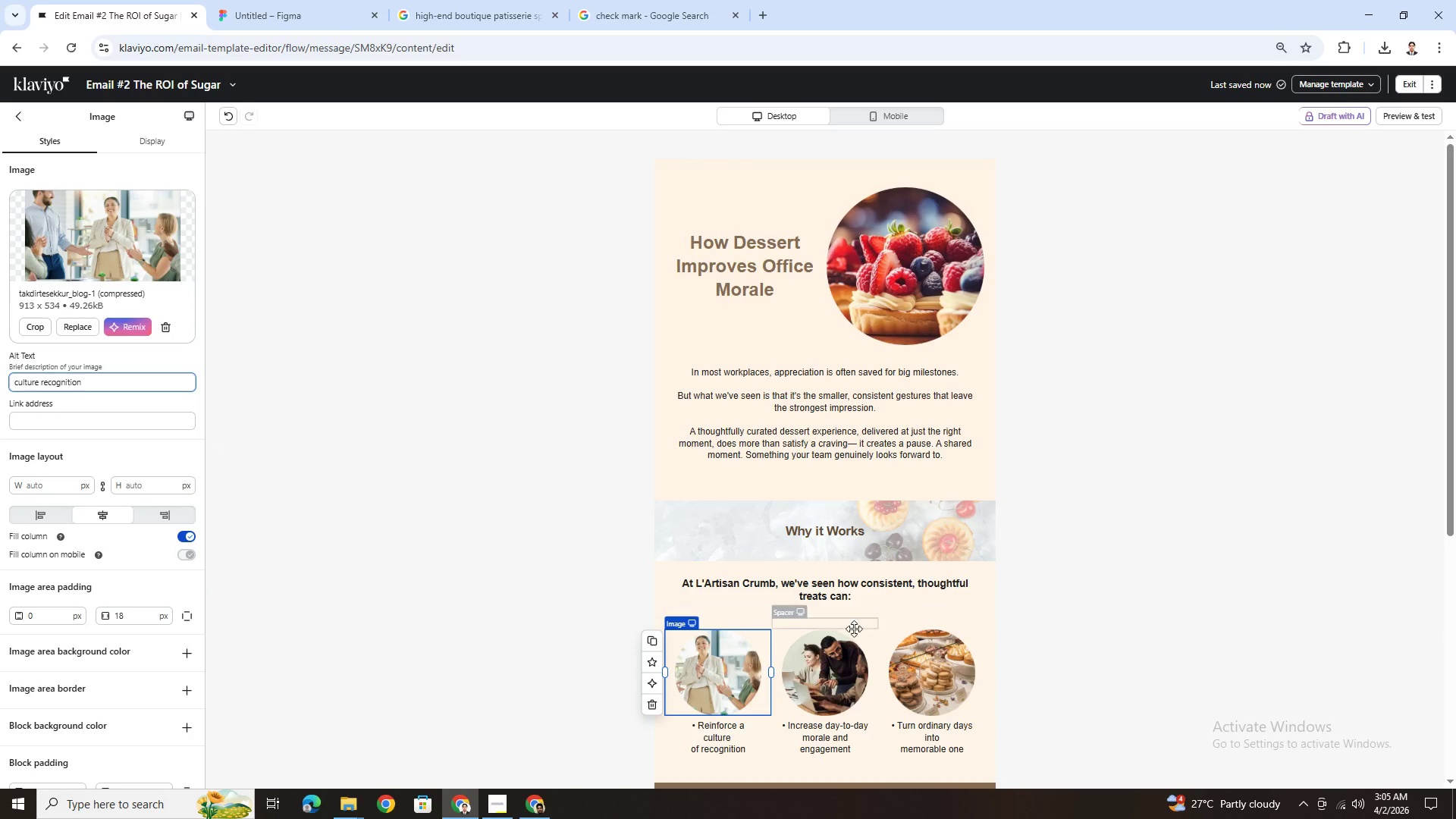 
left_click([827, 660])
 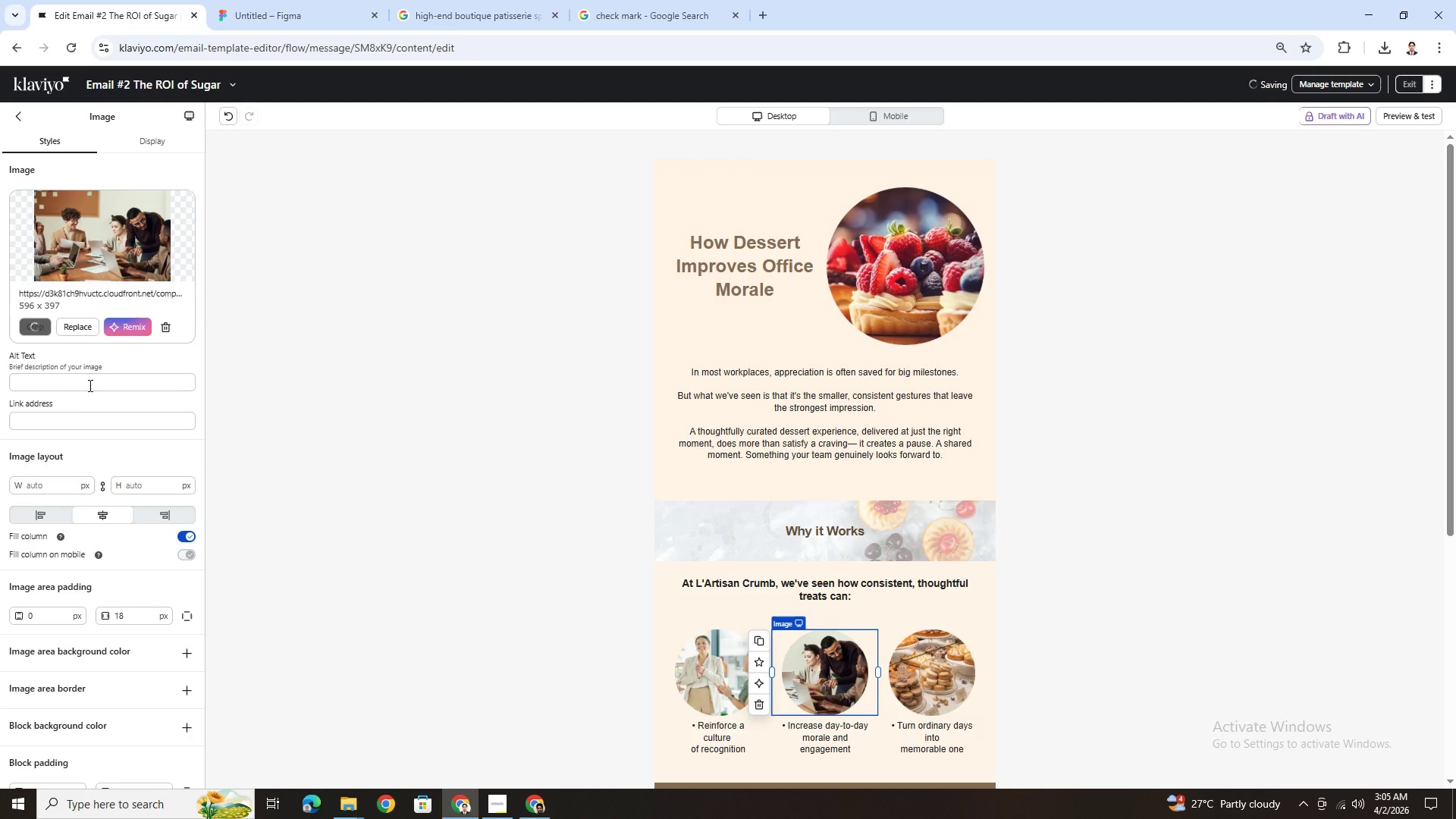 
left_click([86, 381])
 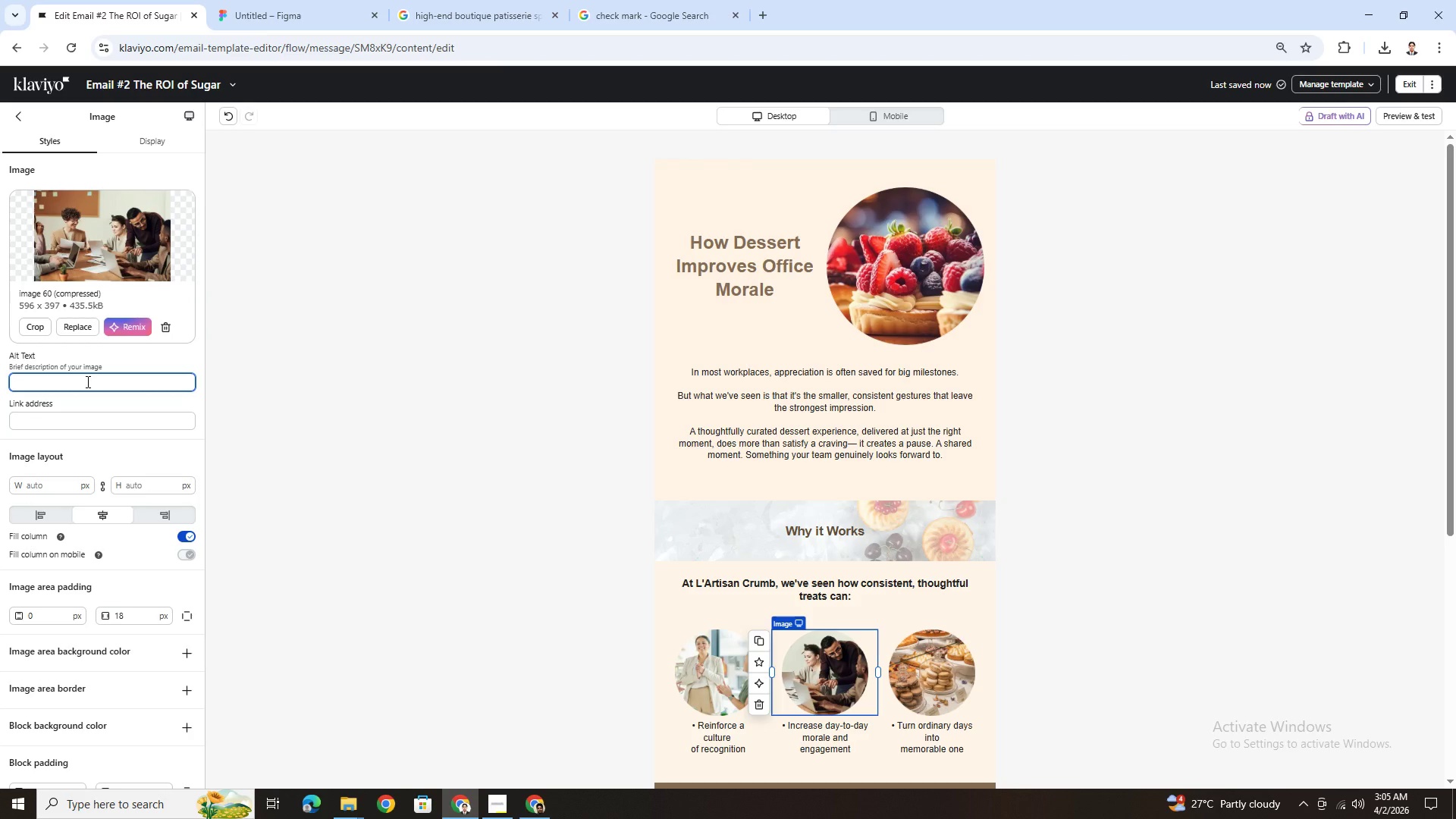 
type(morale and engaement)
 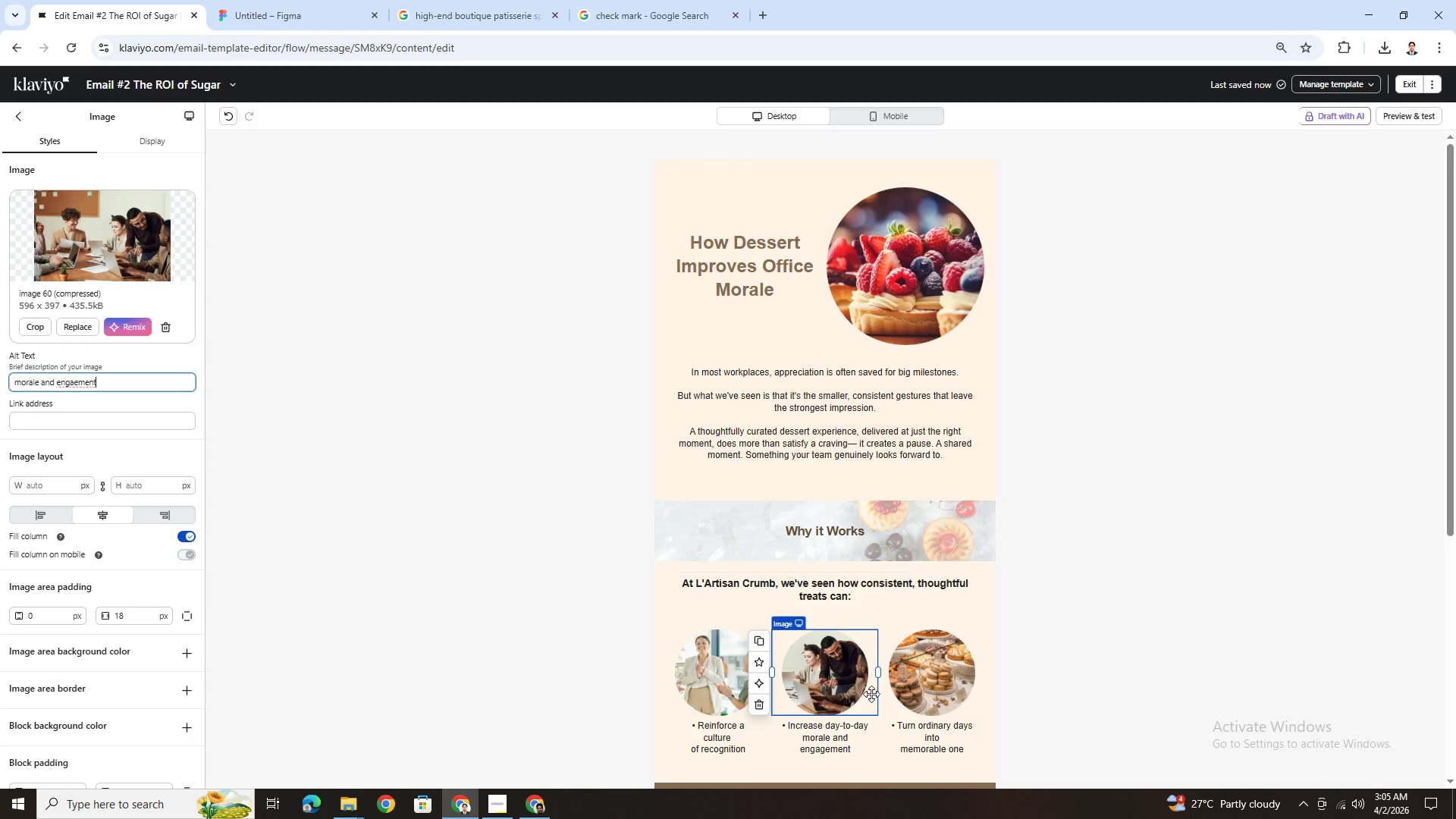 
left_click([921, 673])
 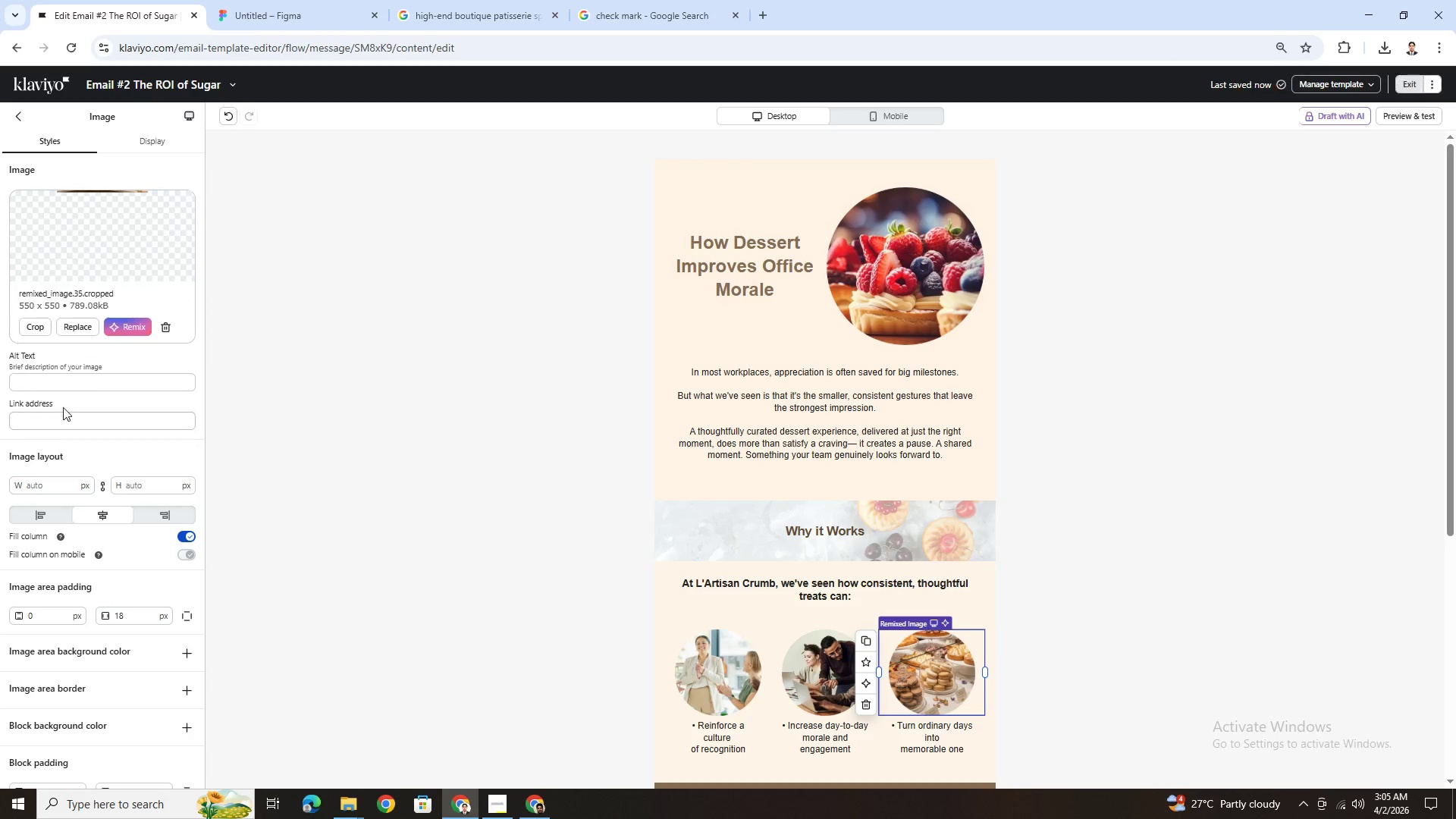 
left_click([68, 384])
 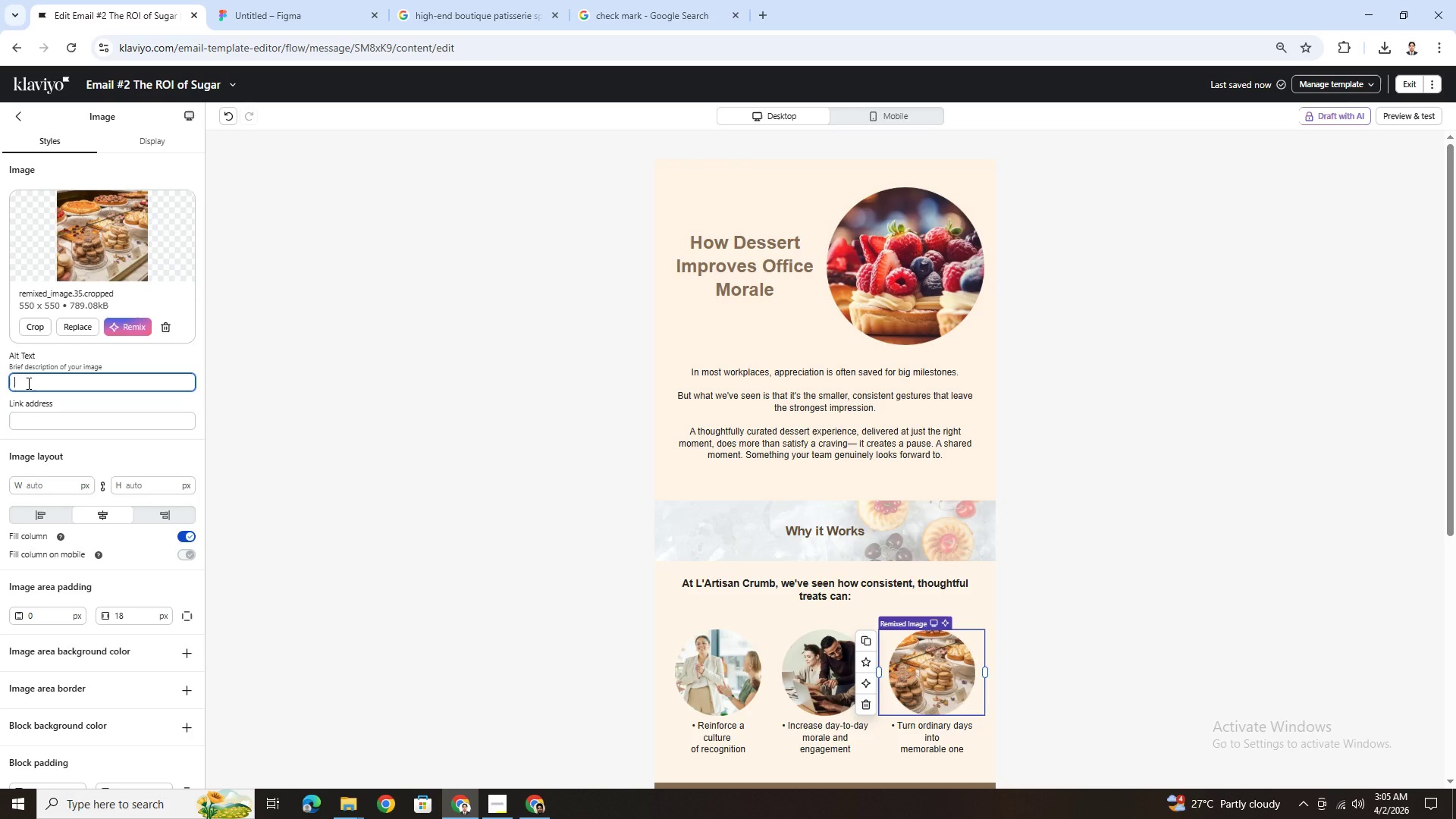 
wait(7.42)
 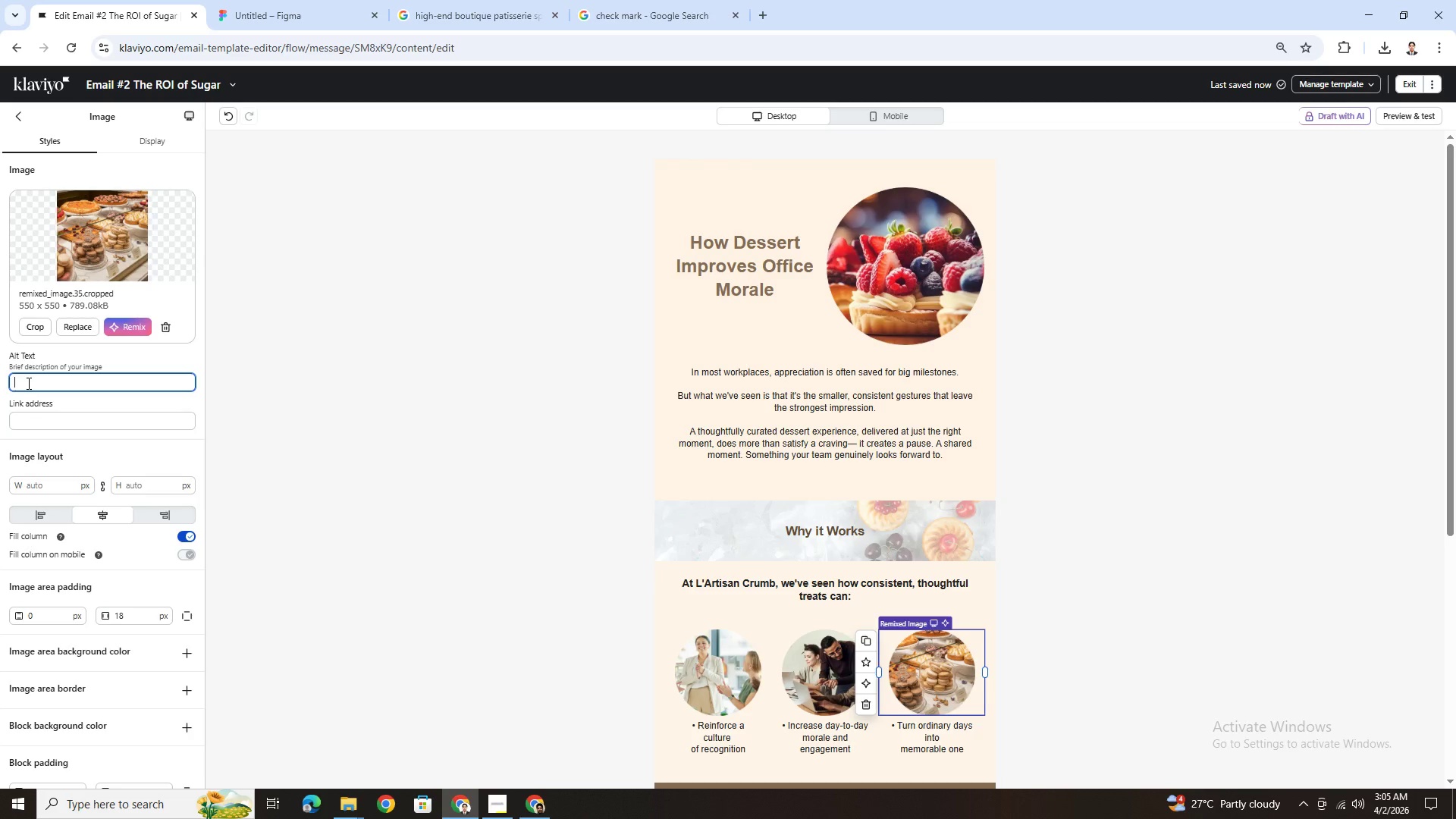 
type(memorable one)
 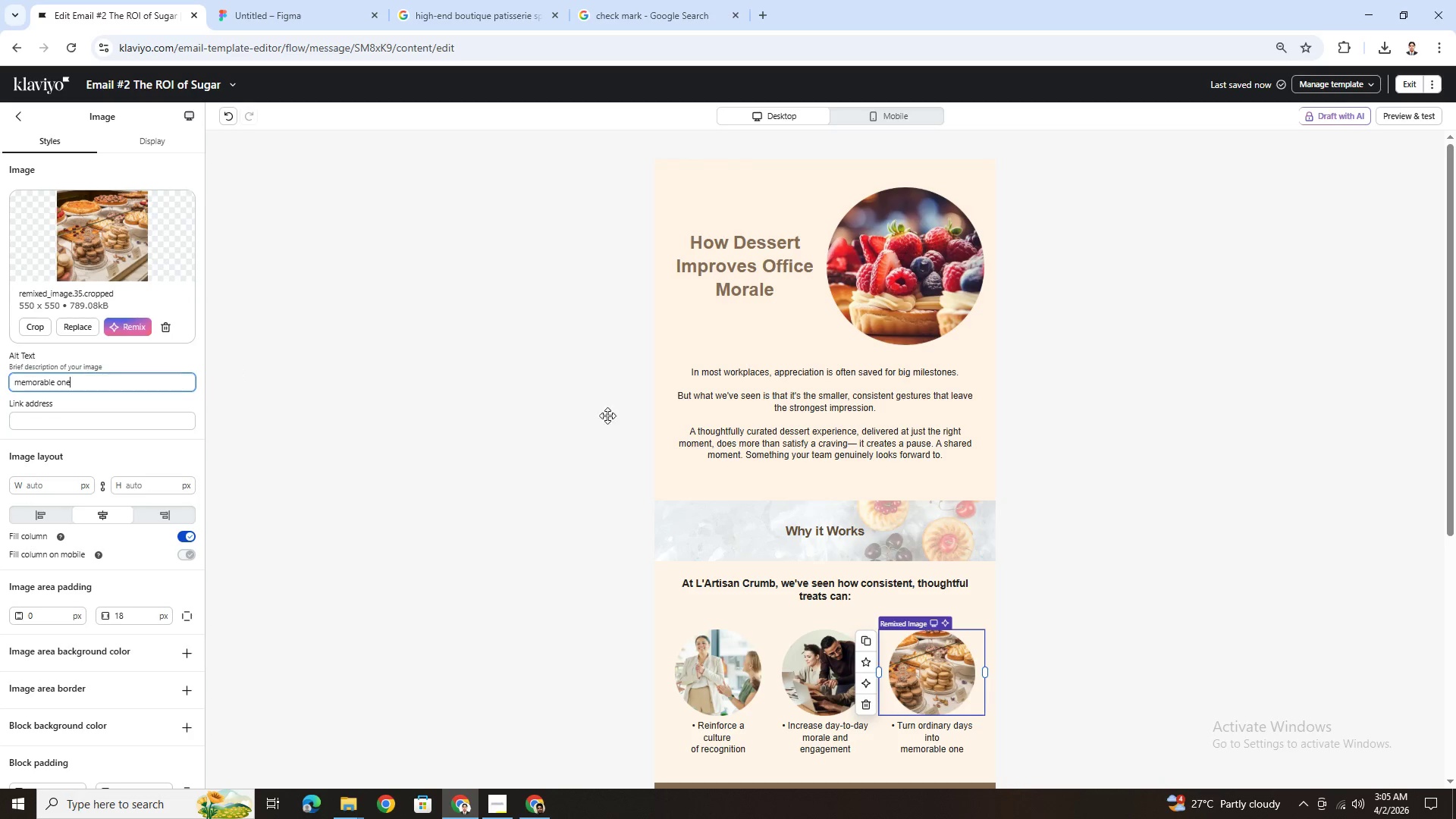 
scroll: coordinate [899, 570], scroll_direction: down, amount: 3.0
 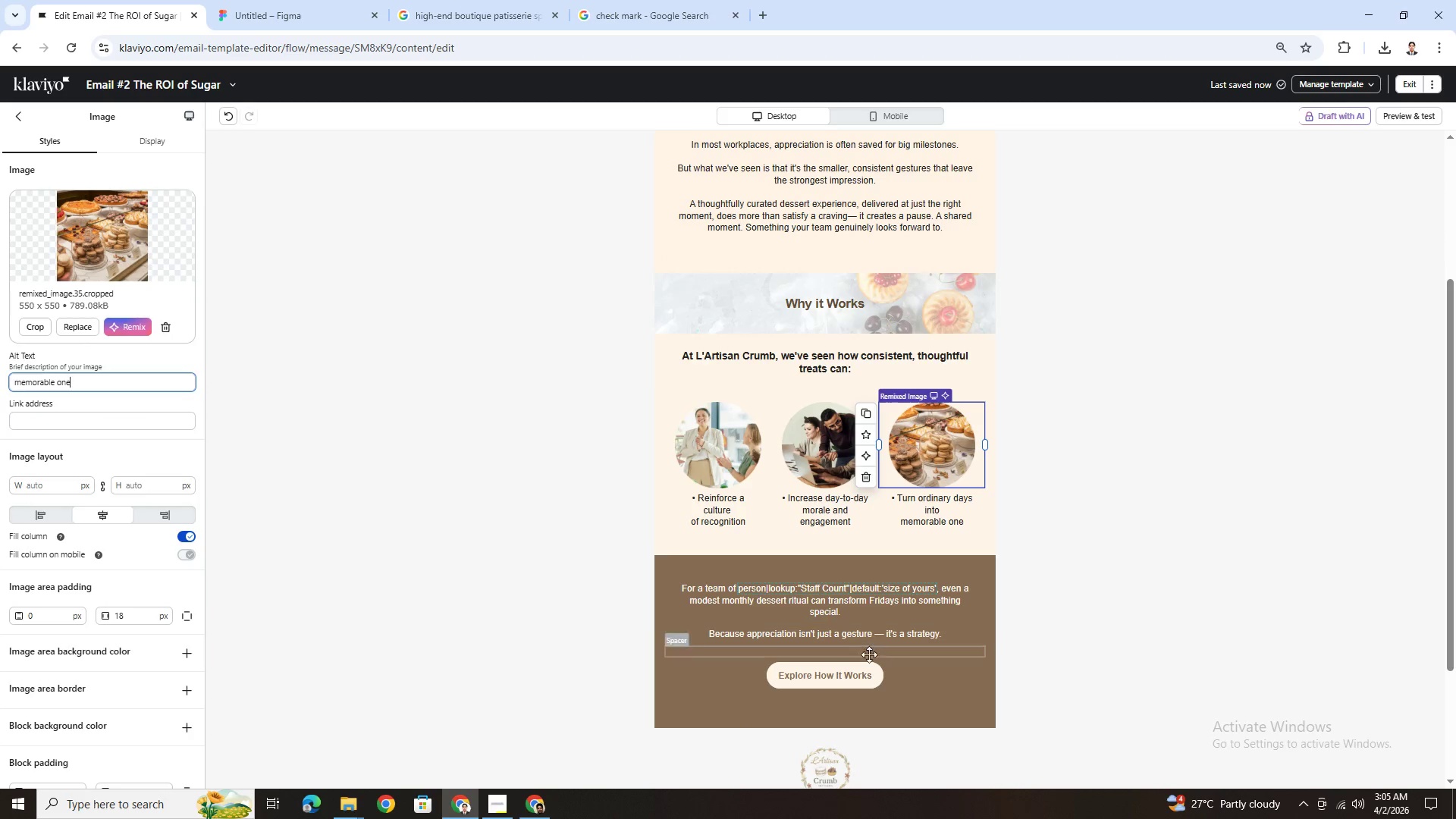 
left_click([873, 675])
 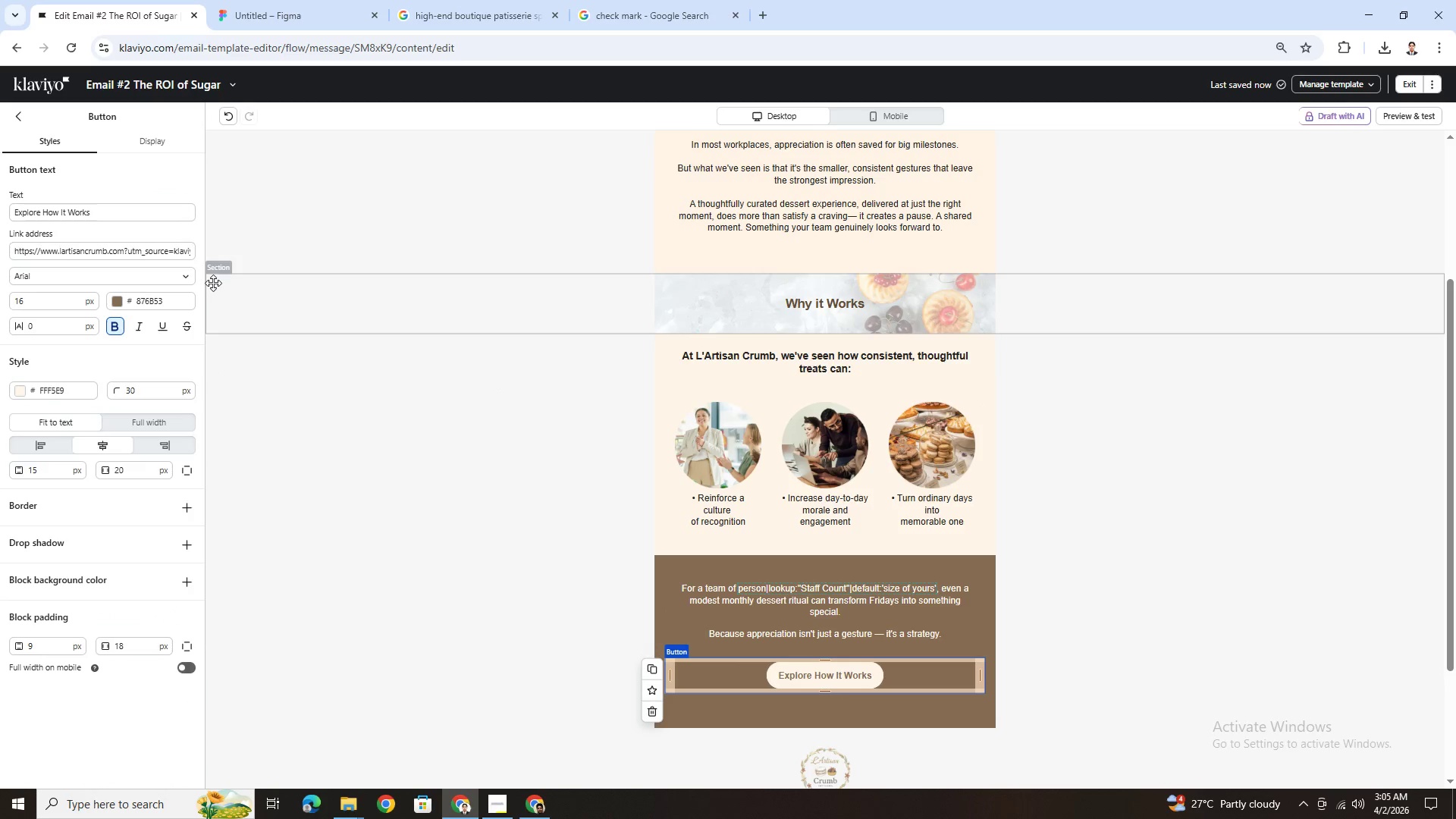 
left_click([186, 259])
 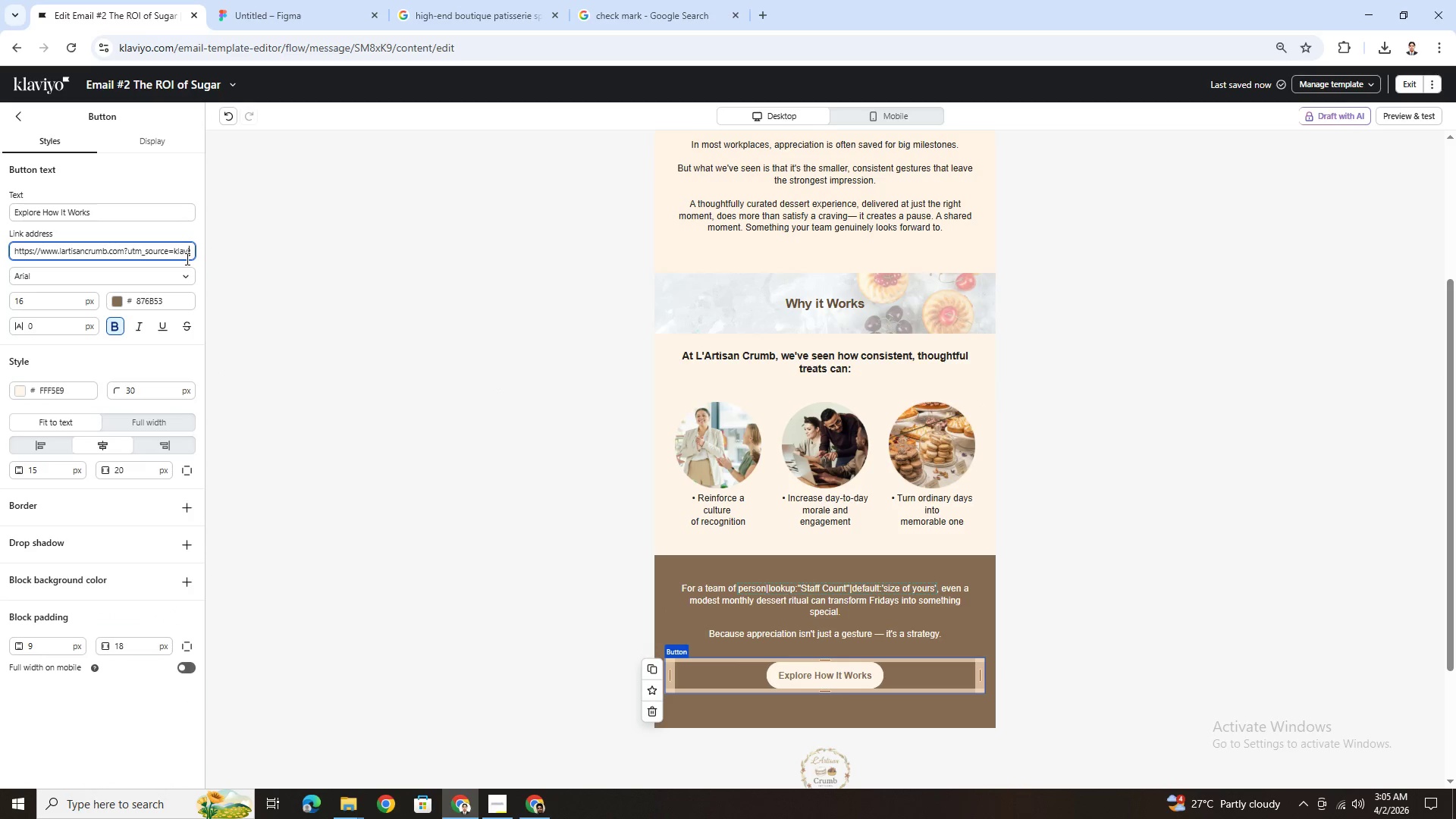 
hold_key(key=ArrowRight, duration=1.5)
 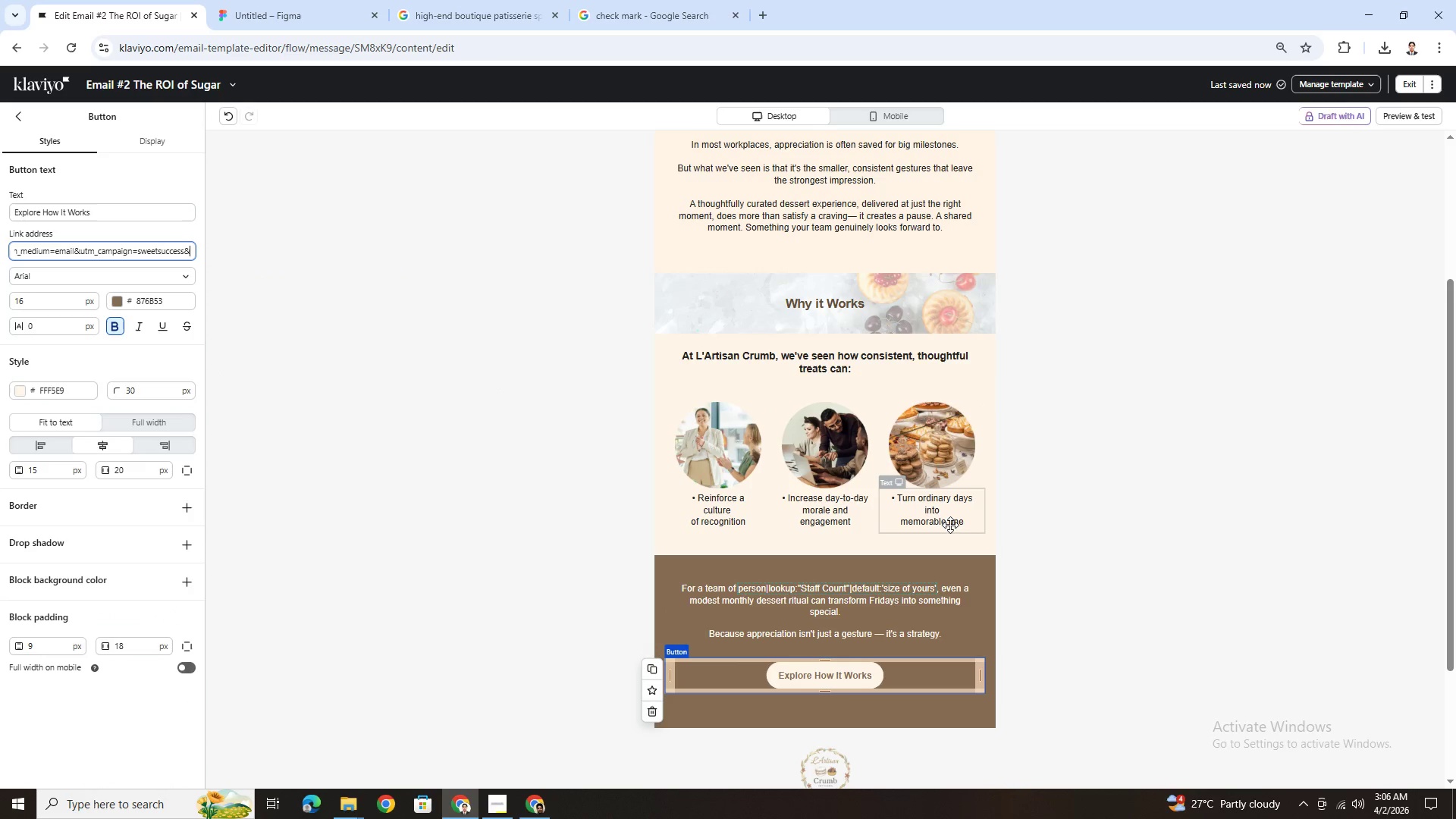 
hold_key(key=ArrowRight, duration=1.51)
 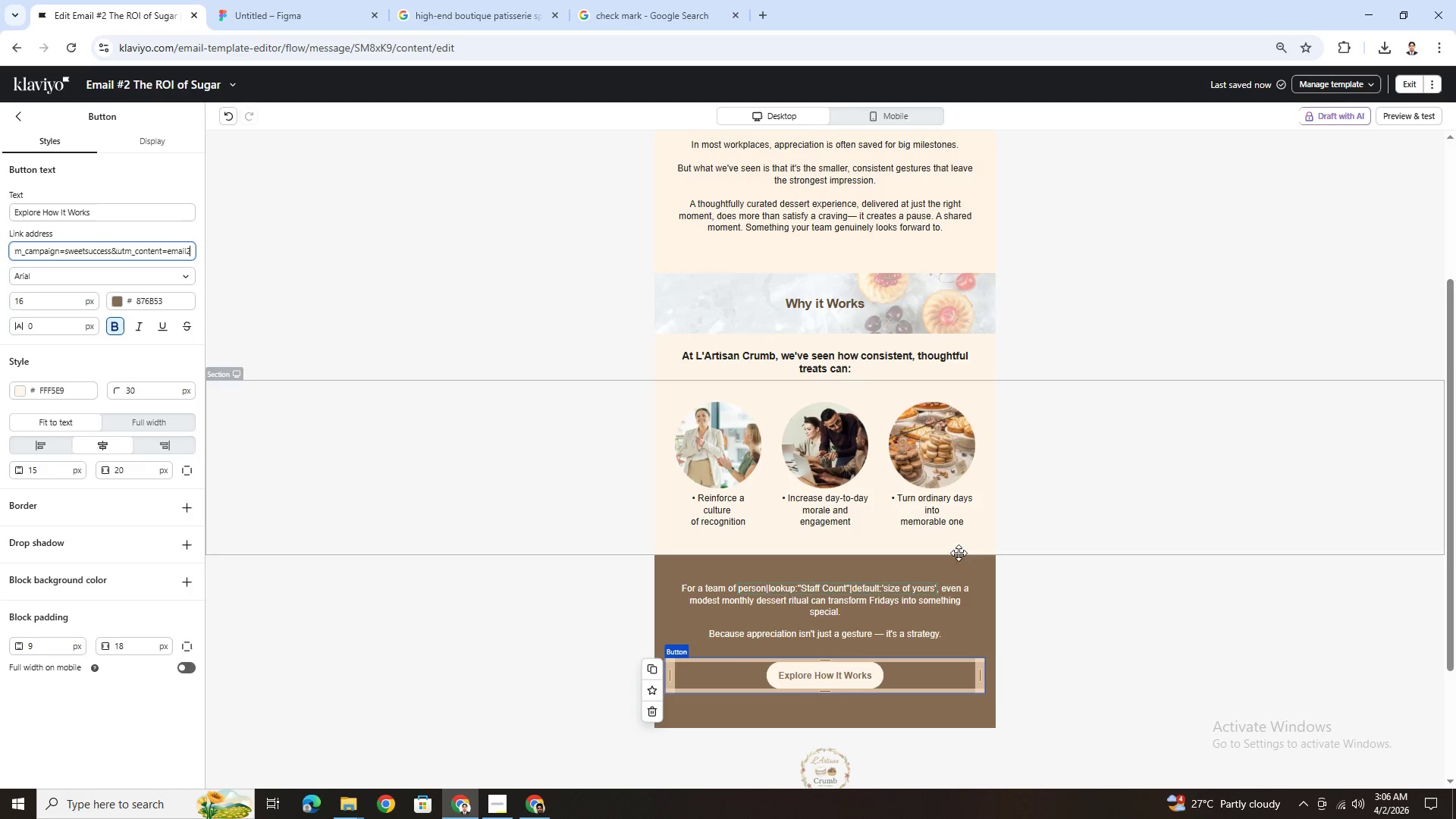 
key(ArrowRight)
 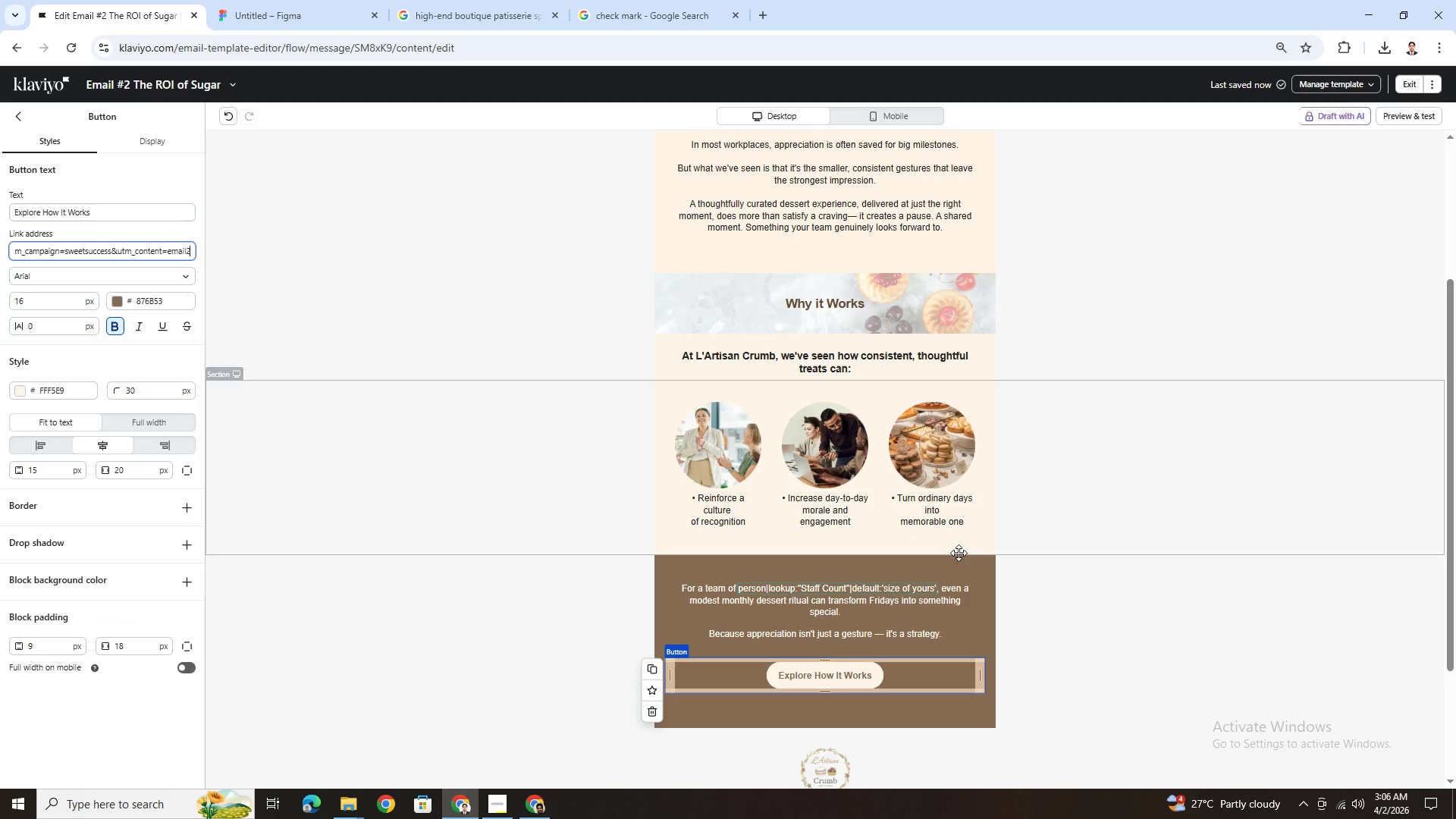 
key(ArrowRight)
 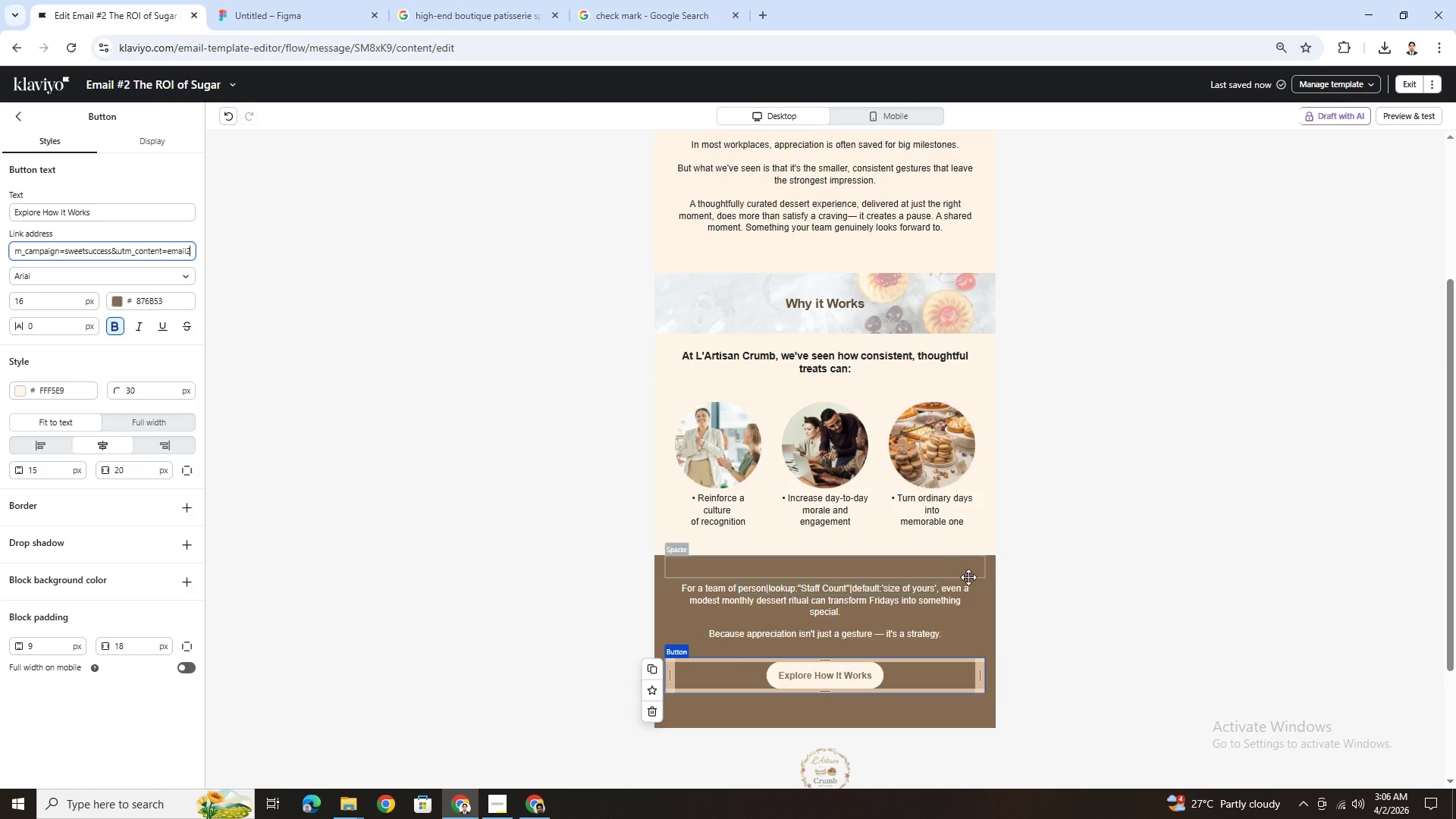 
key(ArrowRight)
 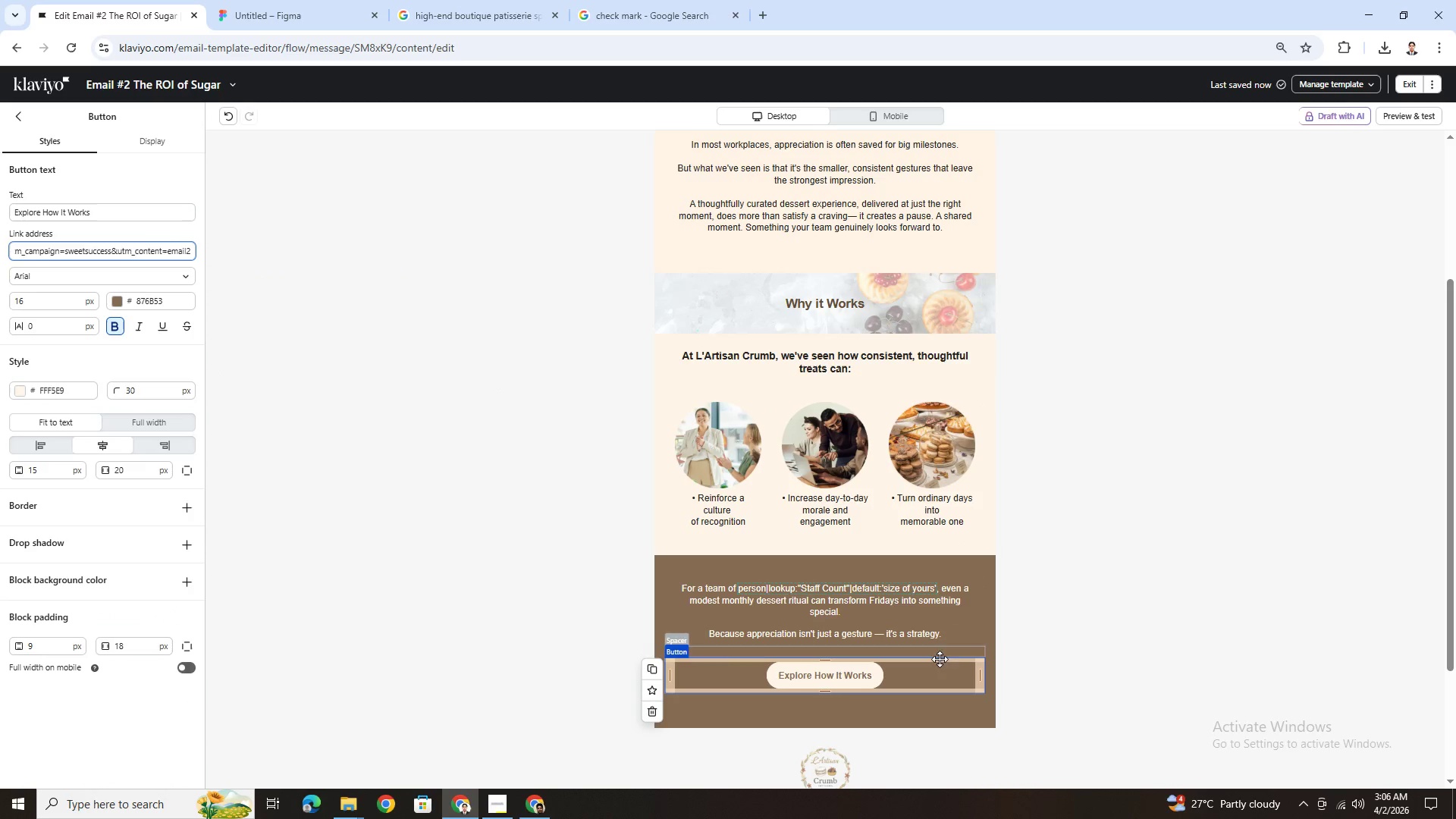 
left_click([939, 665])
 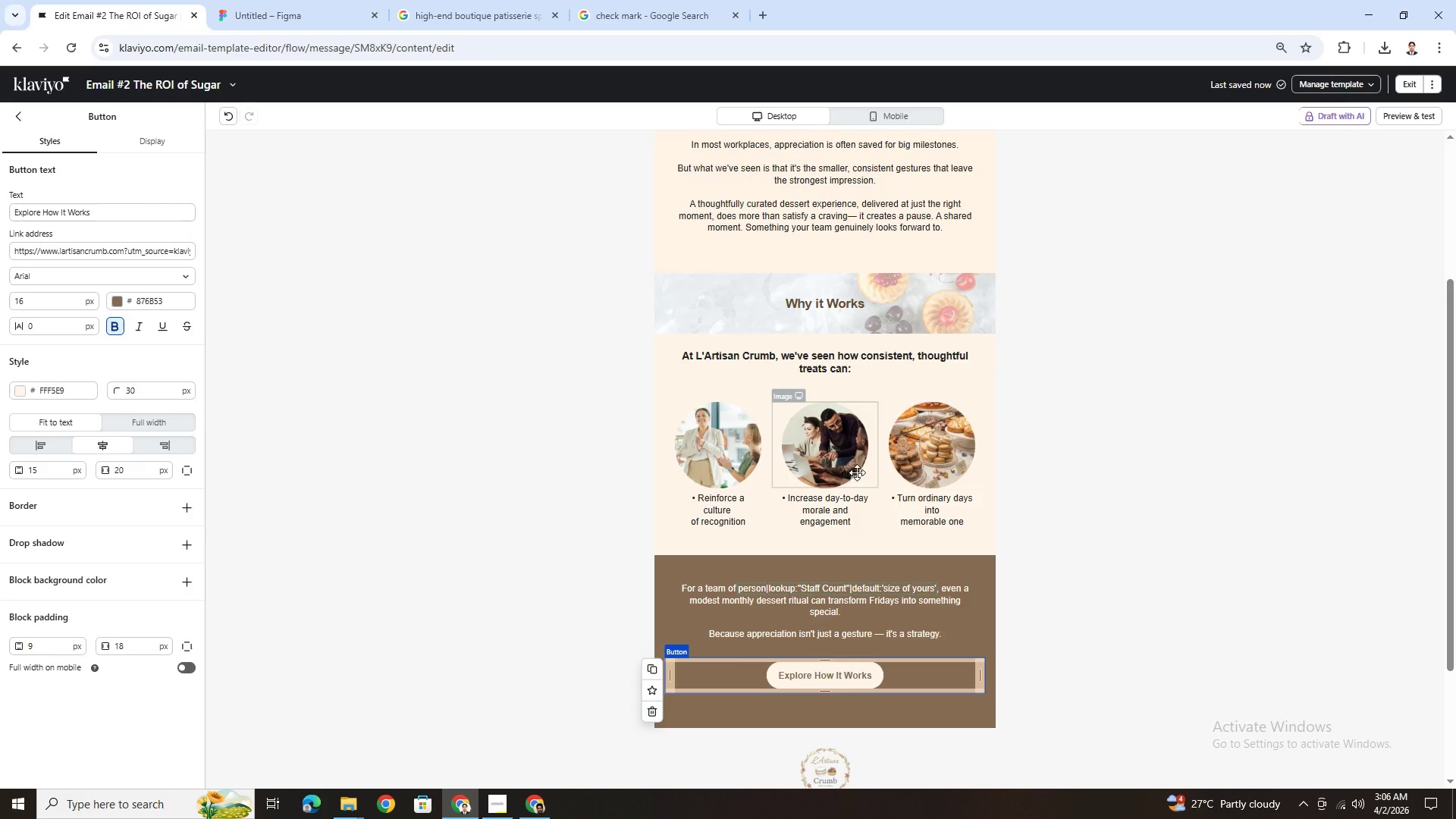 
left_click([839, 463])
 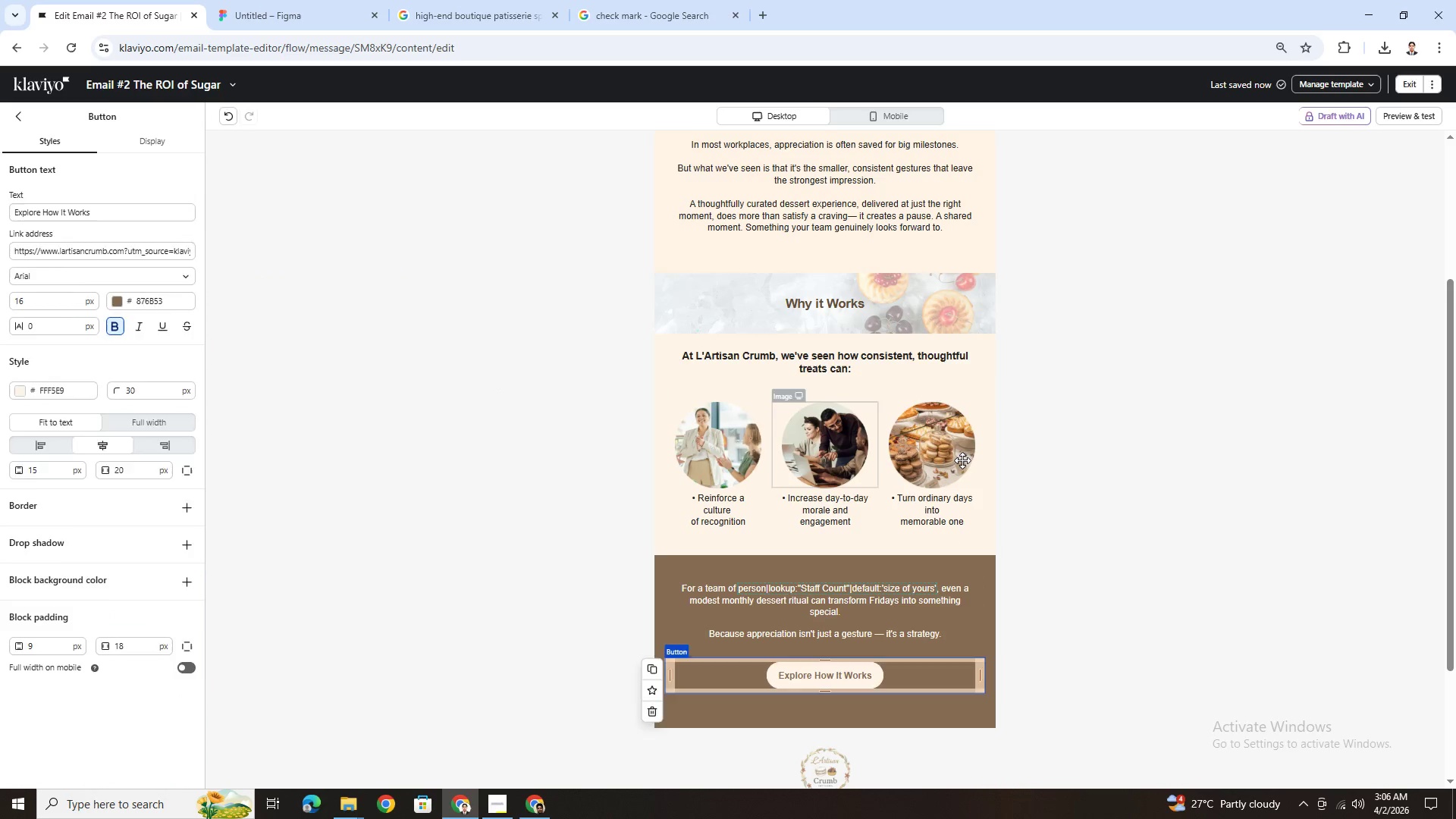 
left_click([962, 460])
 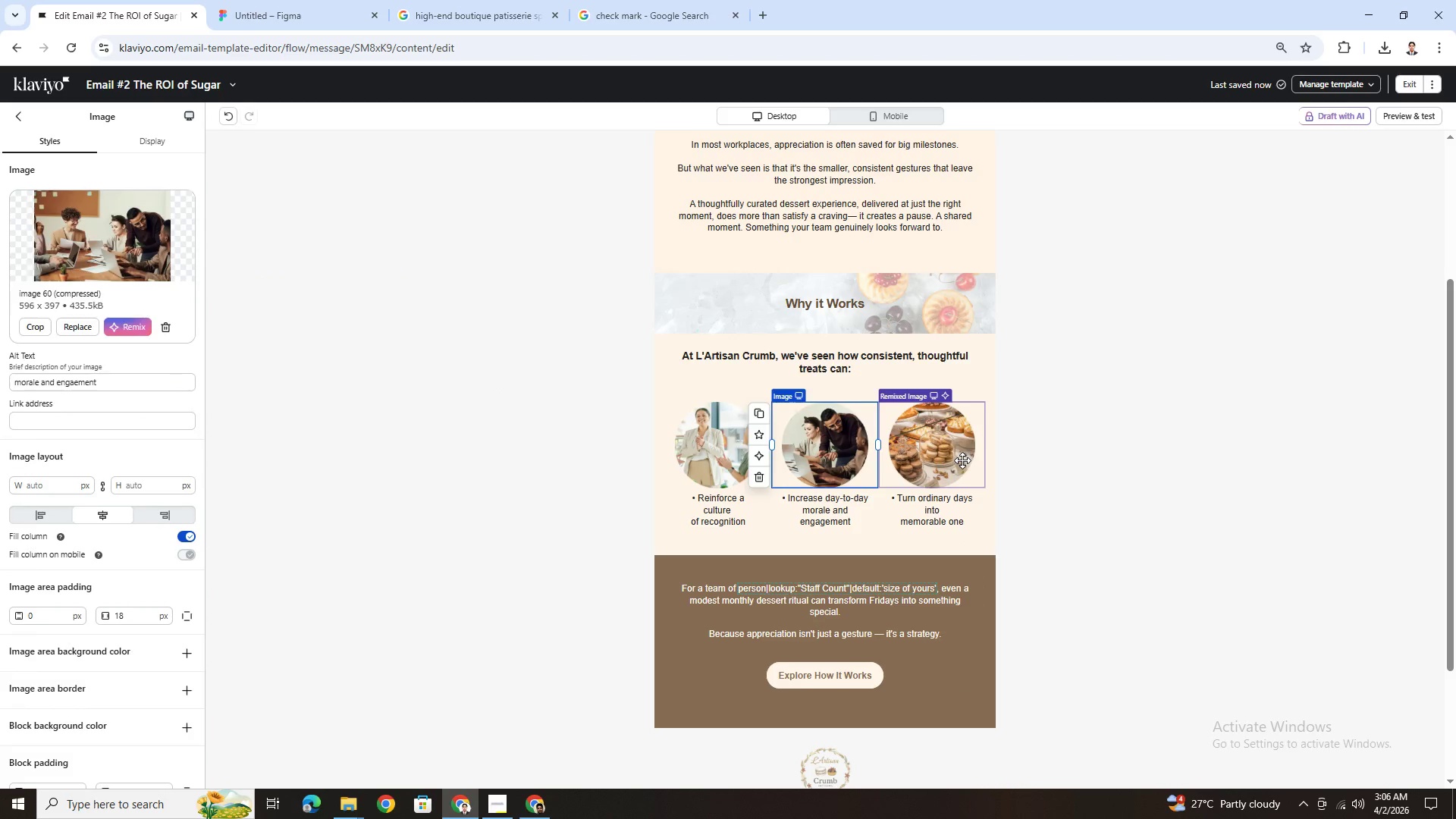 
scroll: coordinate [962, 460], scroll_direction: up, amount: 3.0
 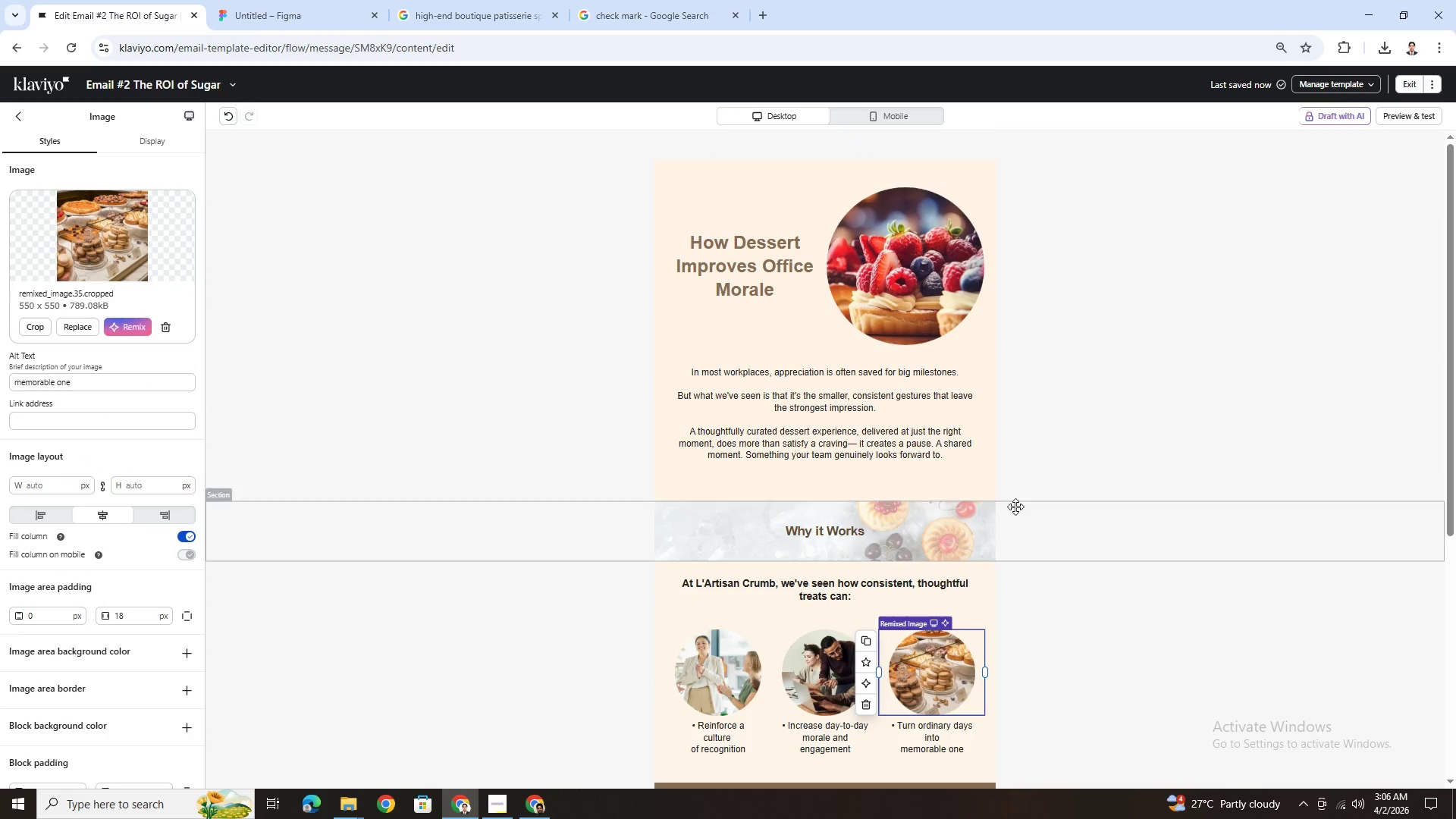 
key(Control+ControlLeft)
 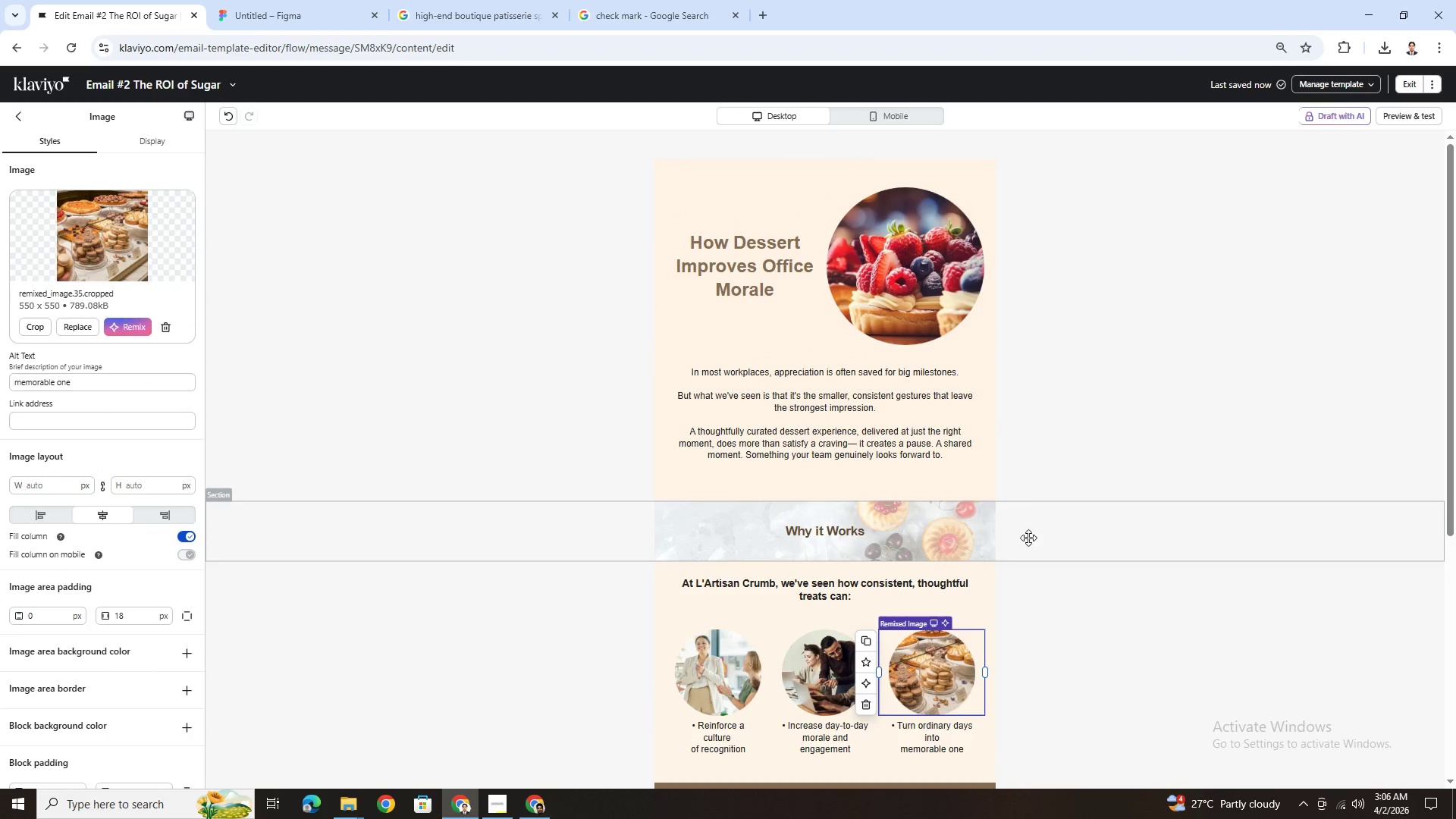 
hold_key(key=ControlLeft, duration=1.5)
scroll: coordinate [1032, 557], scroll_direction: down, amount: 3.0
 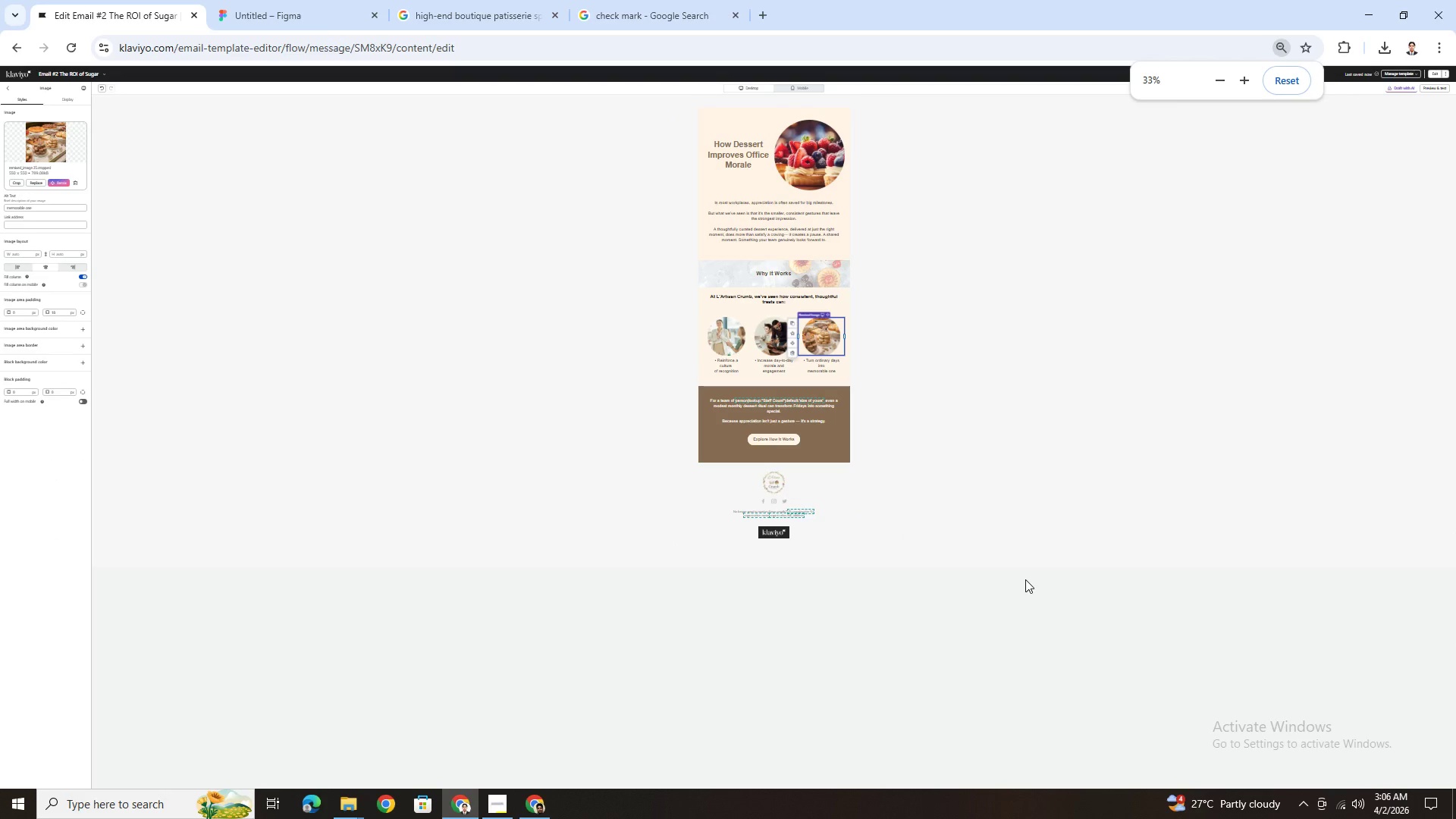 
scroll: coordinate [1025, 579], scroll_direction: up, amount: 1.0
 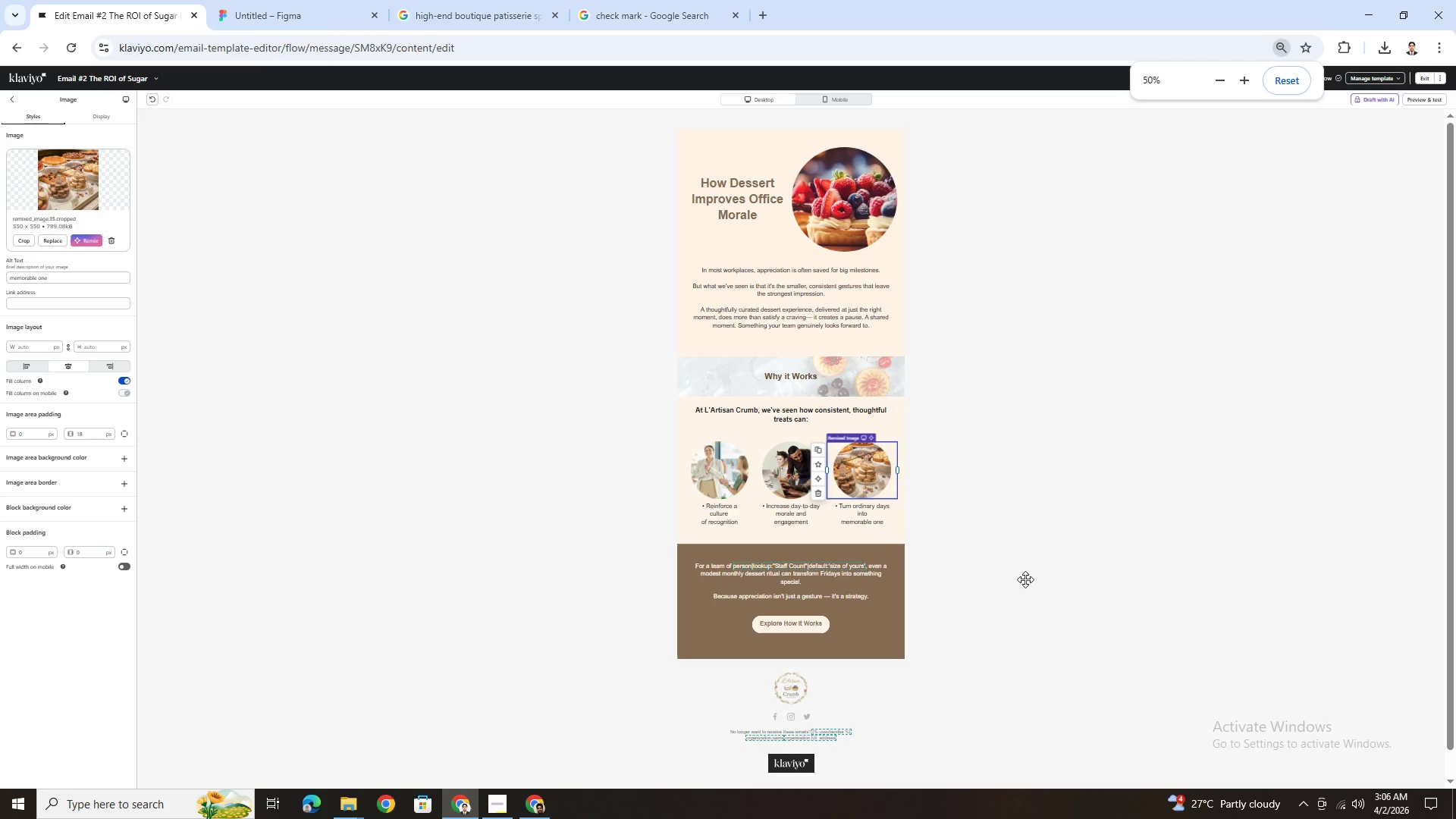 
hold_key(key=ControlLeft, duration=0.59)
 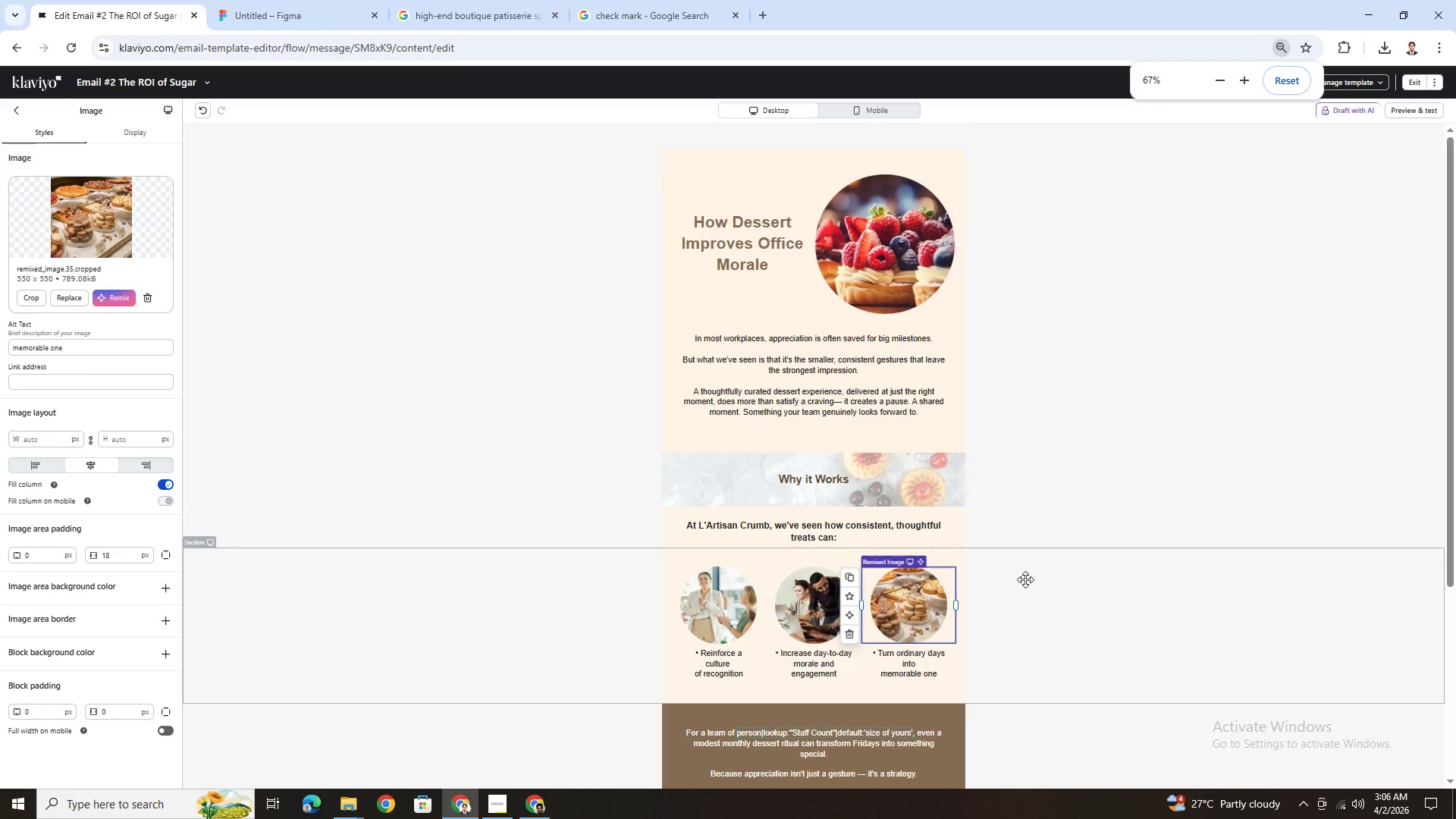 
scroll: coordinate [1025, 579], scroll_direction: down, amount: 1.0
 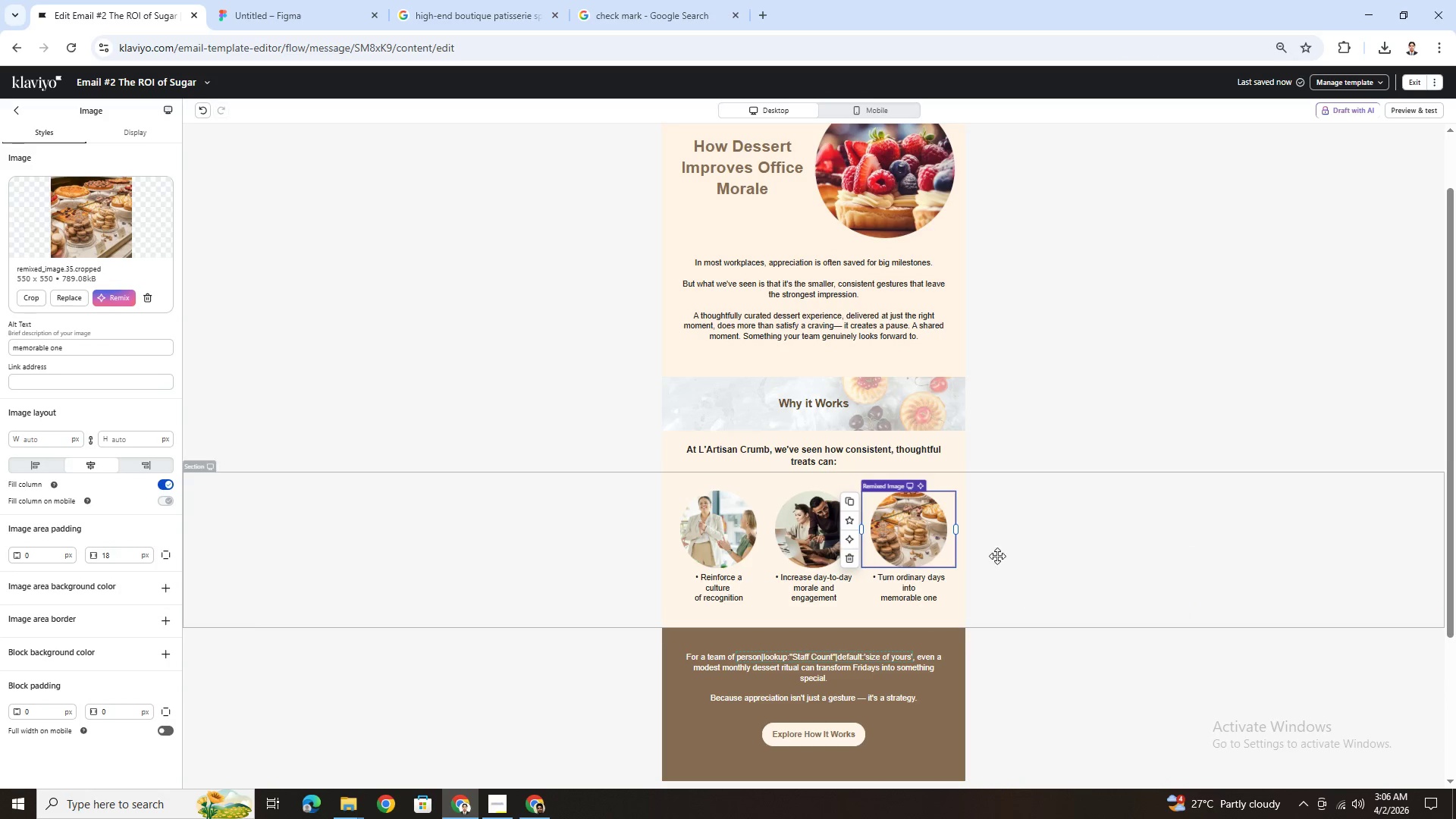 
left_click([861, 189])
 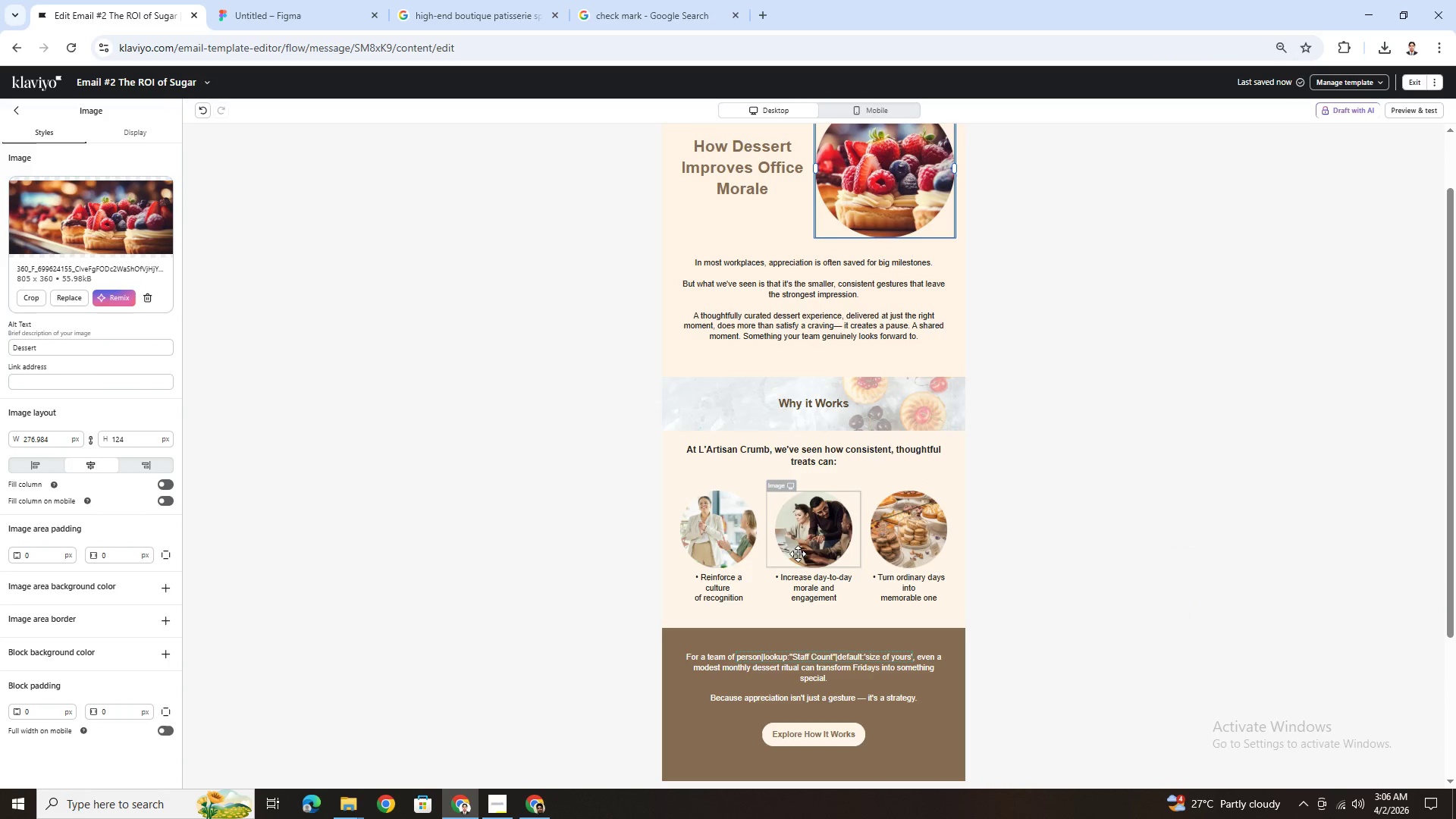 
left_click([739, 538])
 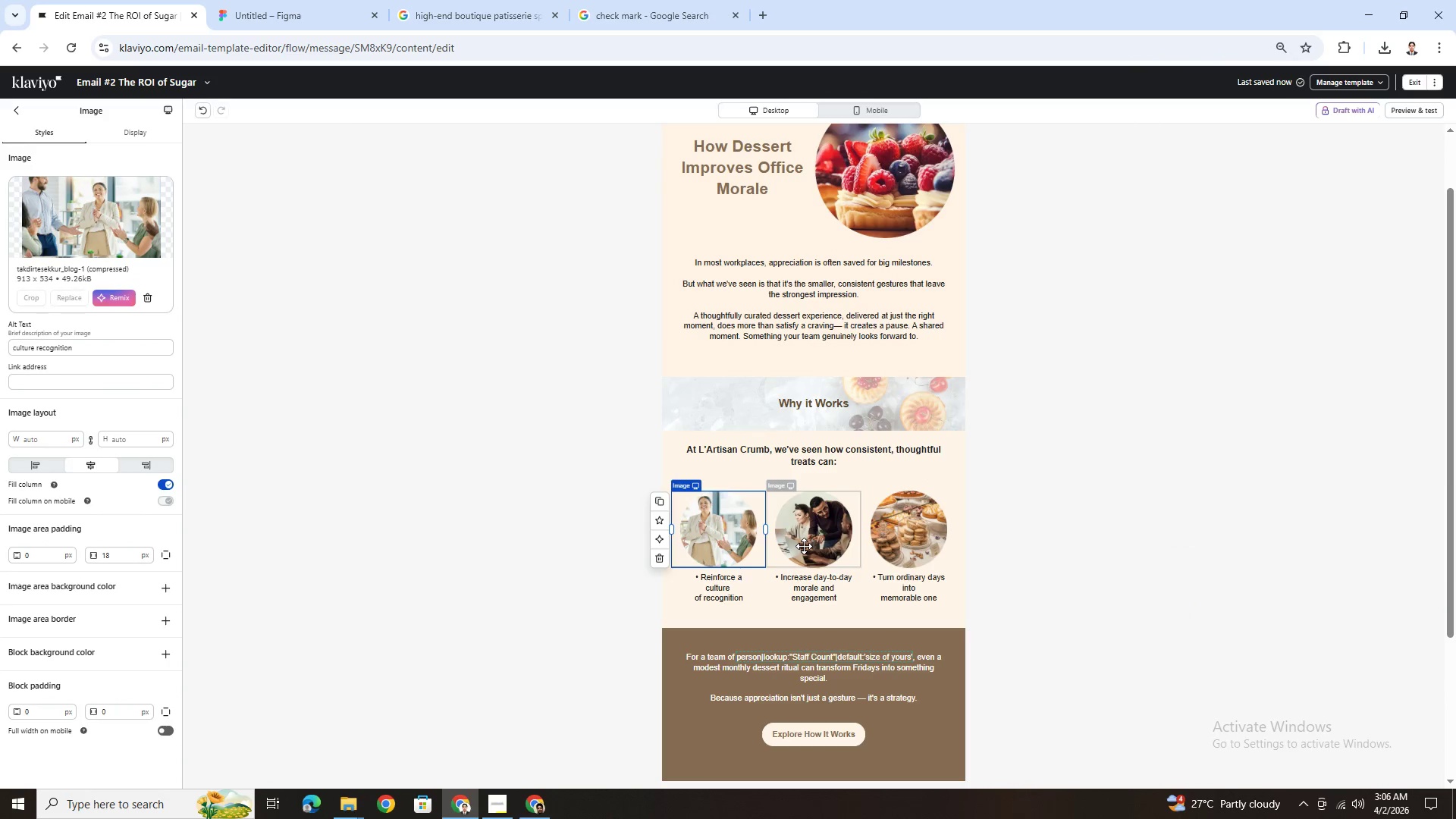 
left_click([804, 546])
 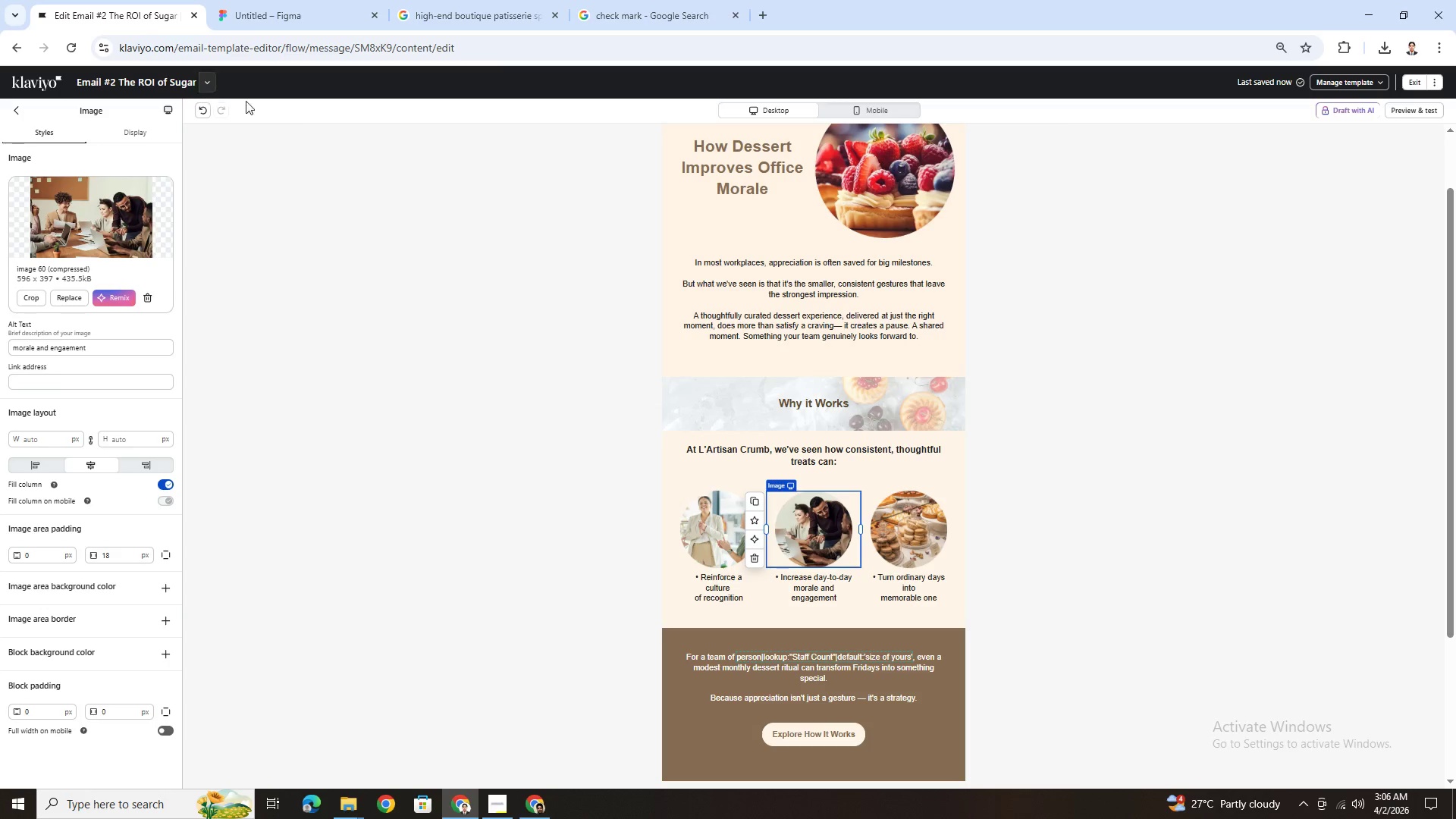 
left_click([969, 214])
 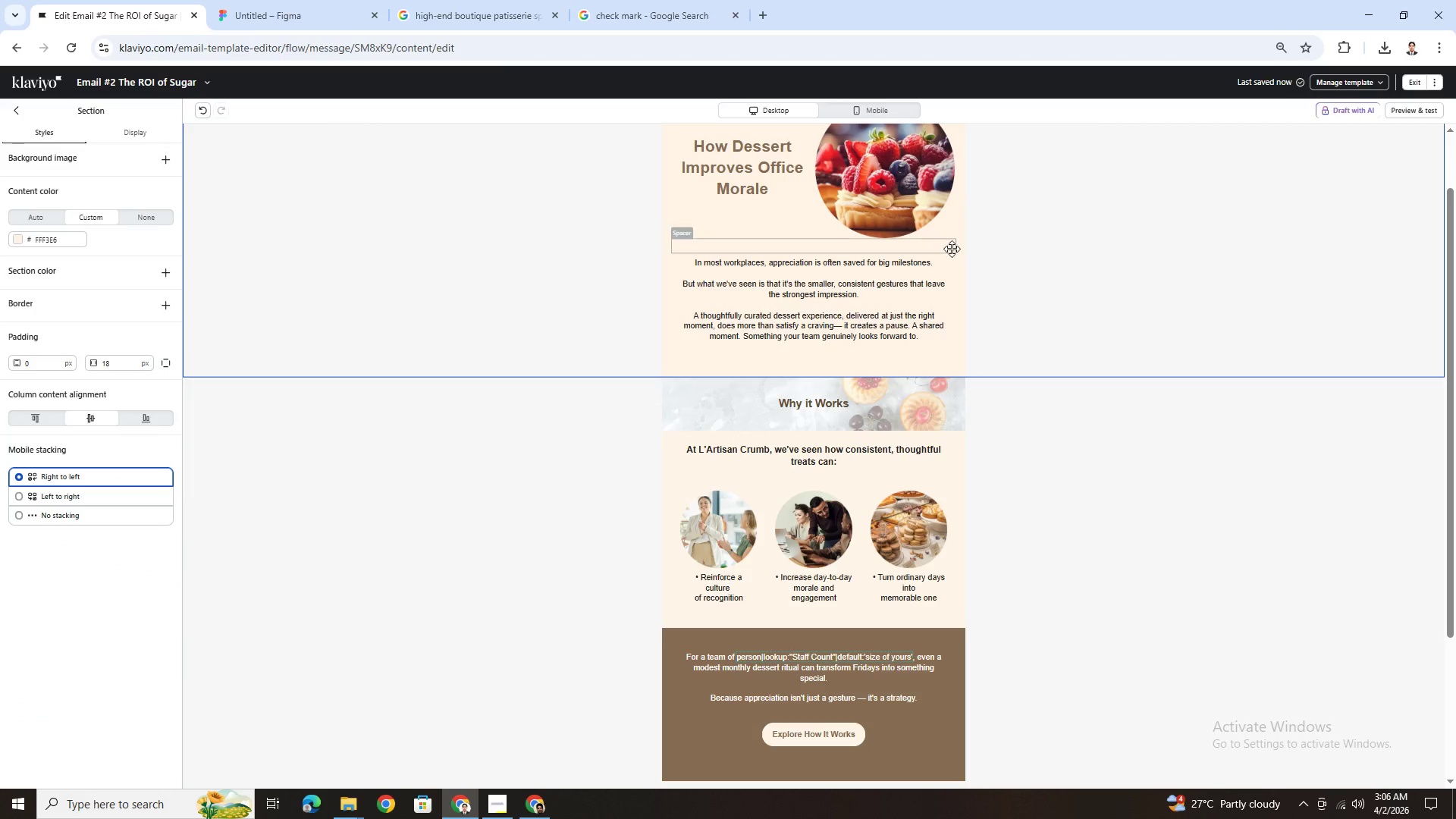 
scroll: coordinate [954, 339], scroll_direction: up, amount: 2.0
 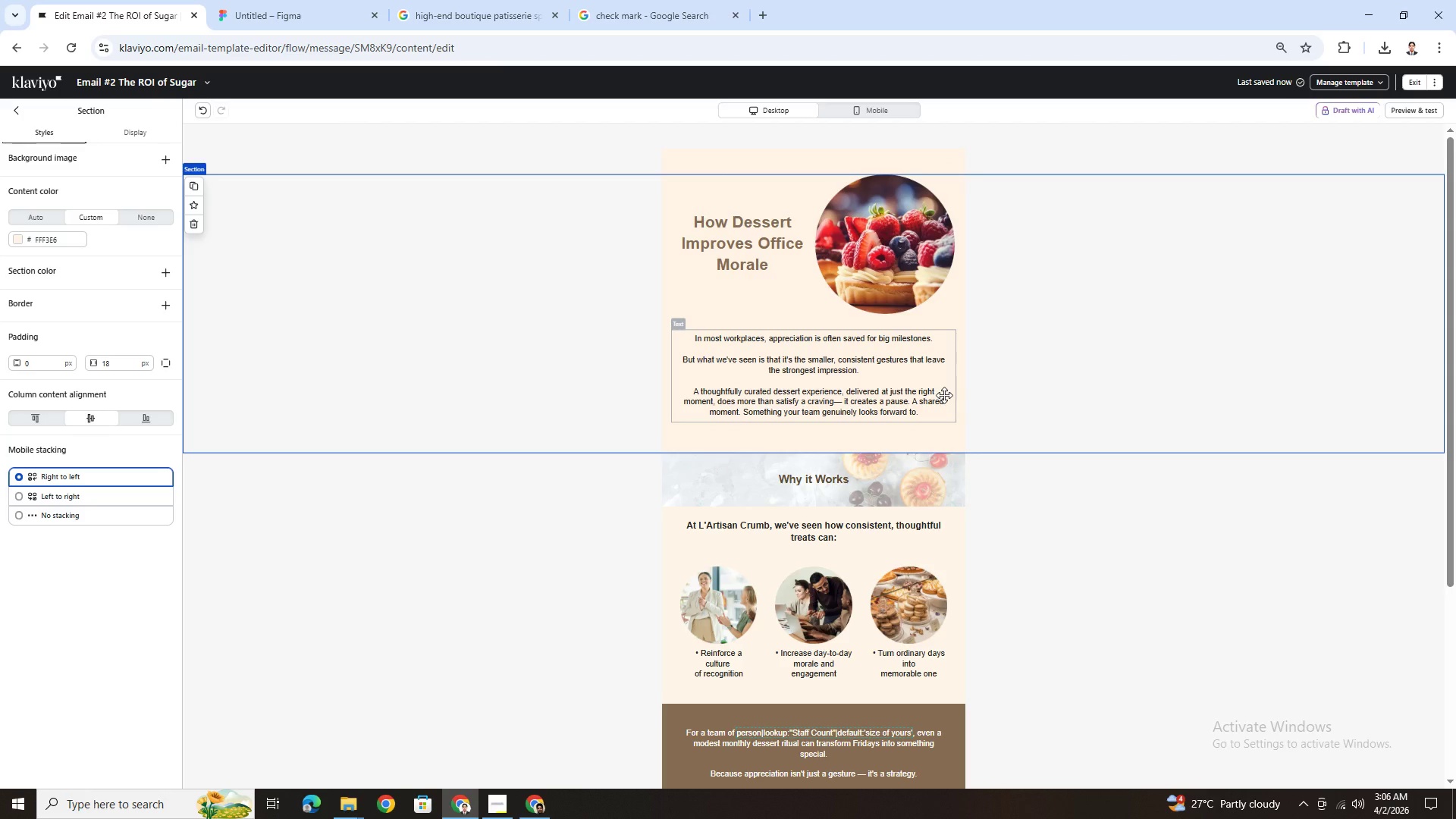 
wait(30.13)
 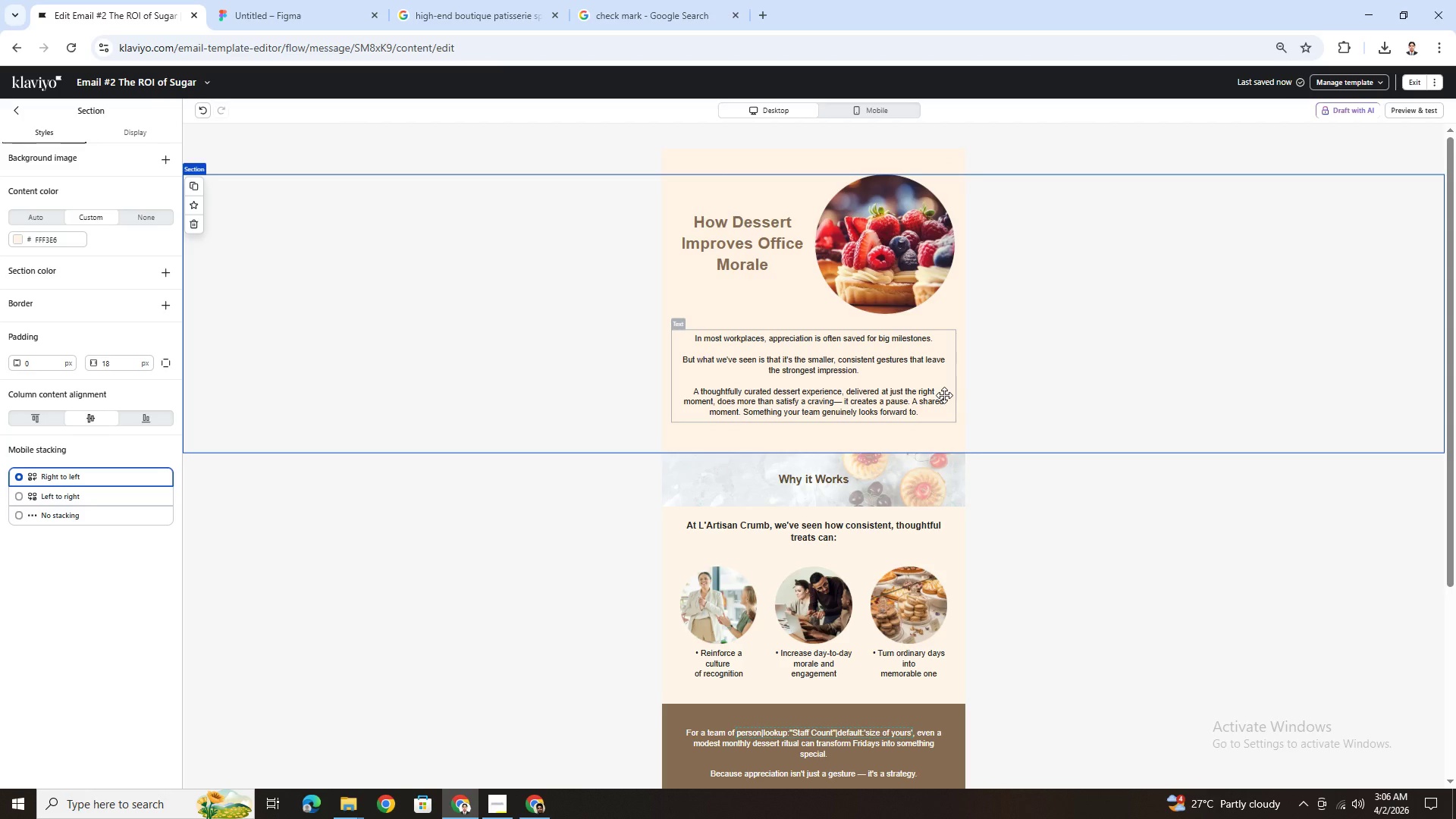 
scroll: coordinate [936, 467], scroll_direction: down, amount: 3.0
 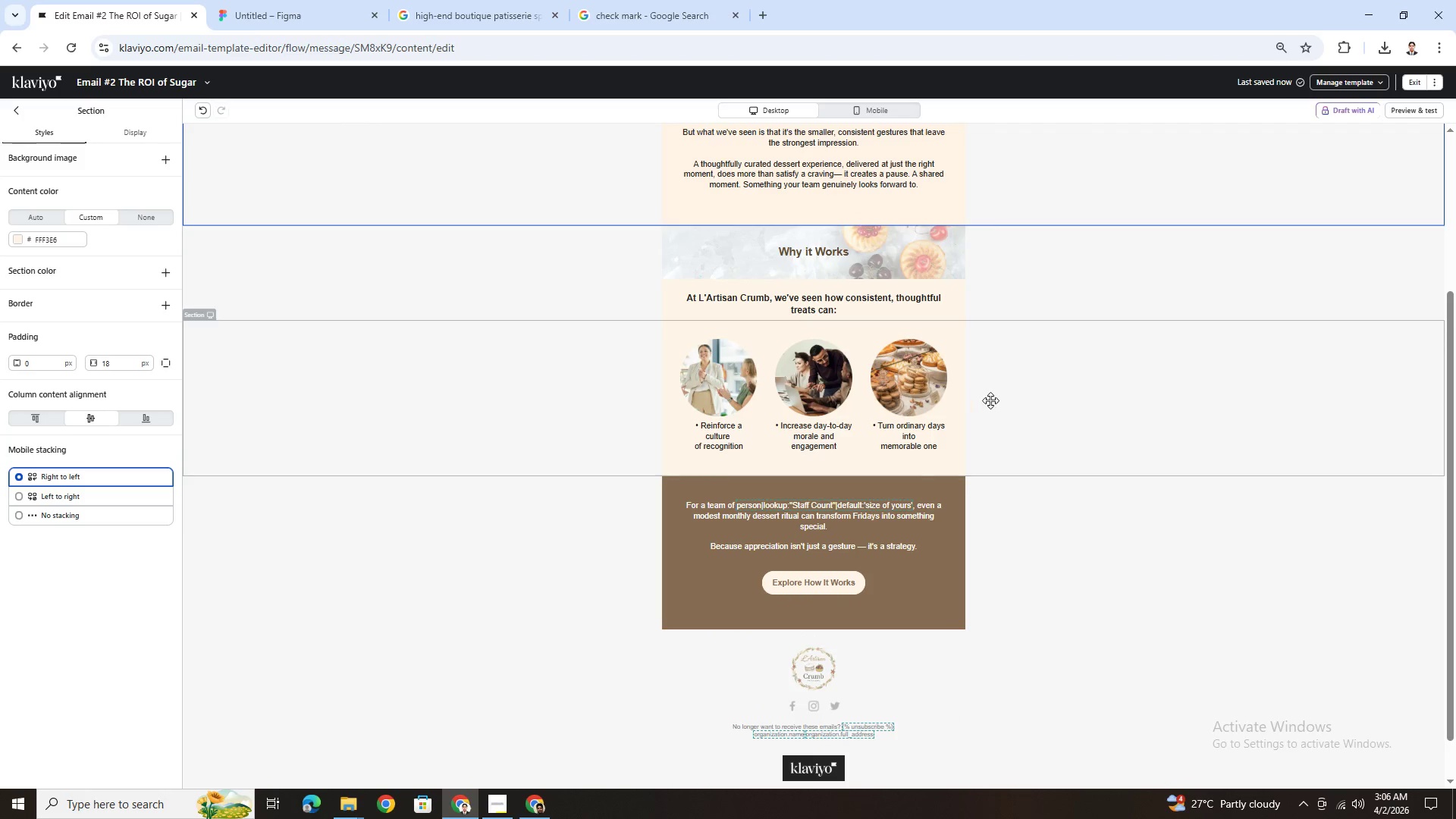 
scroll: coordinate [316, 205], scroll_direction: up, amount: 7.0
 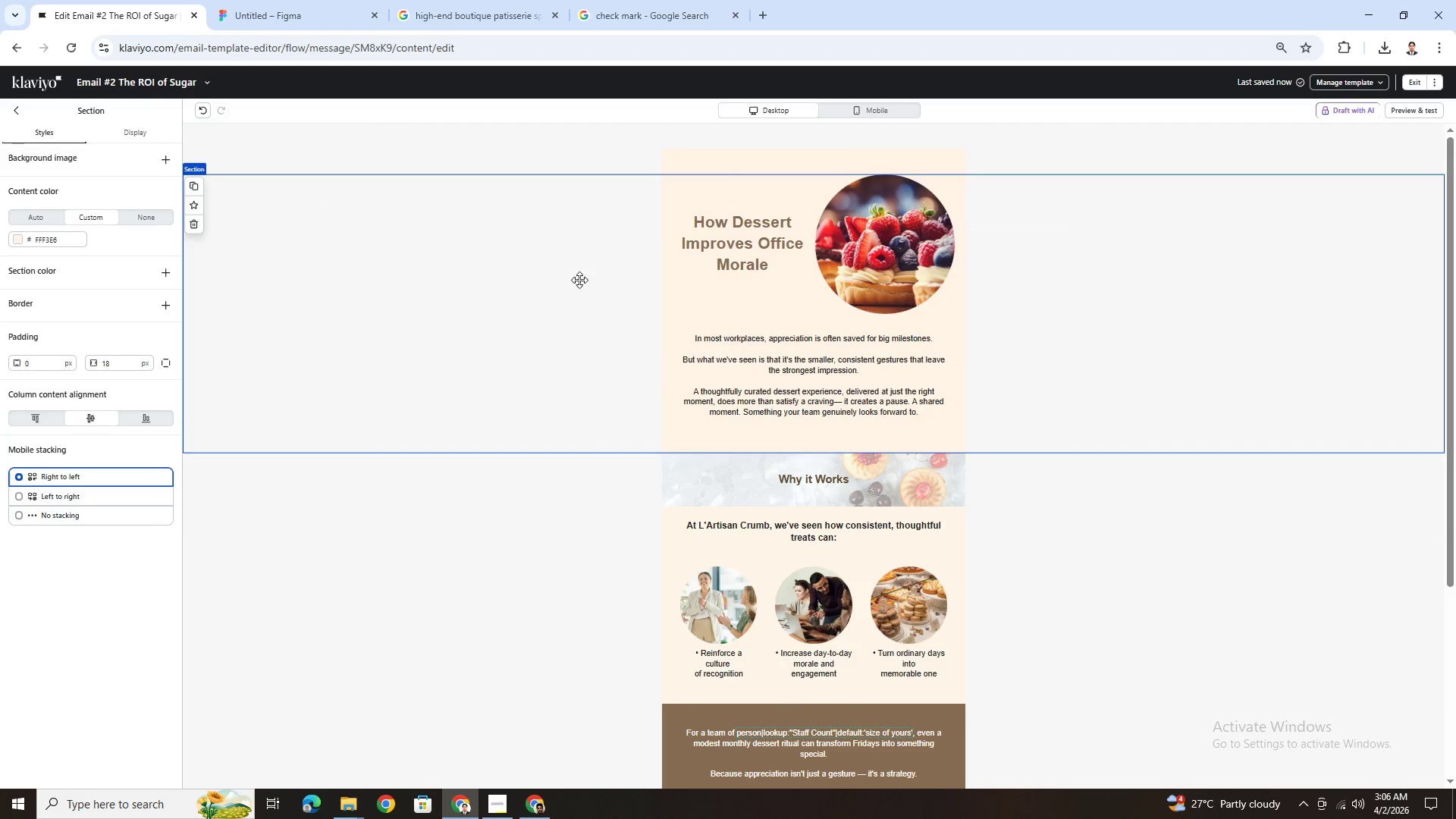 
left_click([622, 280])
 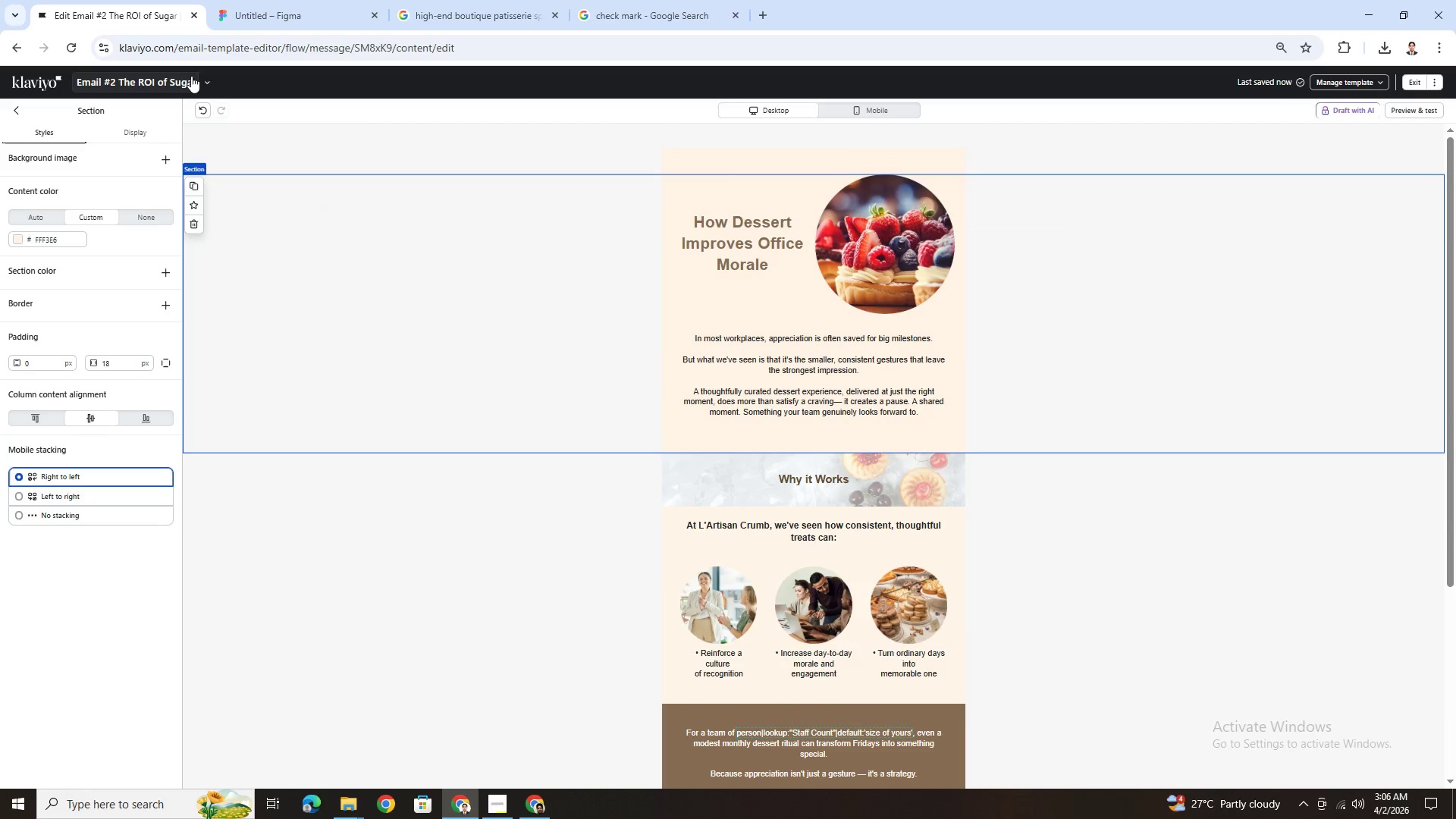 
left_click([208, 78])
 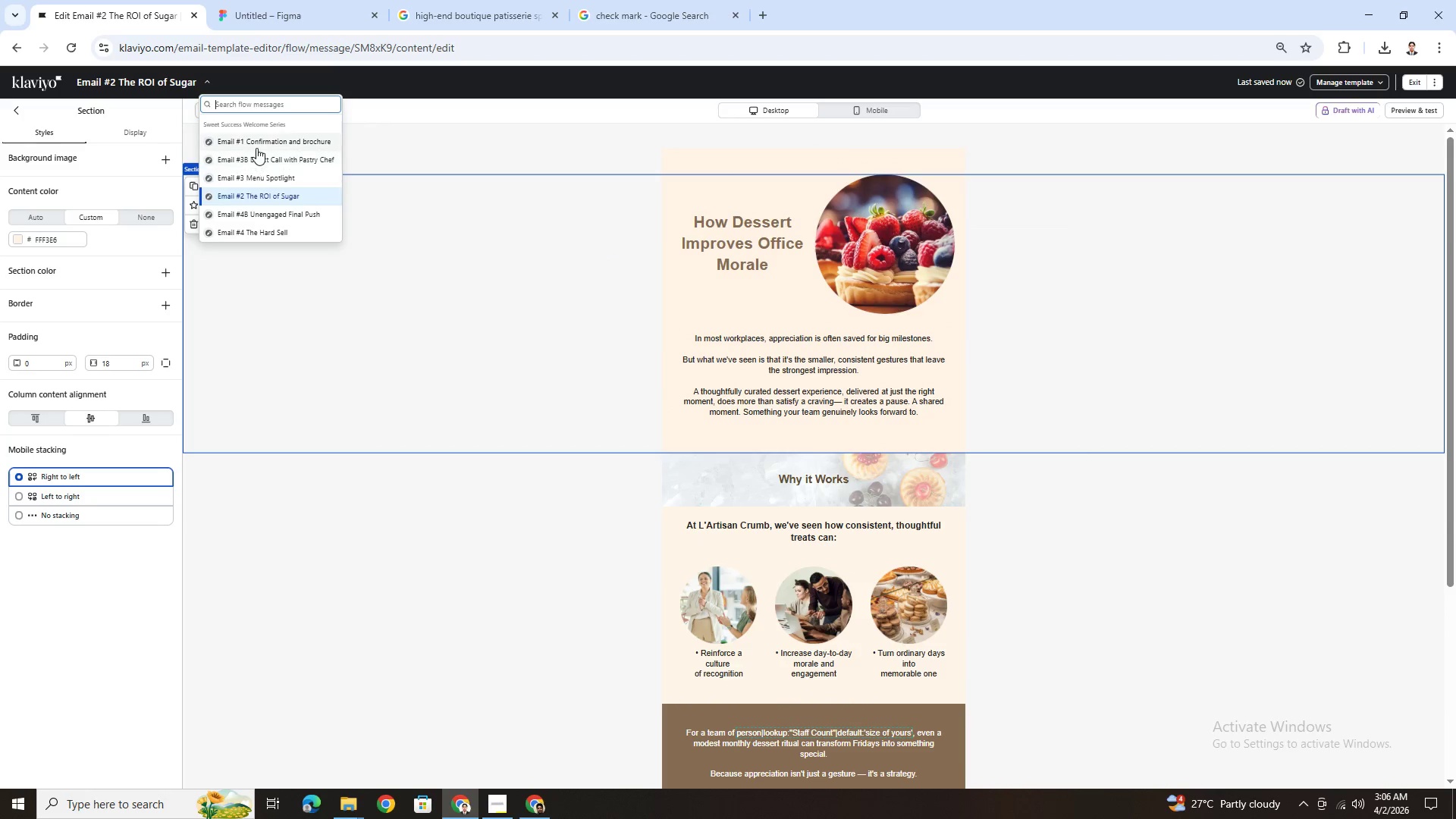 
left_click([257, 144])
 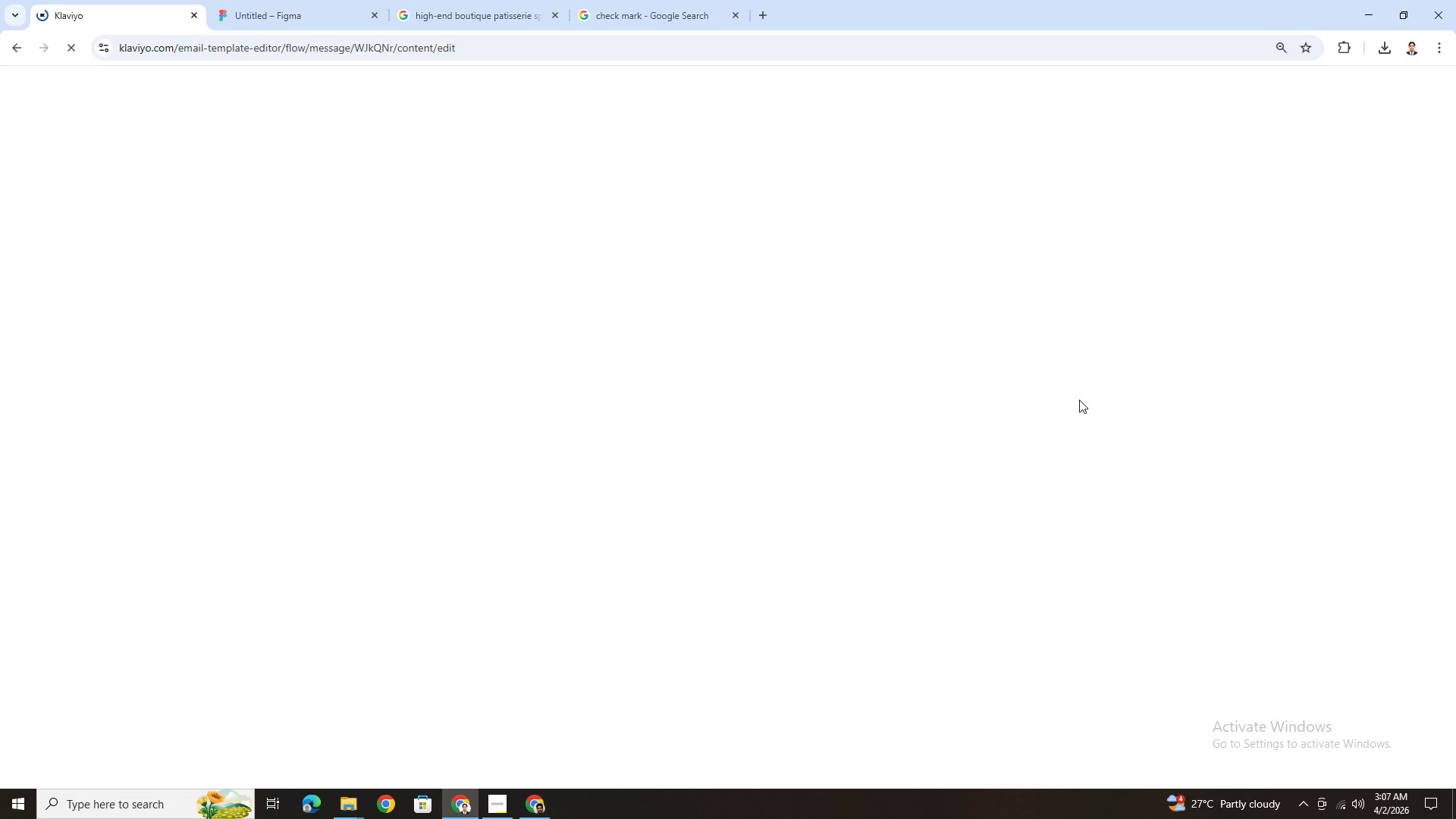 
wait(6.3)
 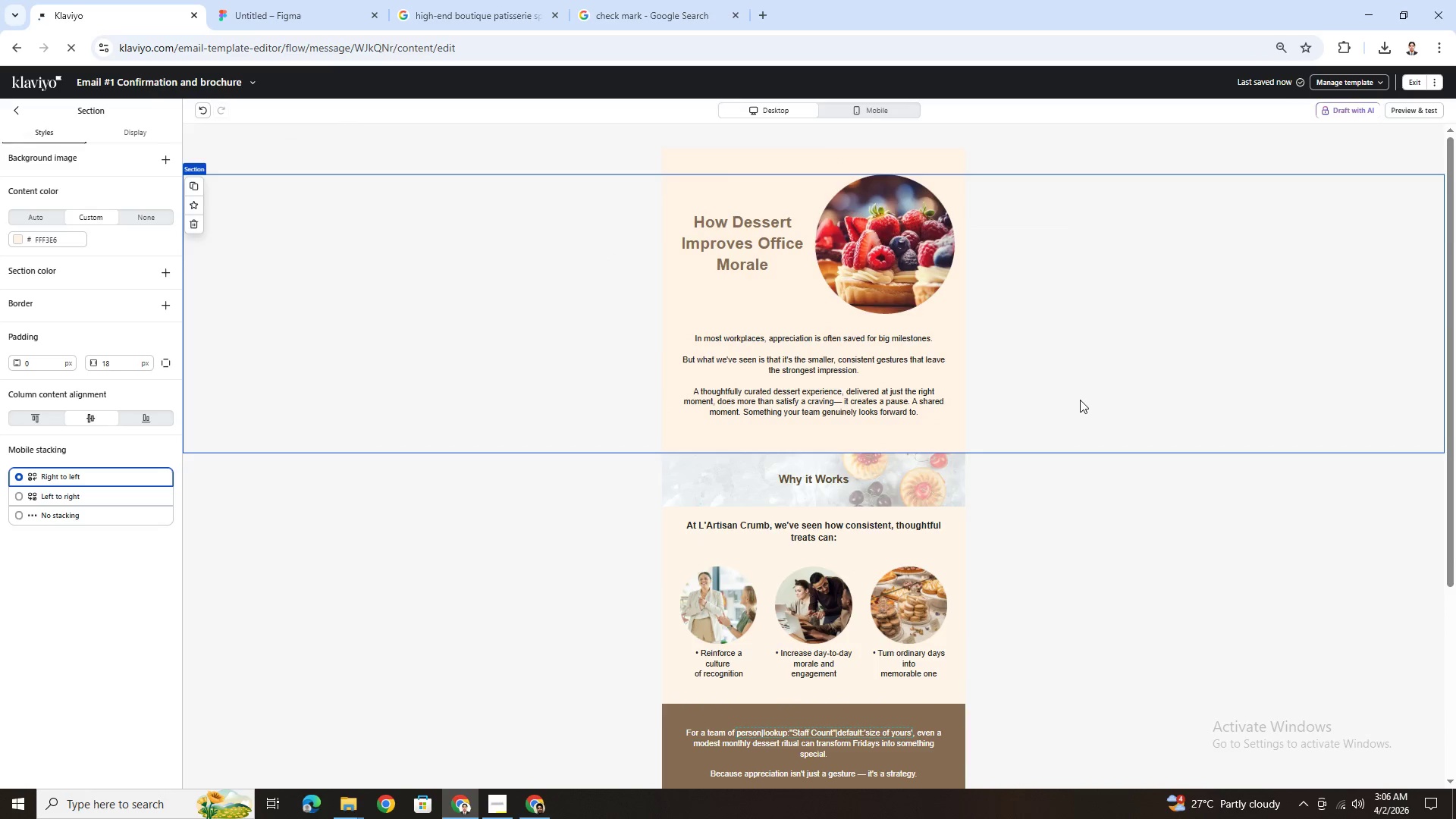 
scroll: coordinate [1079, 400], scroll_direction: up, amount: 1.0
 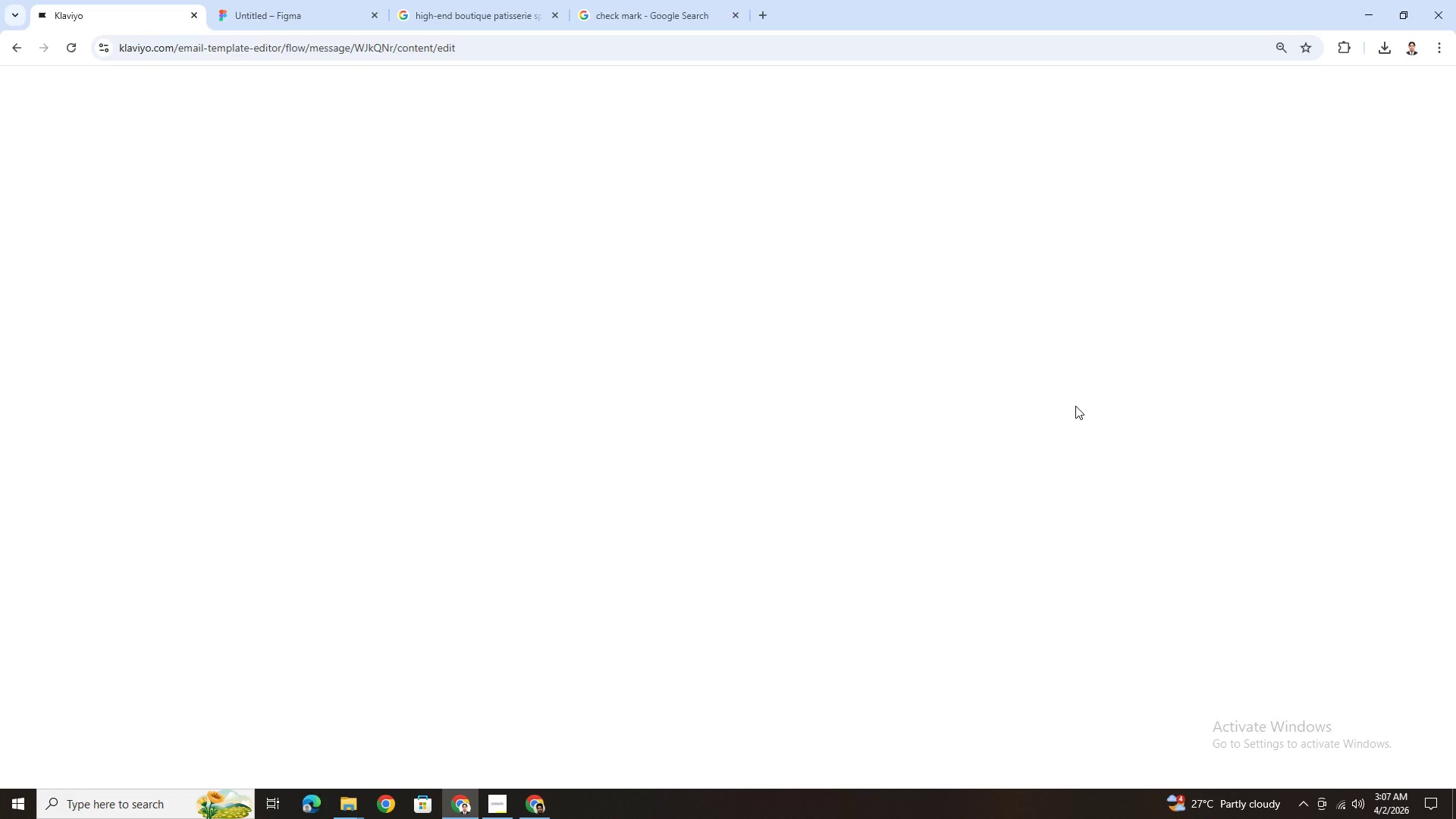 
wait(7.12)
 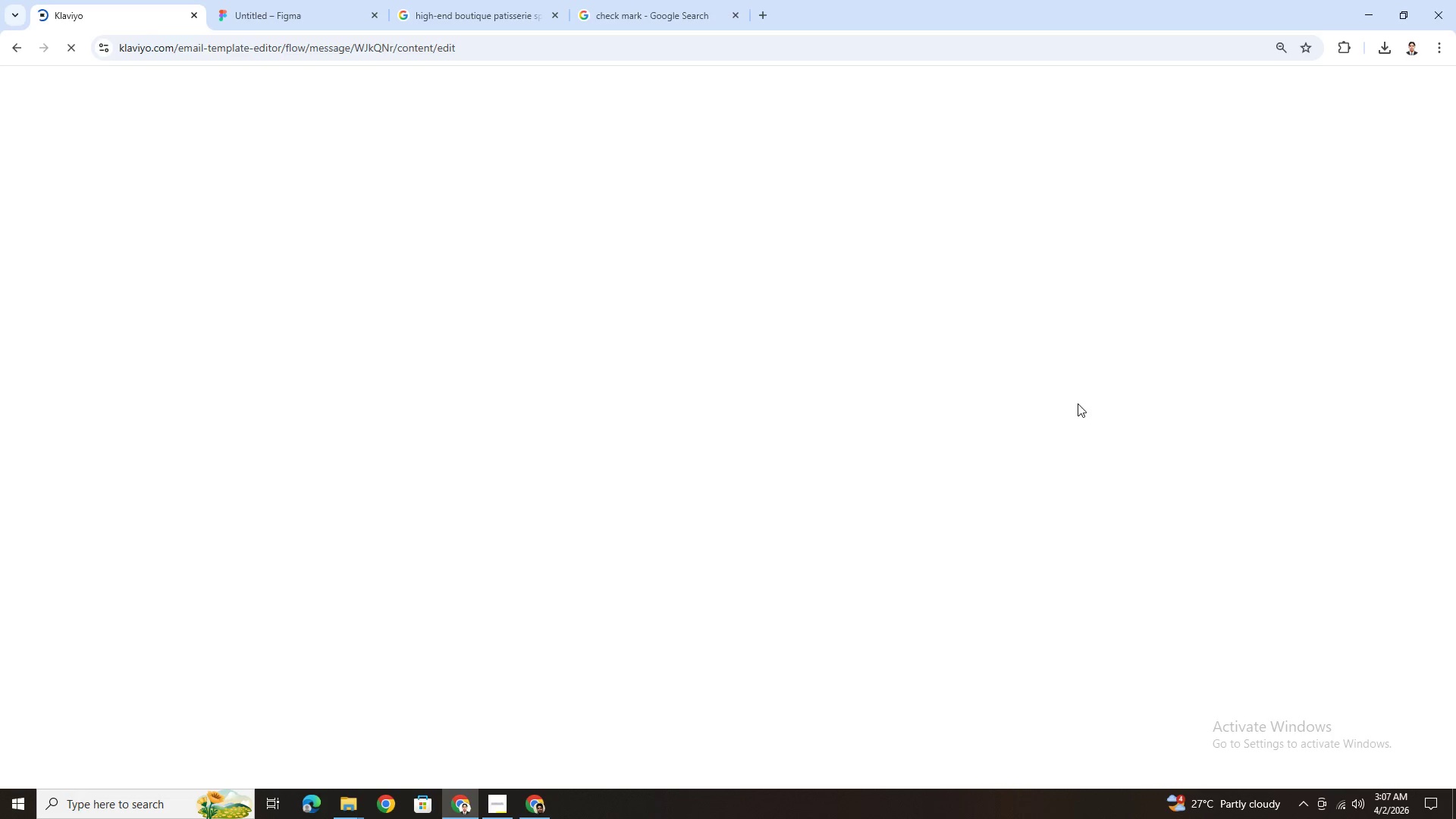 
scroll: coordinate [1020, 369], scroll_direction: down, amount: 10.0
 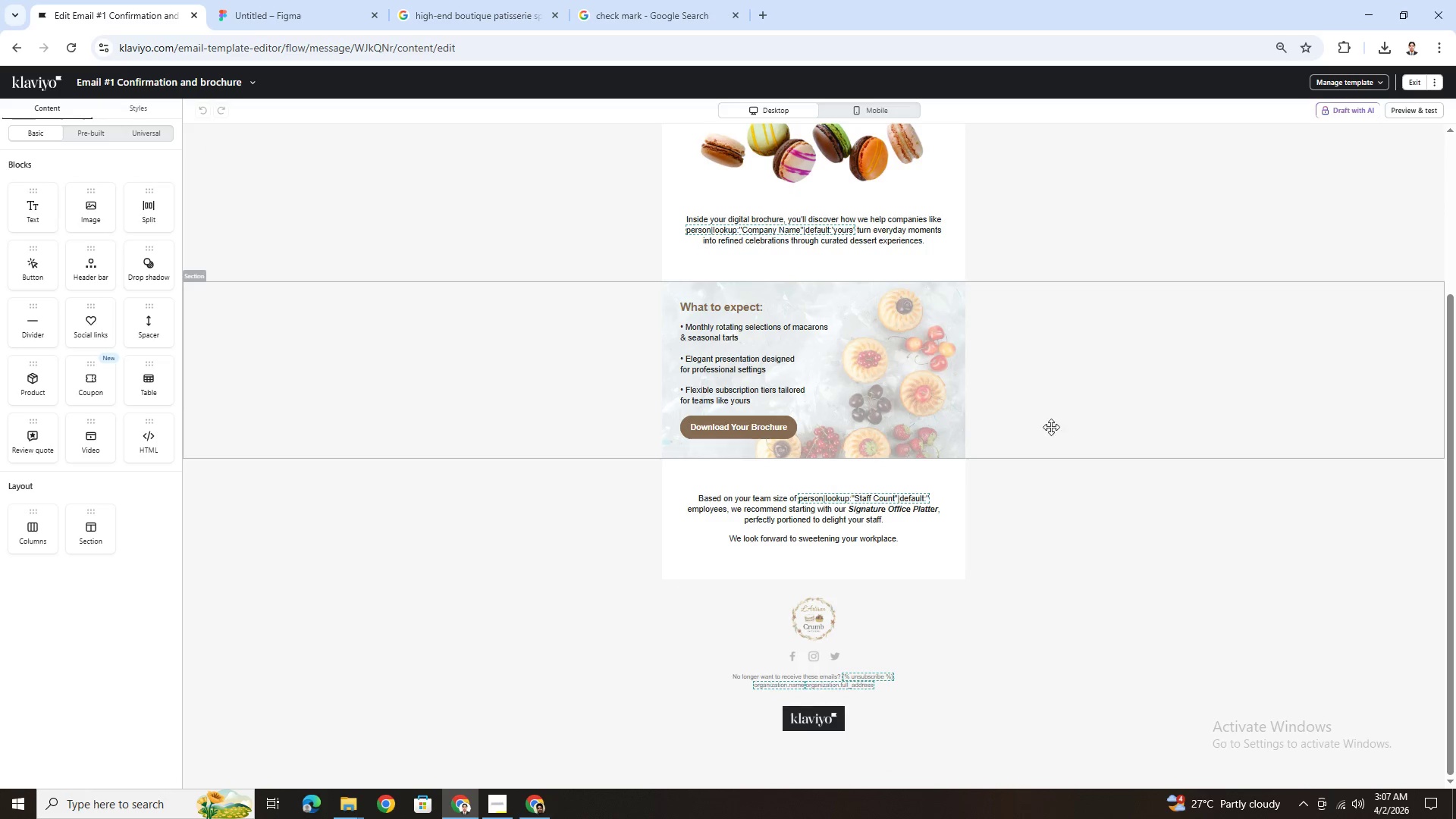 
scroll: coordinate [1059, 437], scroll_direction: up, amount: 3.0
 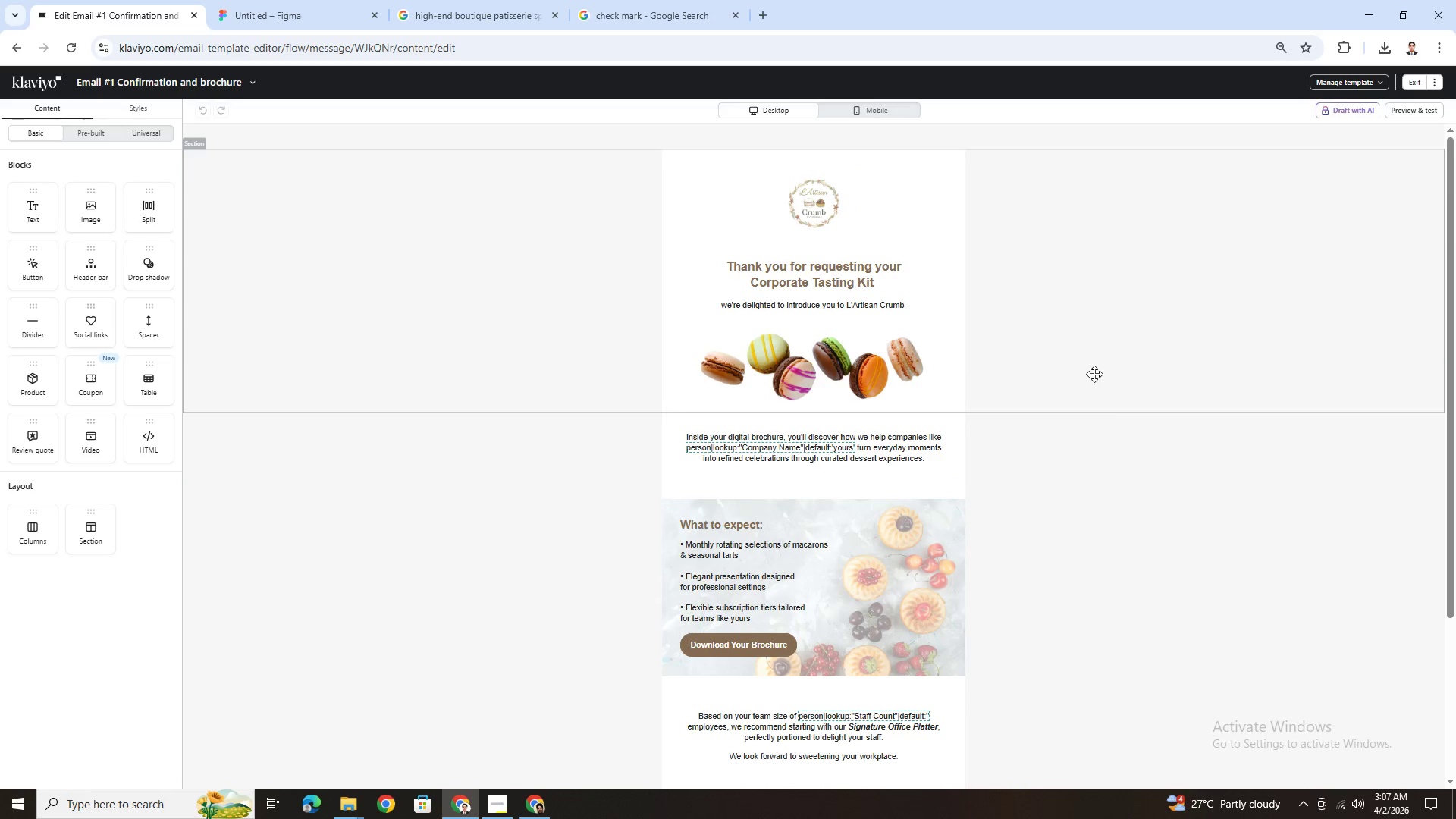 
scroll: coordinate [1087, 369], scroll_direction: down, amount: 2.0
 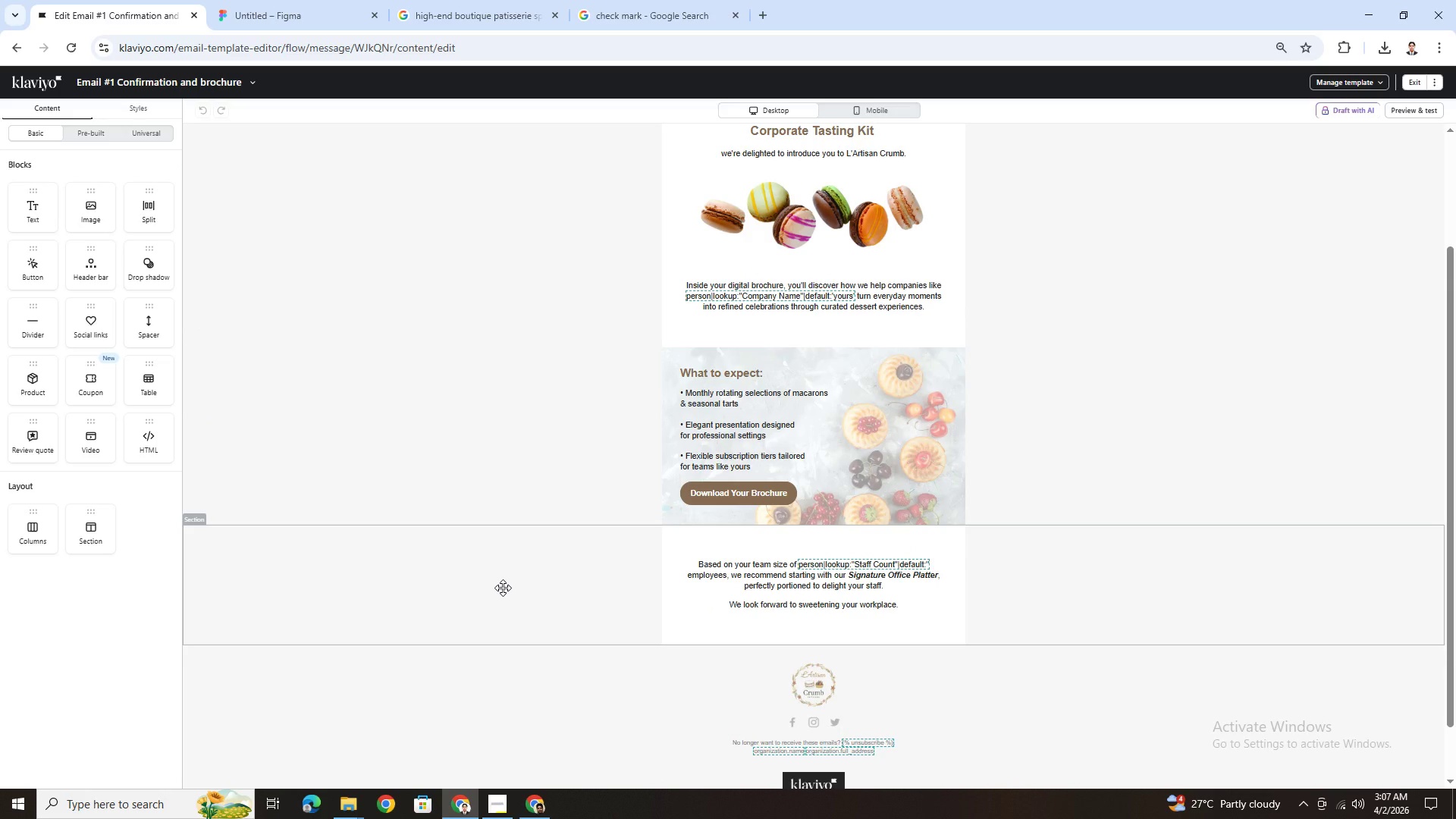 
left_click([504, 588])
 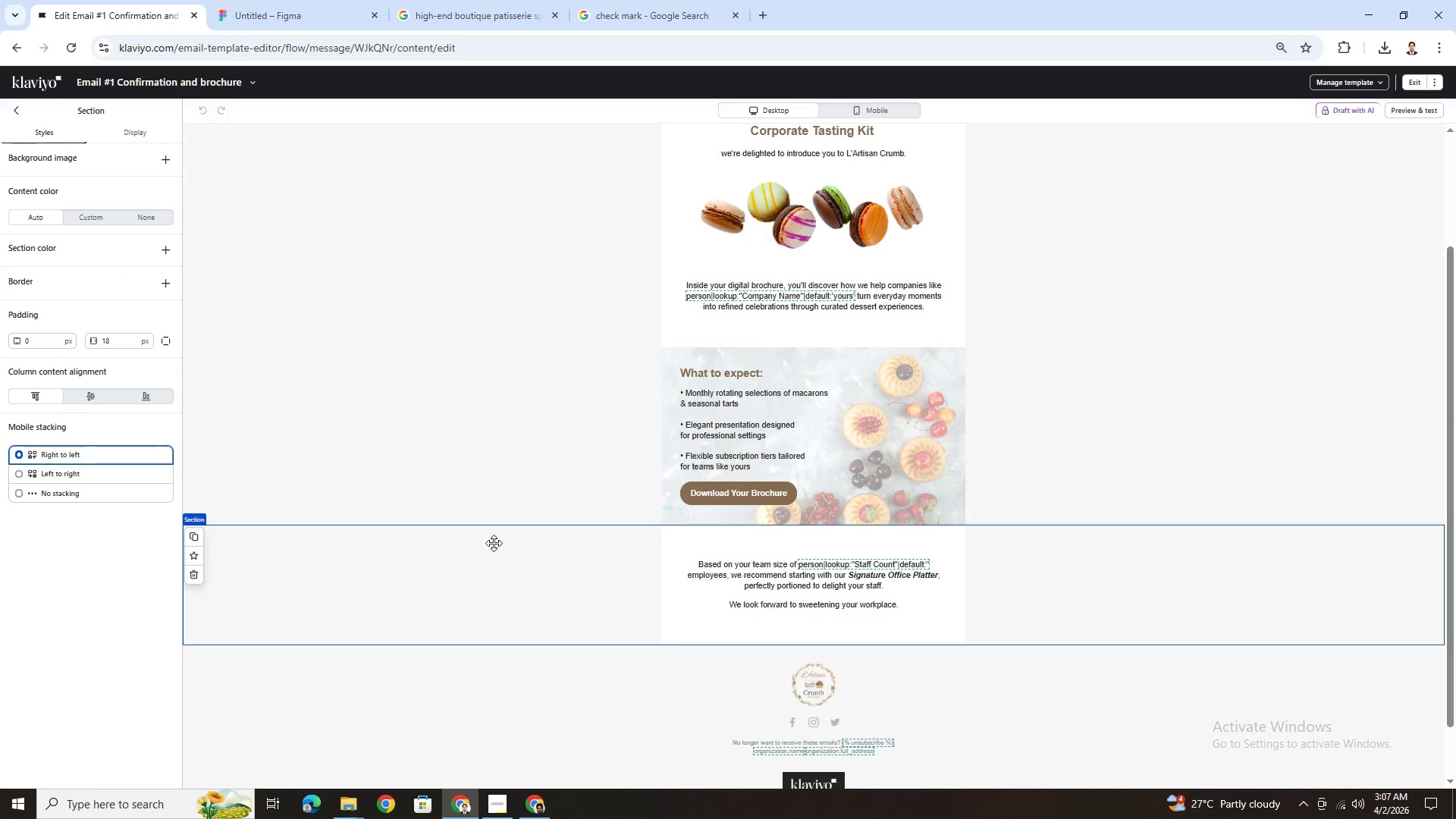 
scroll: coordinate [490, 537], scroll_direction: up, amount: 3.0
 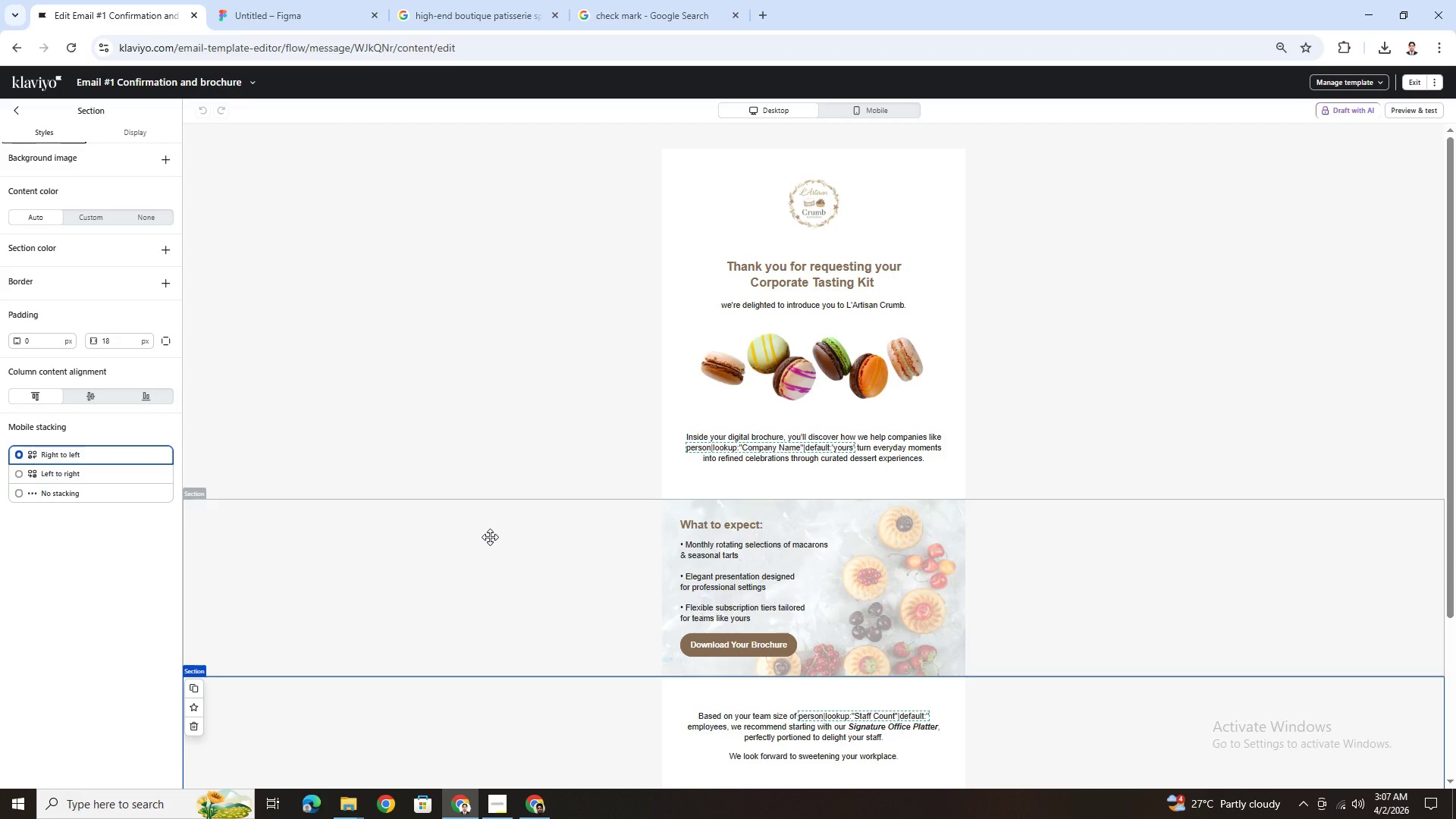 
scroll: coordinate [490, 537], scroll_direction: down, amount: 2.0
 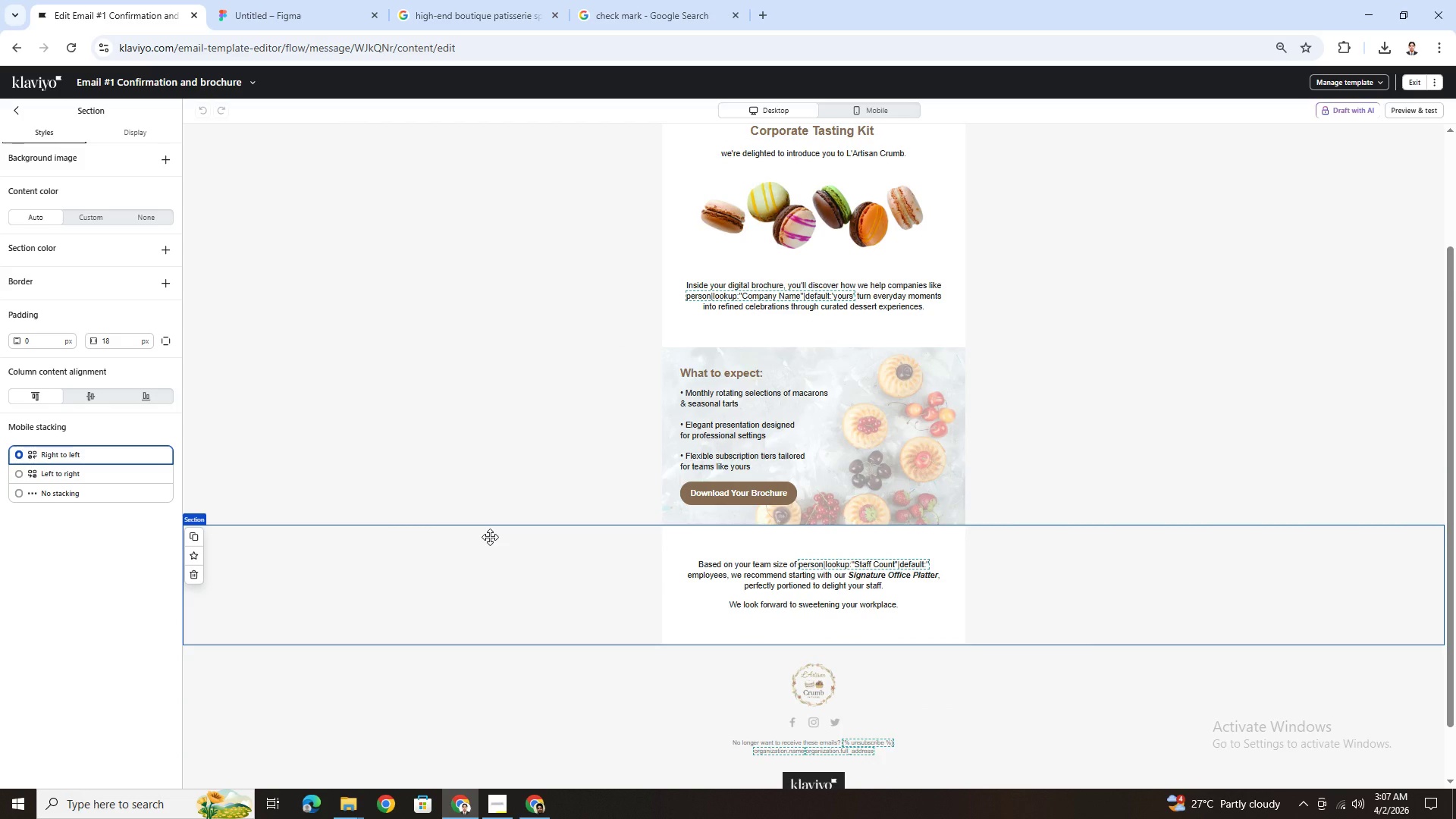 
scroll: coordinate [490, 537], scroll_direction: up, amount: 2.0
 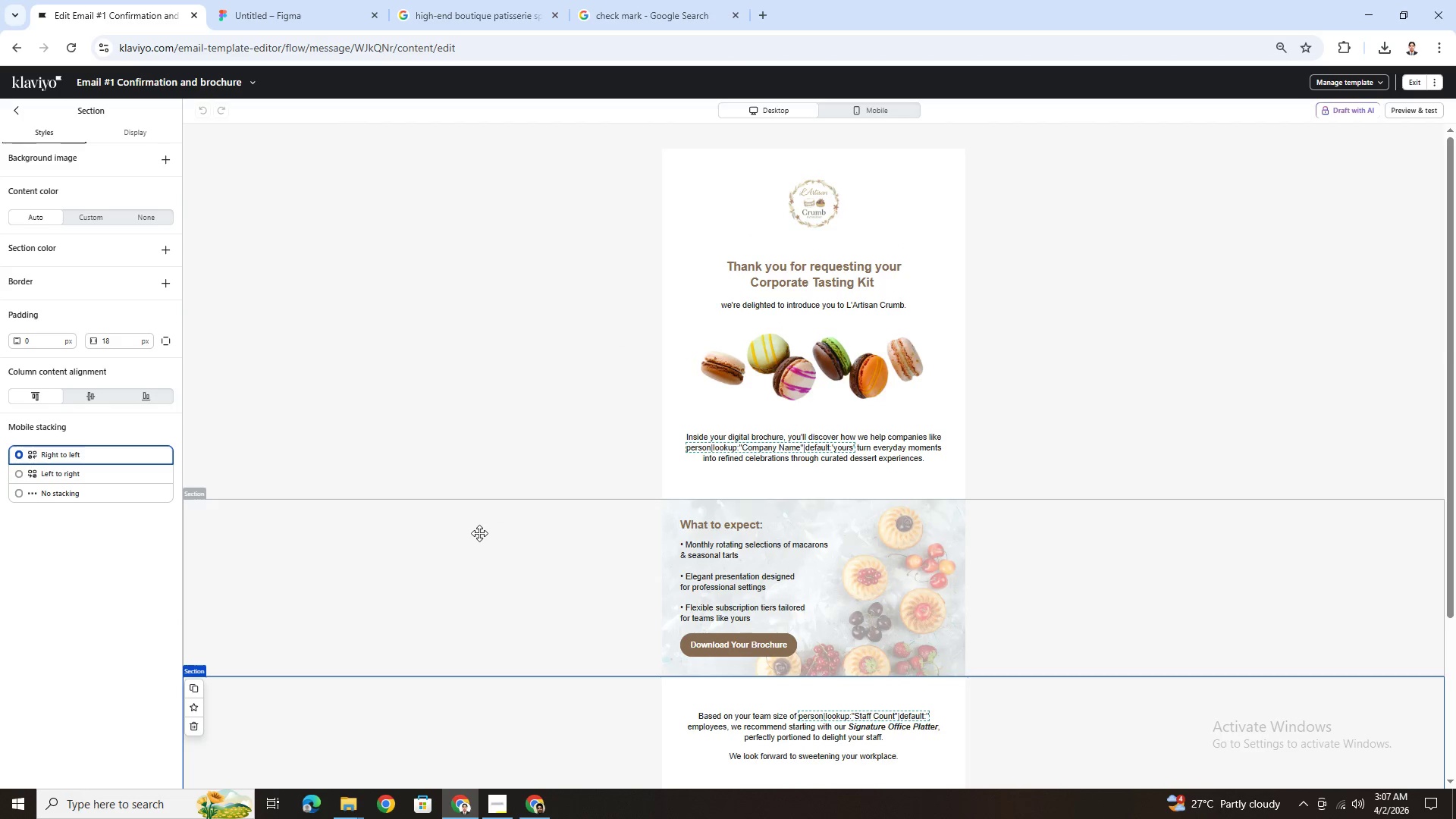 
scroll: coordinate [479, 533], scroll_direction: down, amount: 4.0
 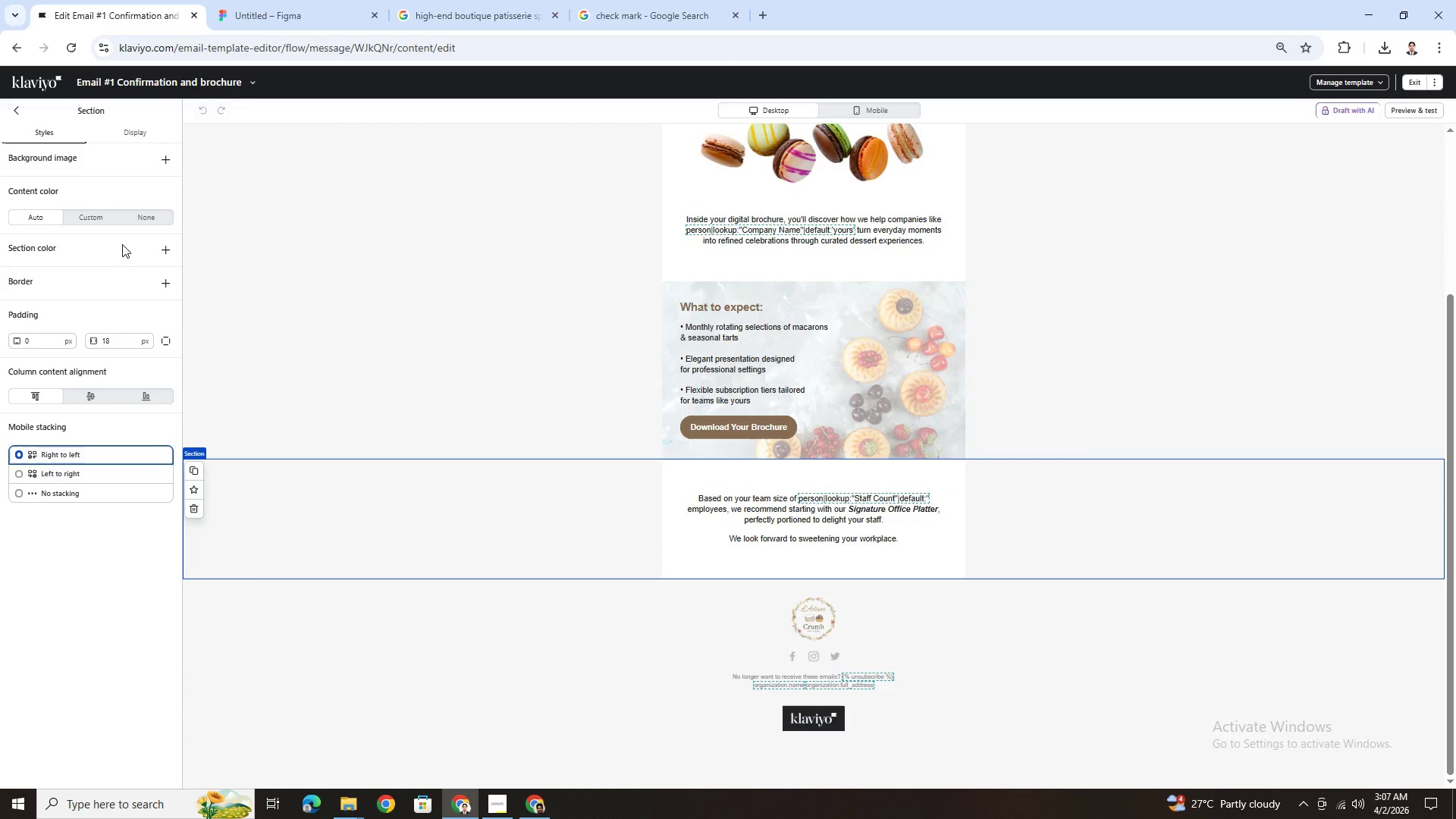 
left_click([107, 221])
 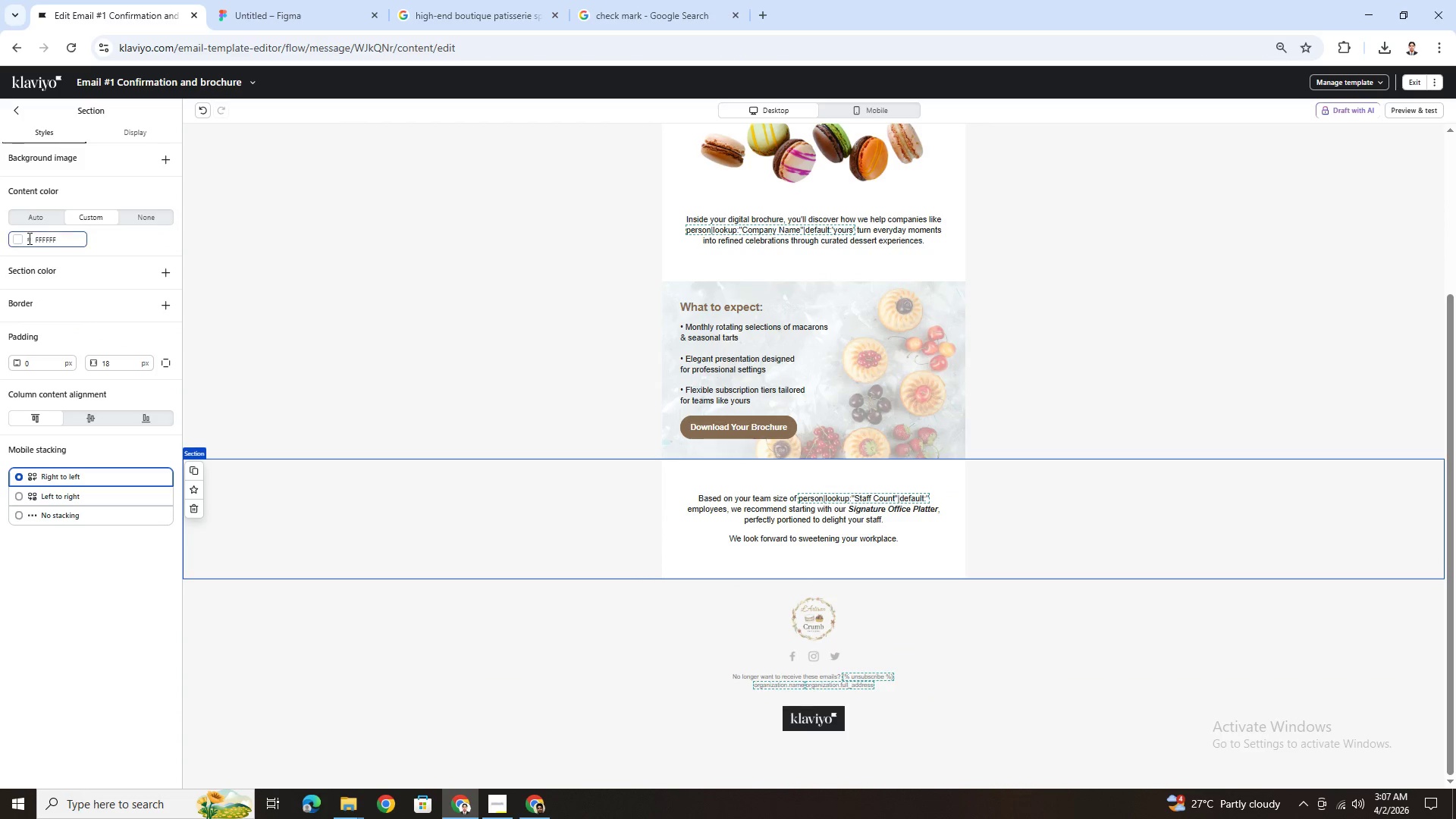 
left_click([17, 238])
 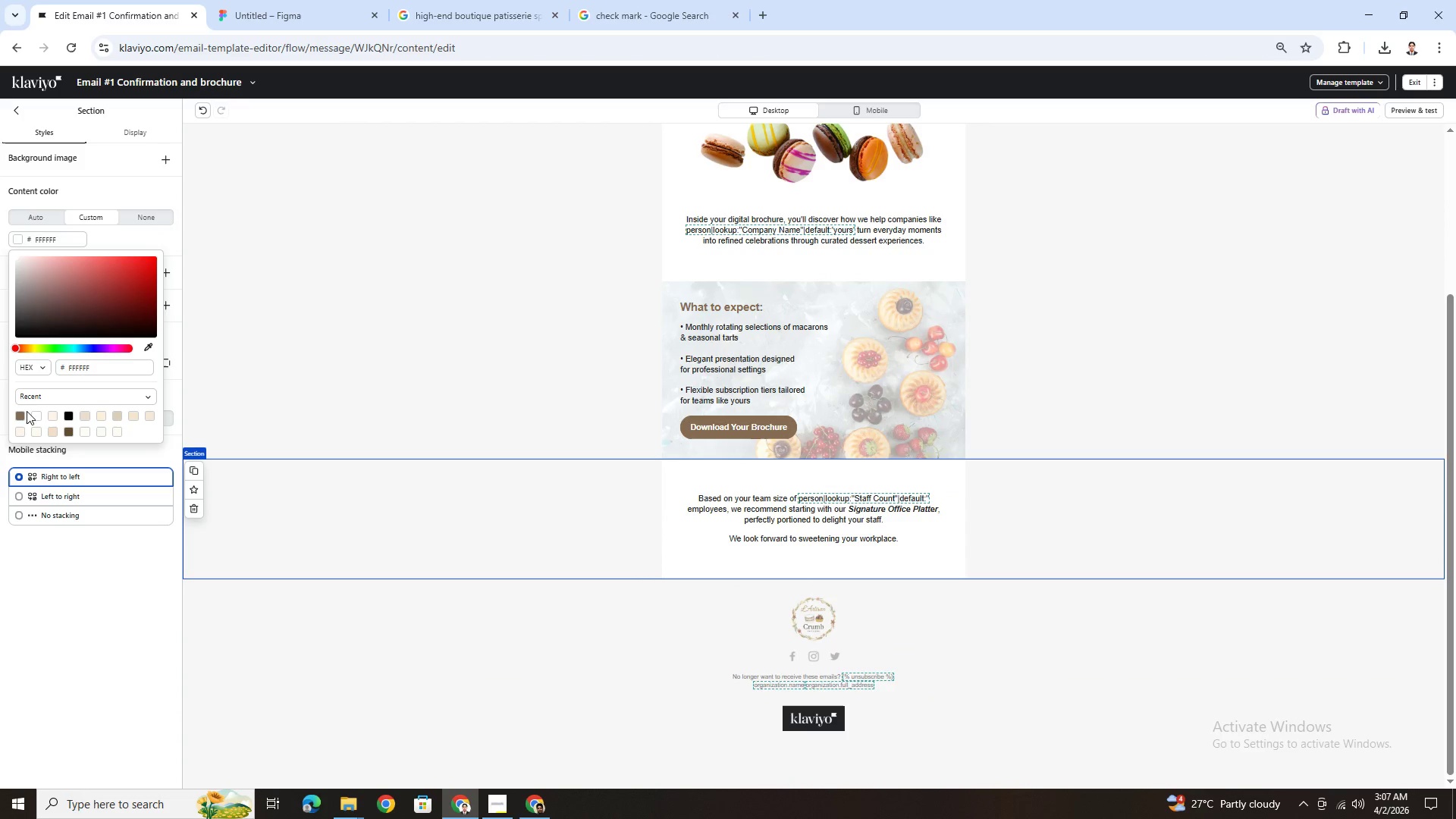 
left_click([20, 412])
 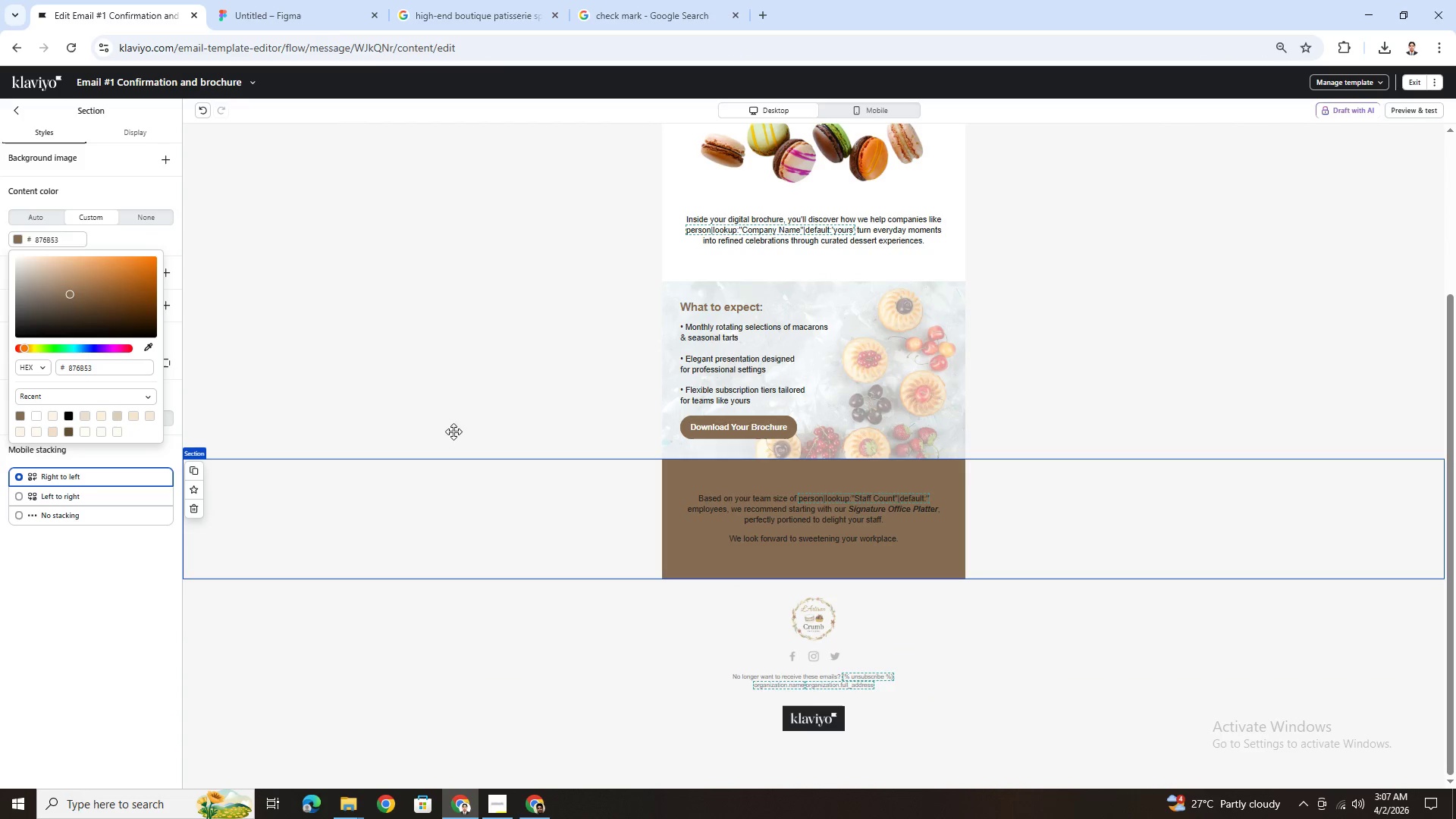 
scroll: coordinate [806, 472], scroll_direction: up, amount: 3.0
 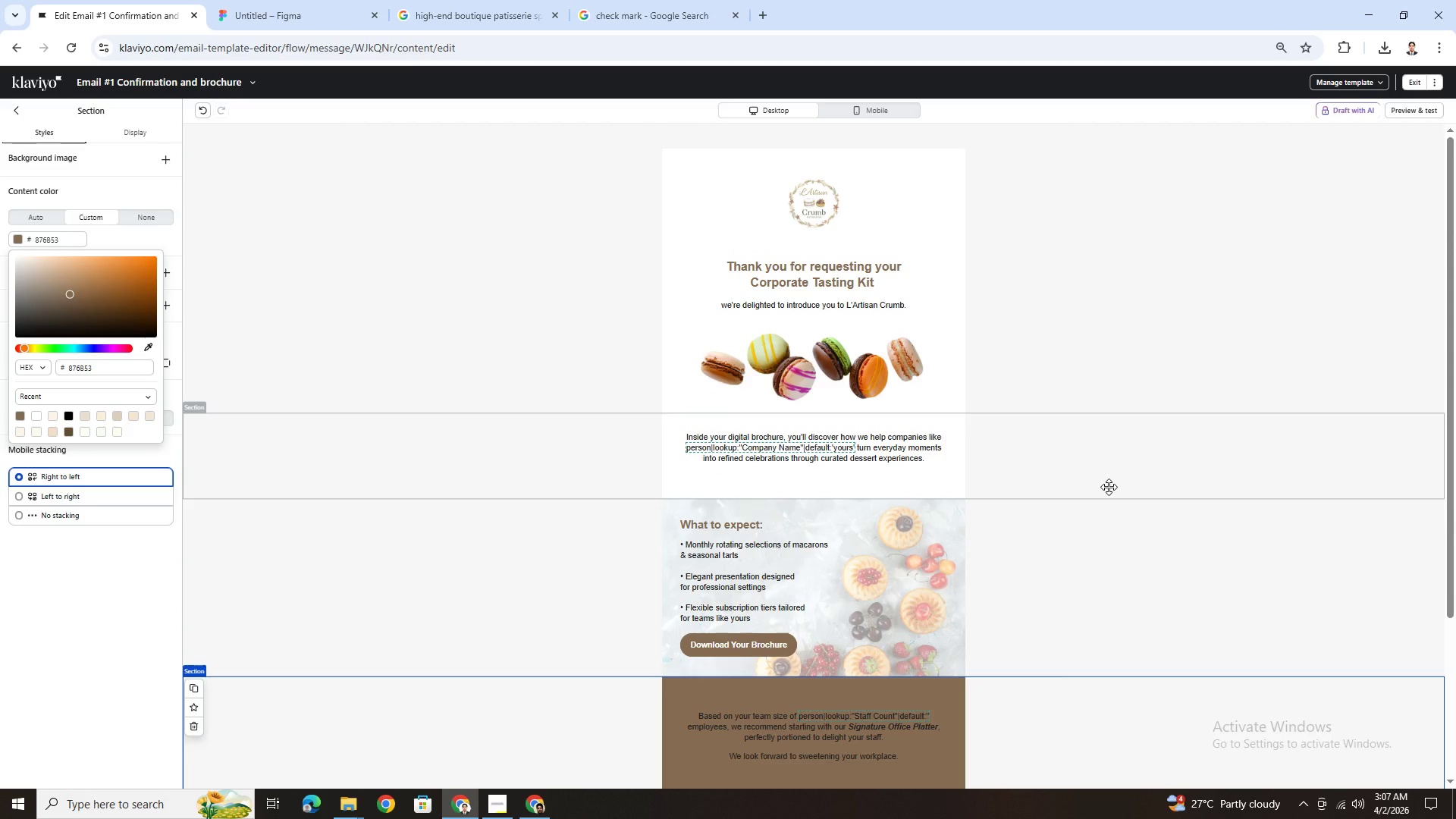 
scroll: coordinate [1109, 487], scroll_direction: down, amount: 2.0
 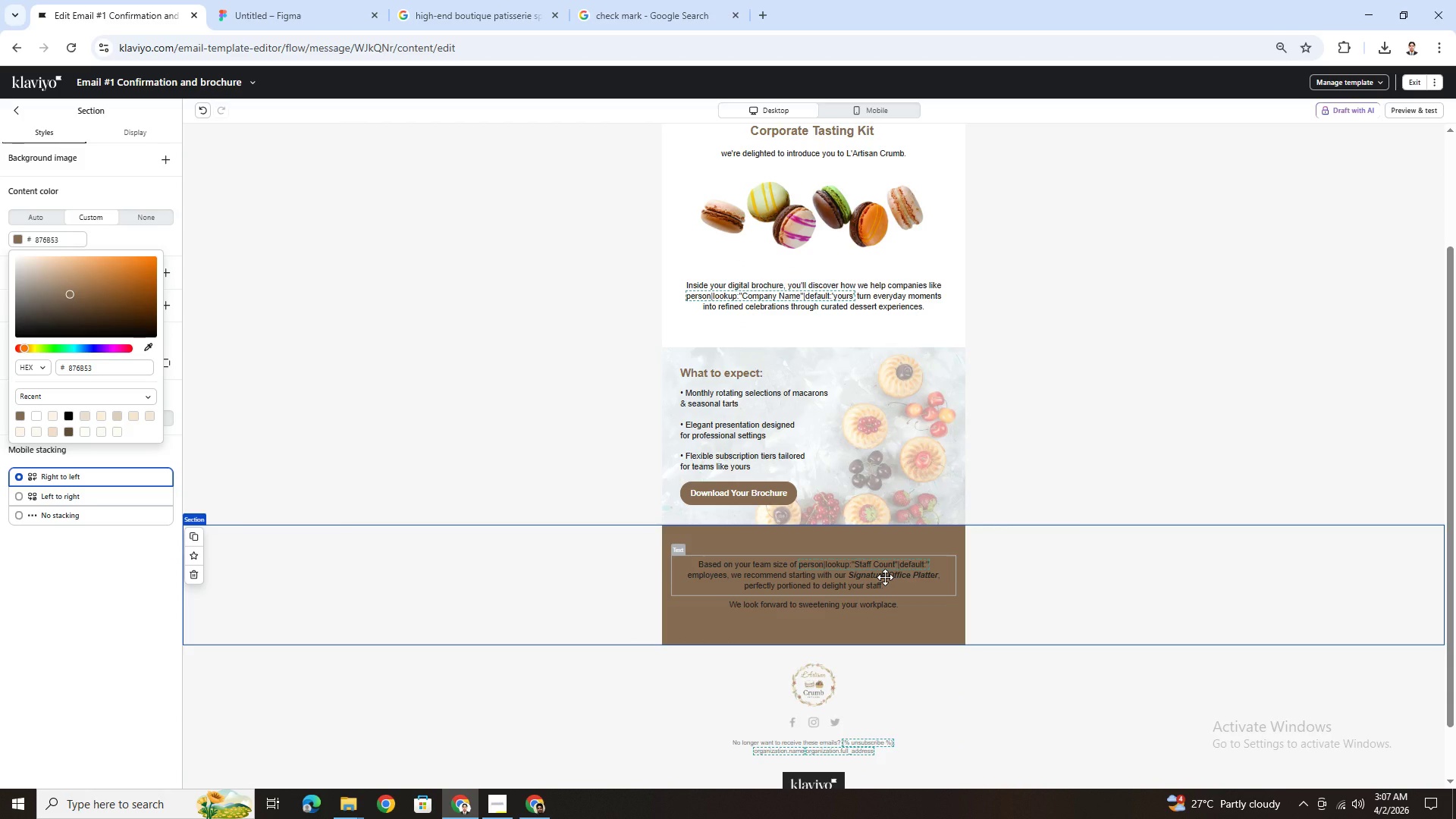 
double_click([885, 577])
 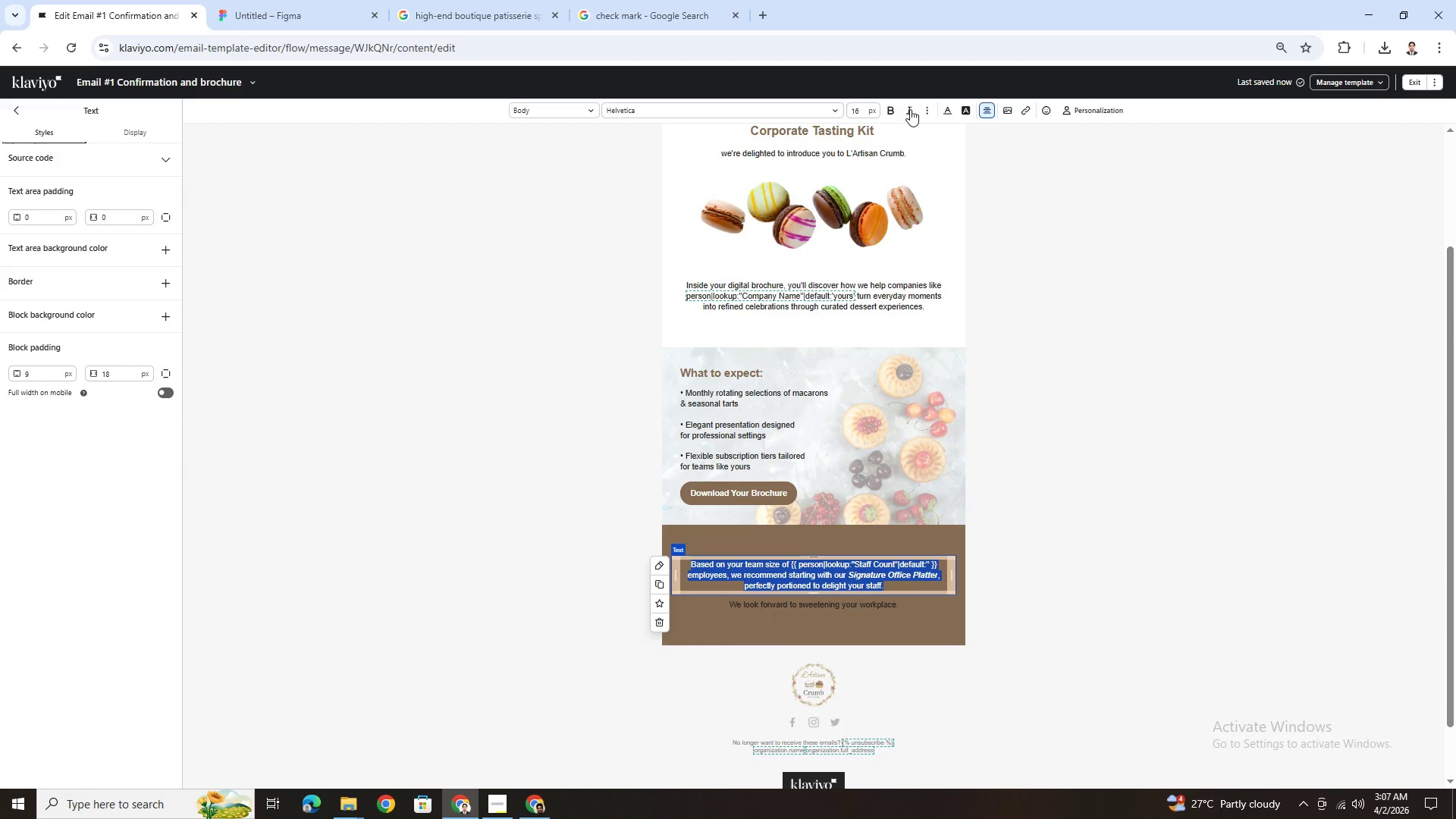 
left_click([951, 109])
 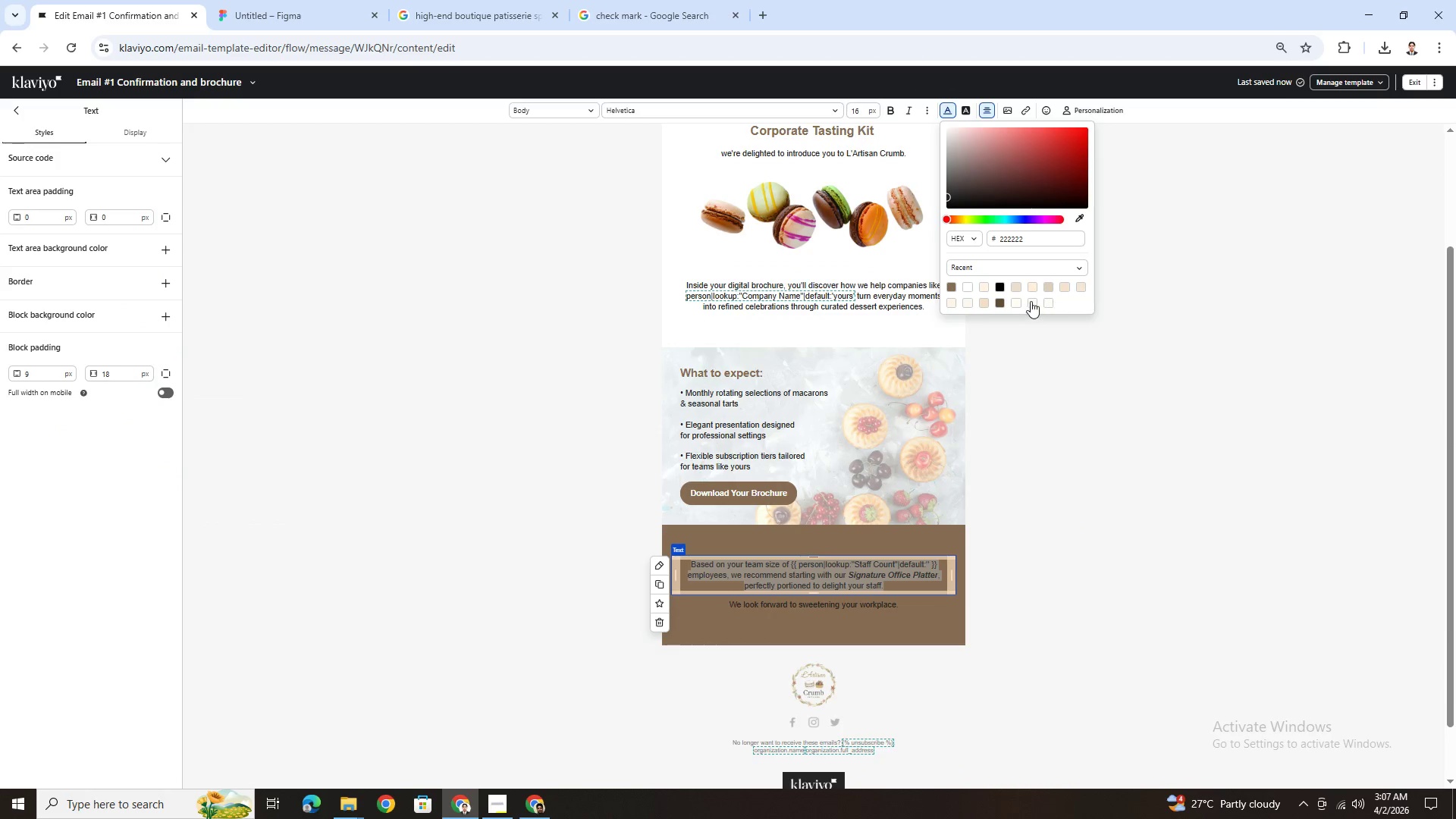 
left_click([1034, 303])
 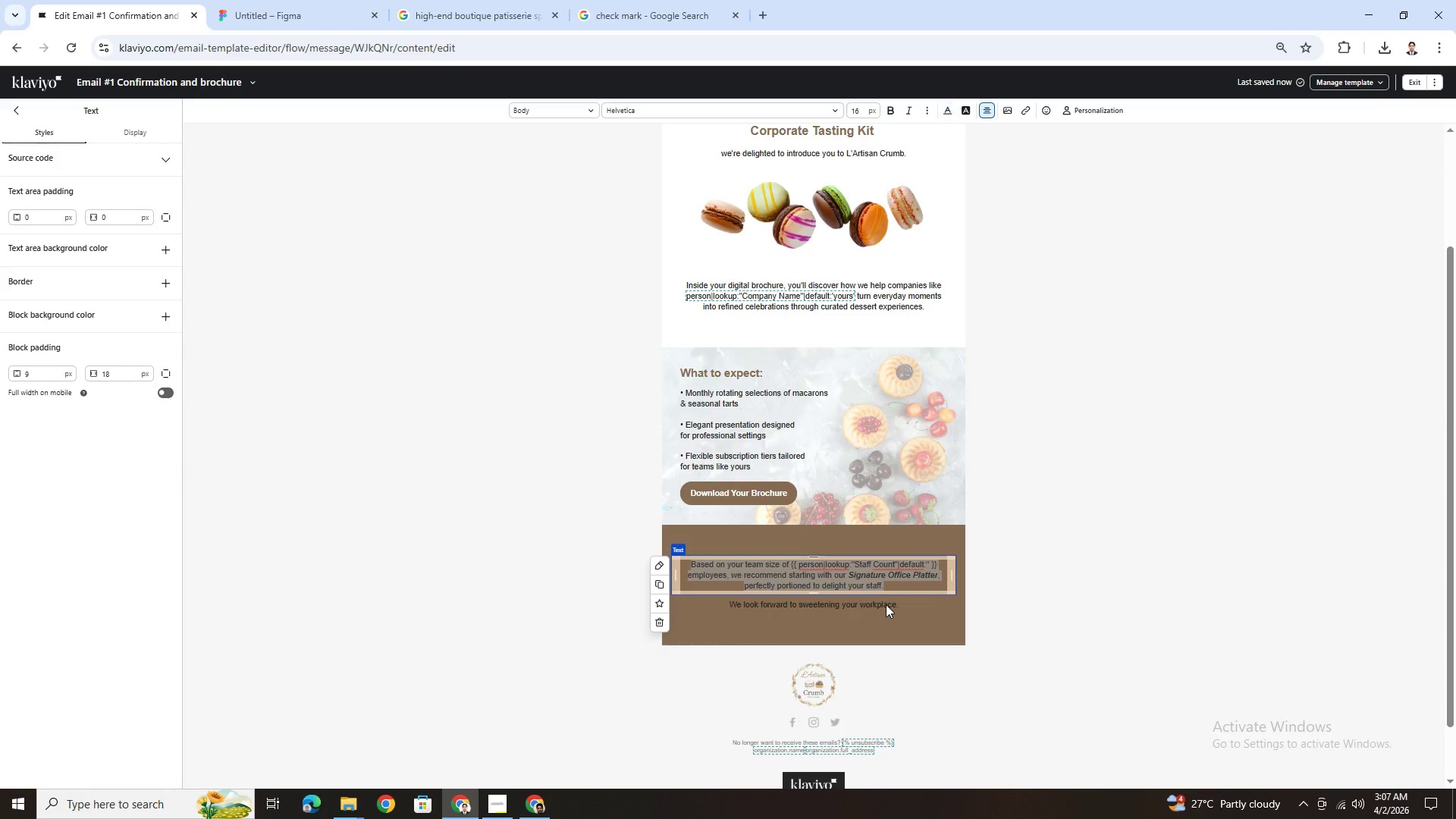 
double_click([886, 604])
 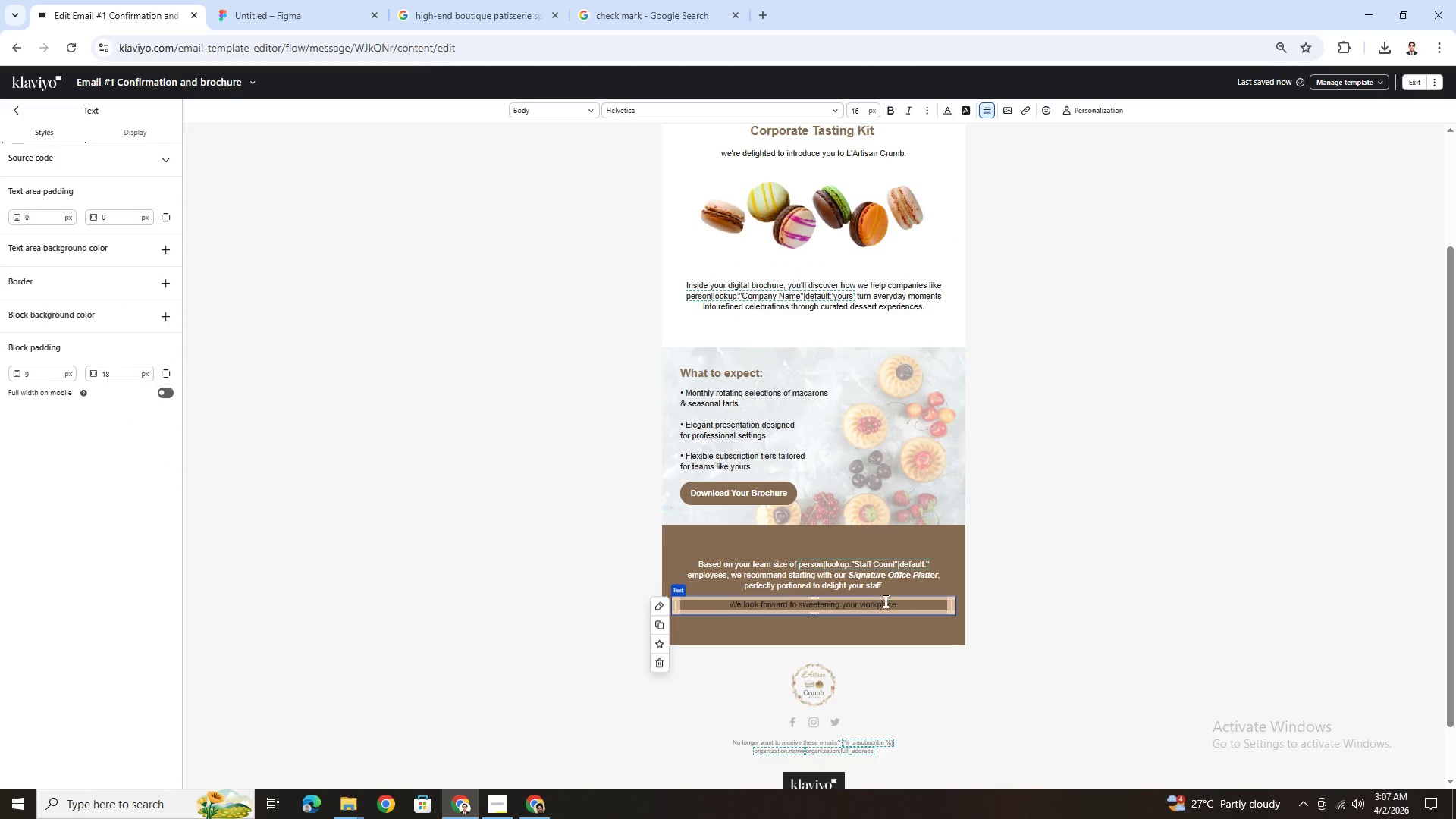 
double_click([884, 601])
 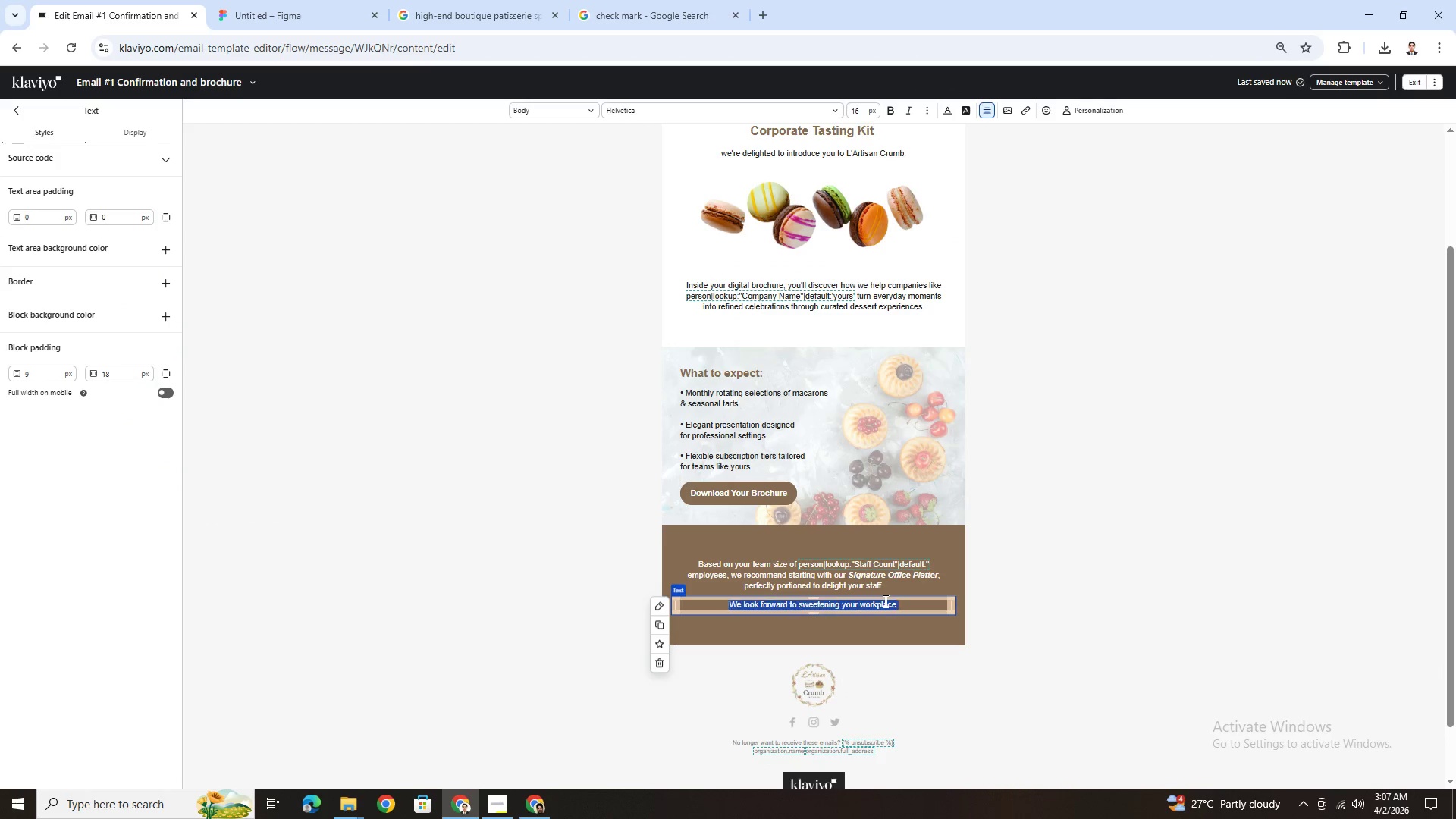 
triple_click([884, 601])
 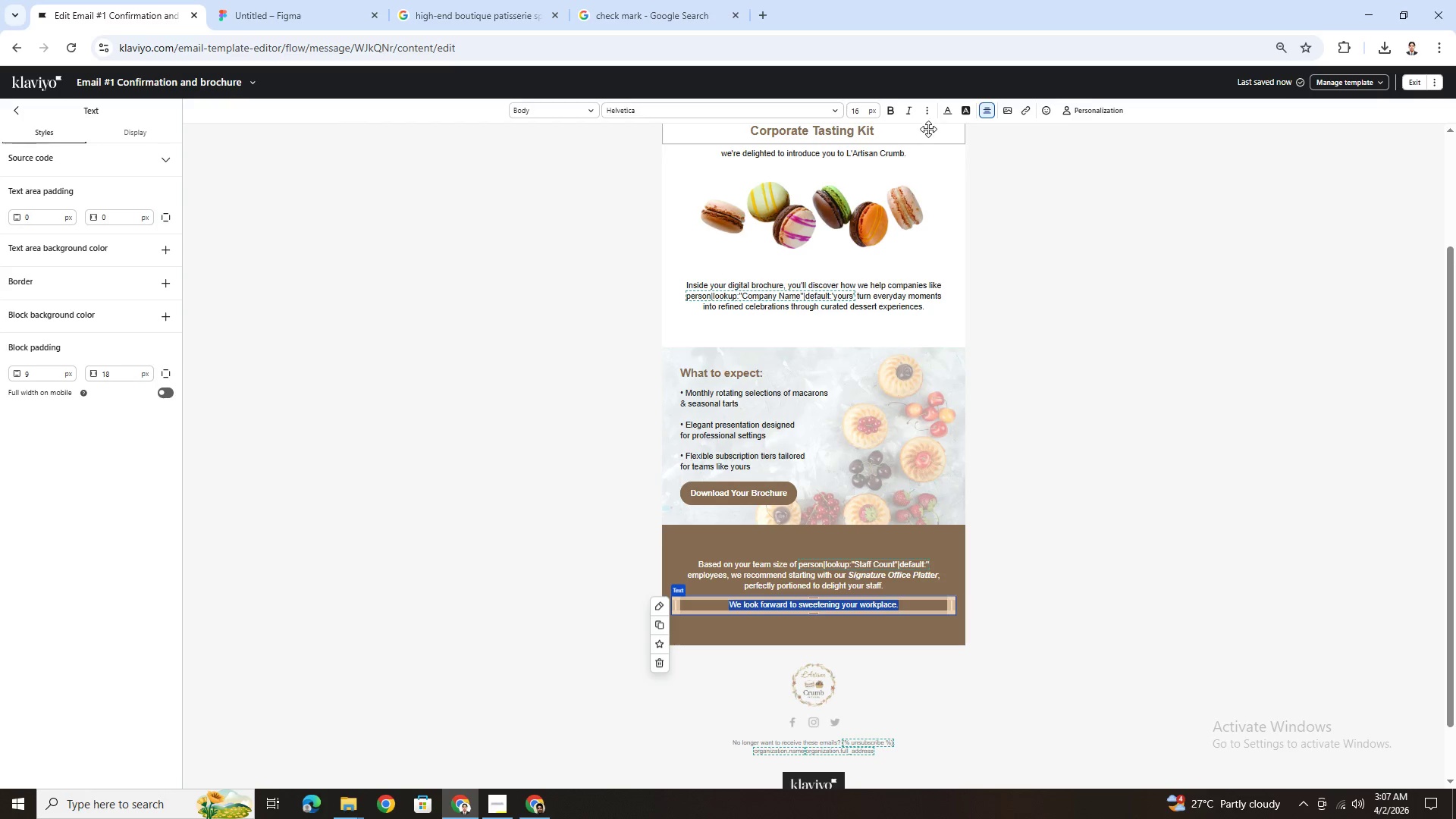 
left_click([946, 110])
 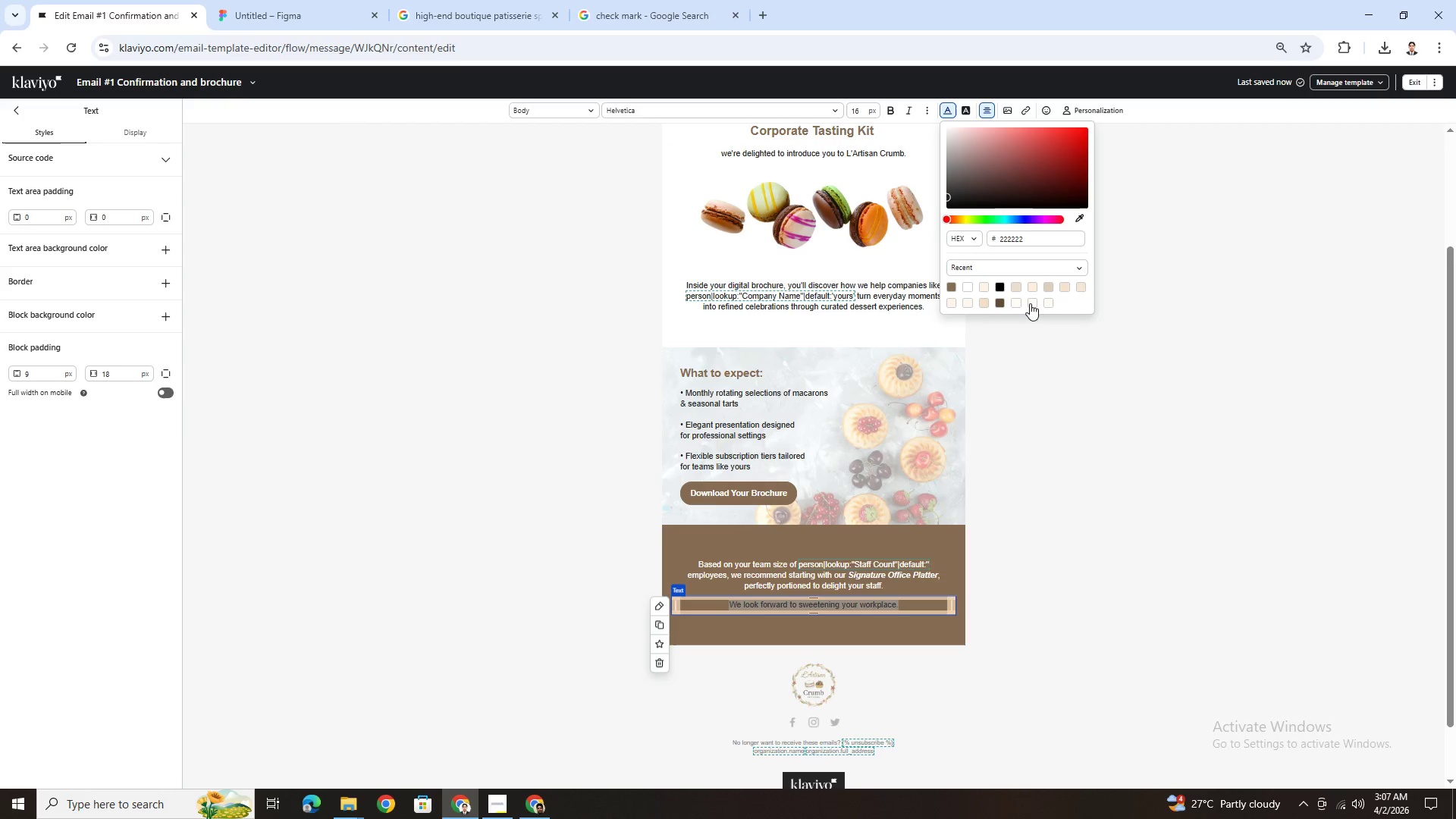 
left_click([1039, 312])
 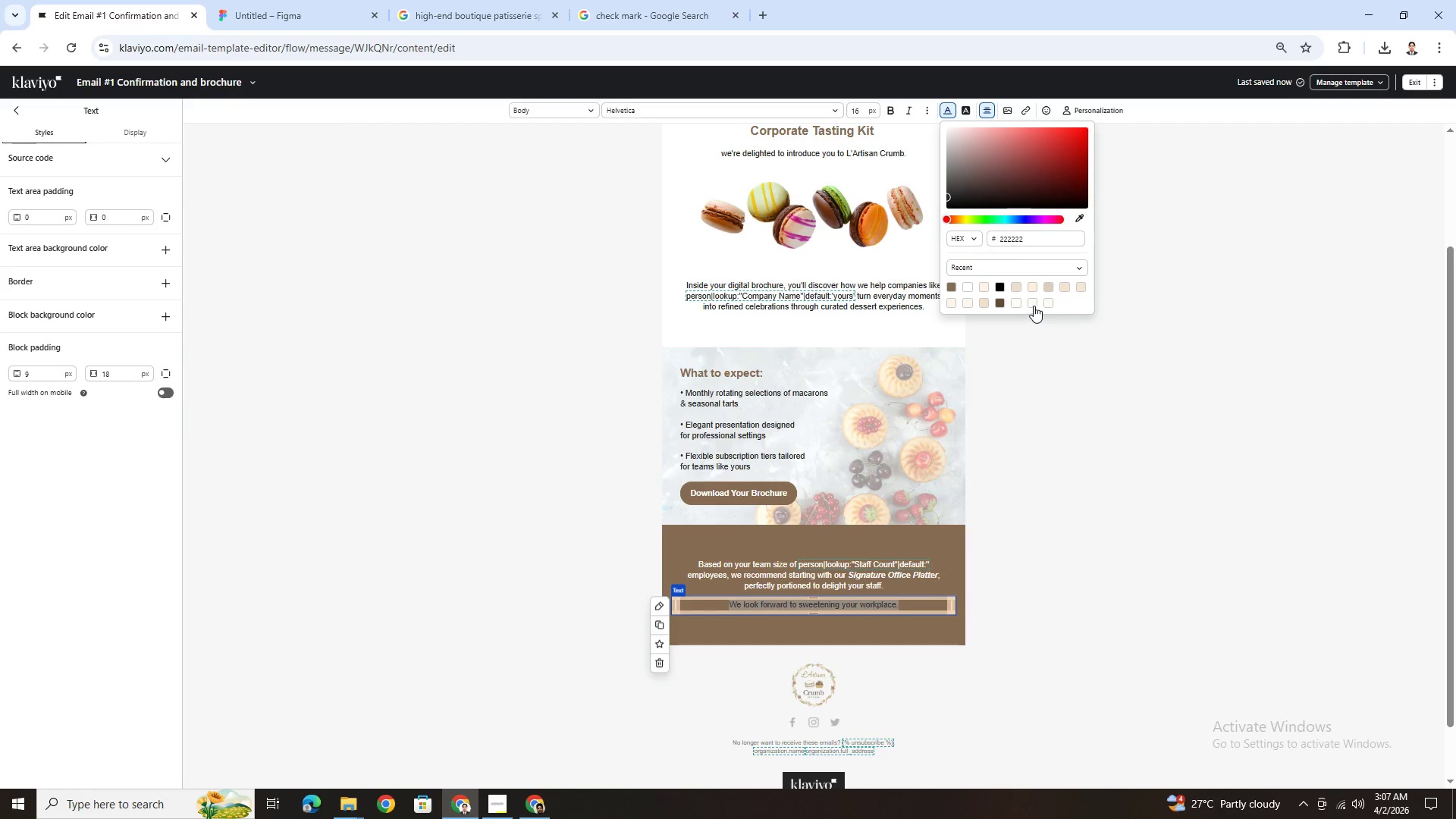 
left_click([1033, 306])
 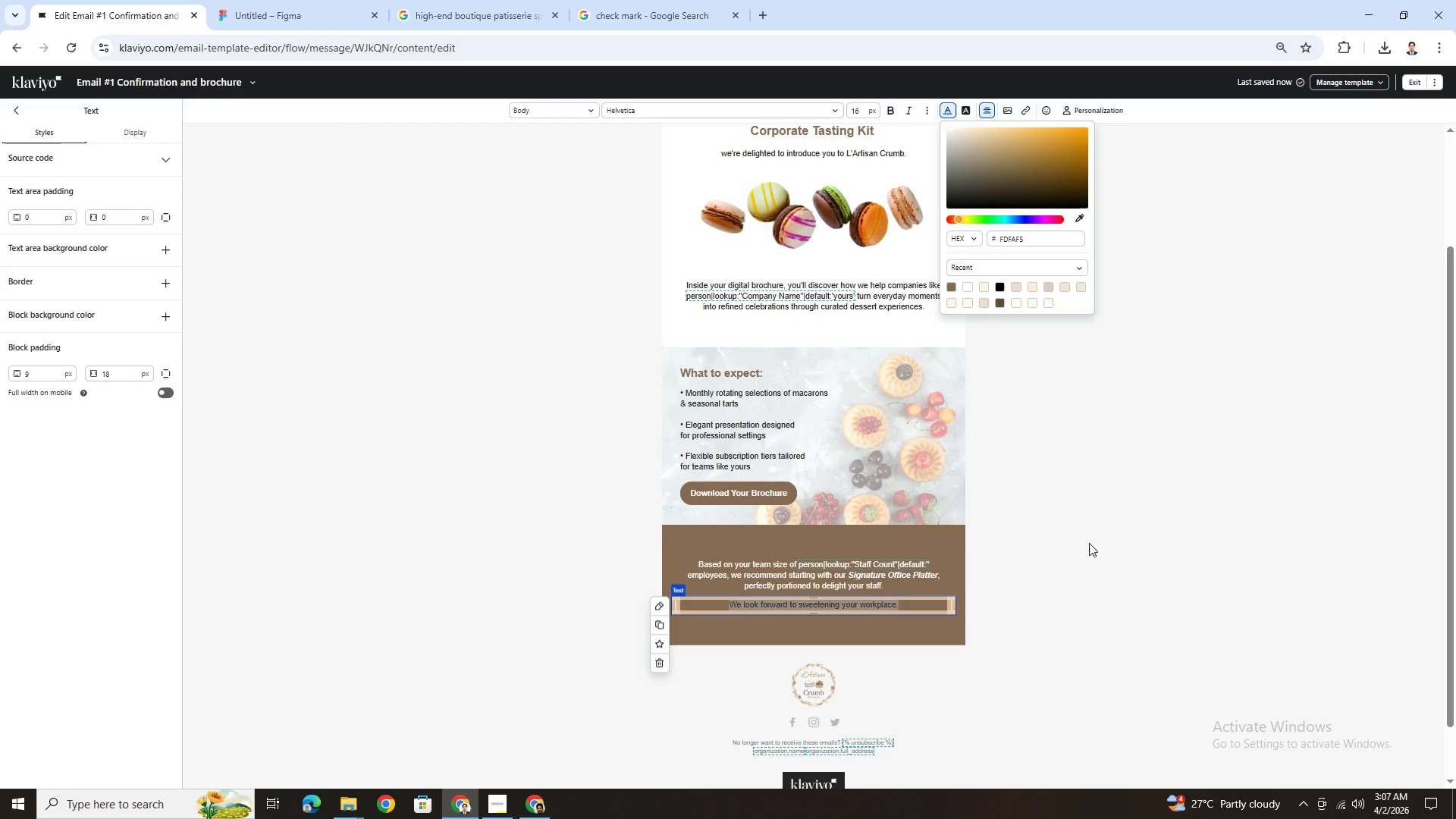 
double_click([1096, 556])
 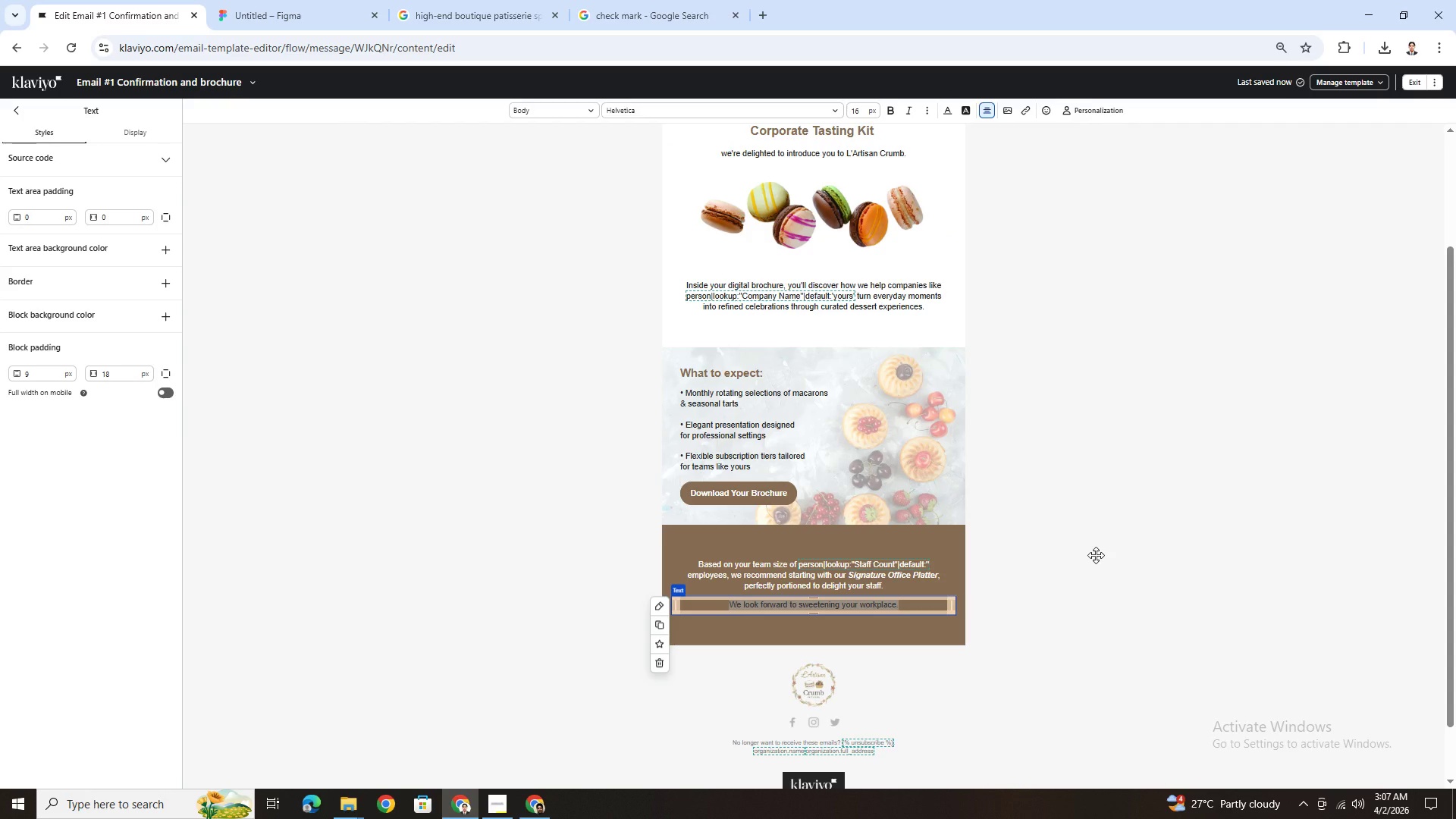 
left_click([1096, 555])
 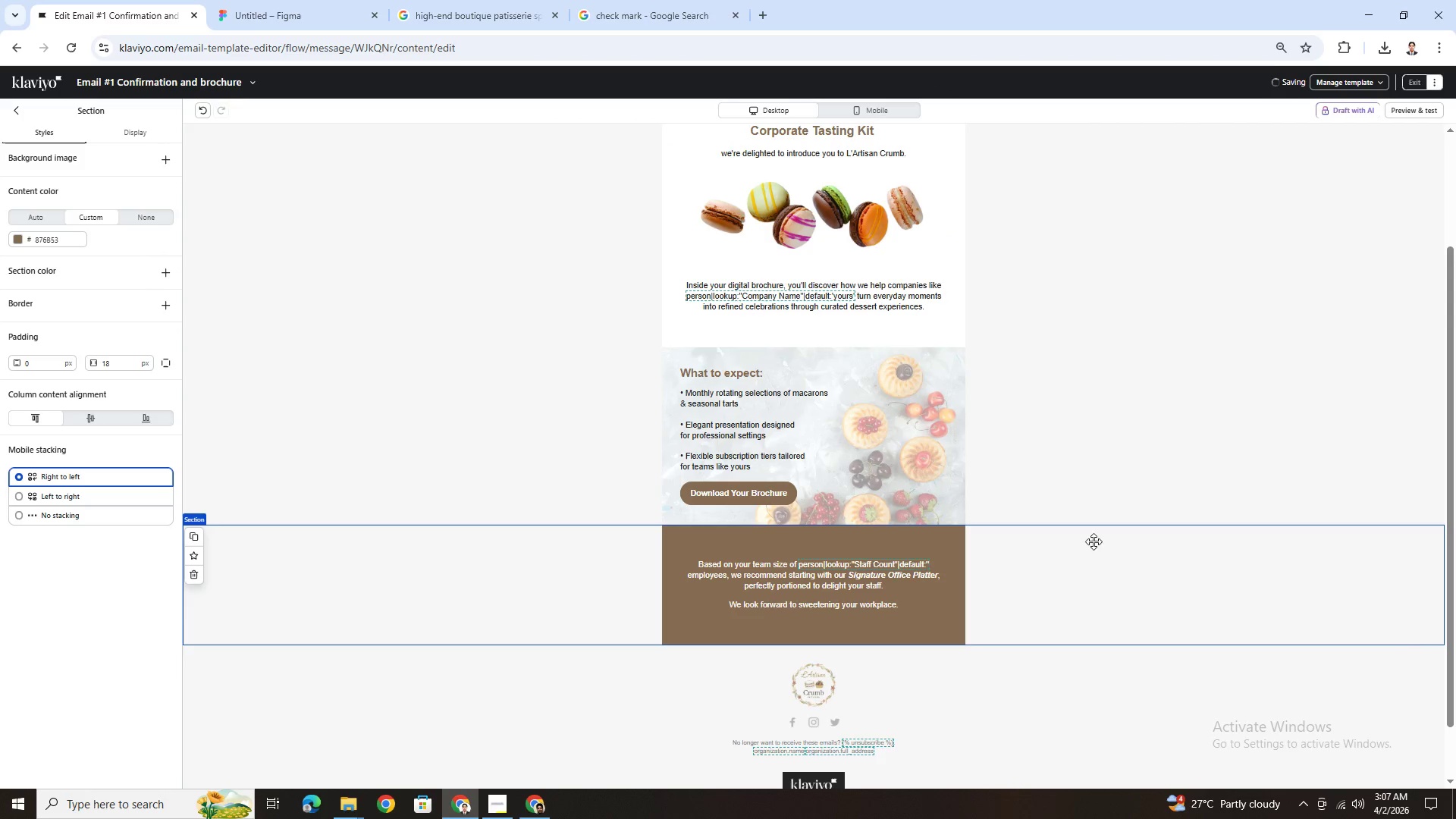 
scroll: coordinate [1105, 497], scroll_direction: up, amount: 2.0
 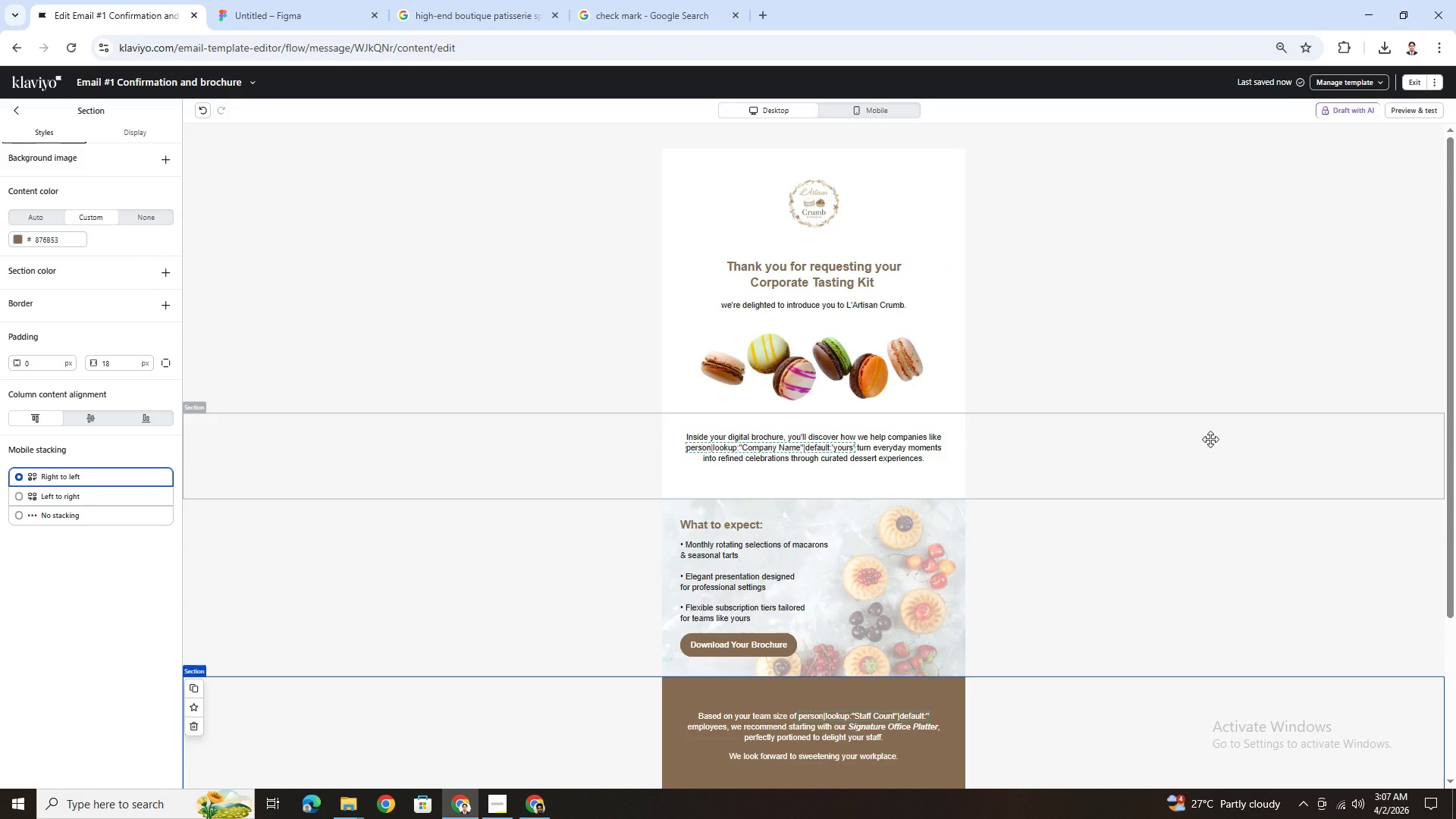 
scroll: coordinate [1210, 439], scroll_direction: down, amount: 1.0
 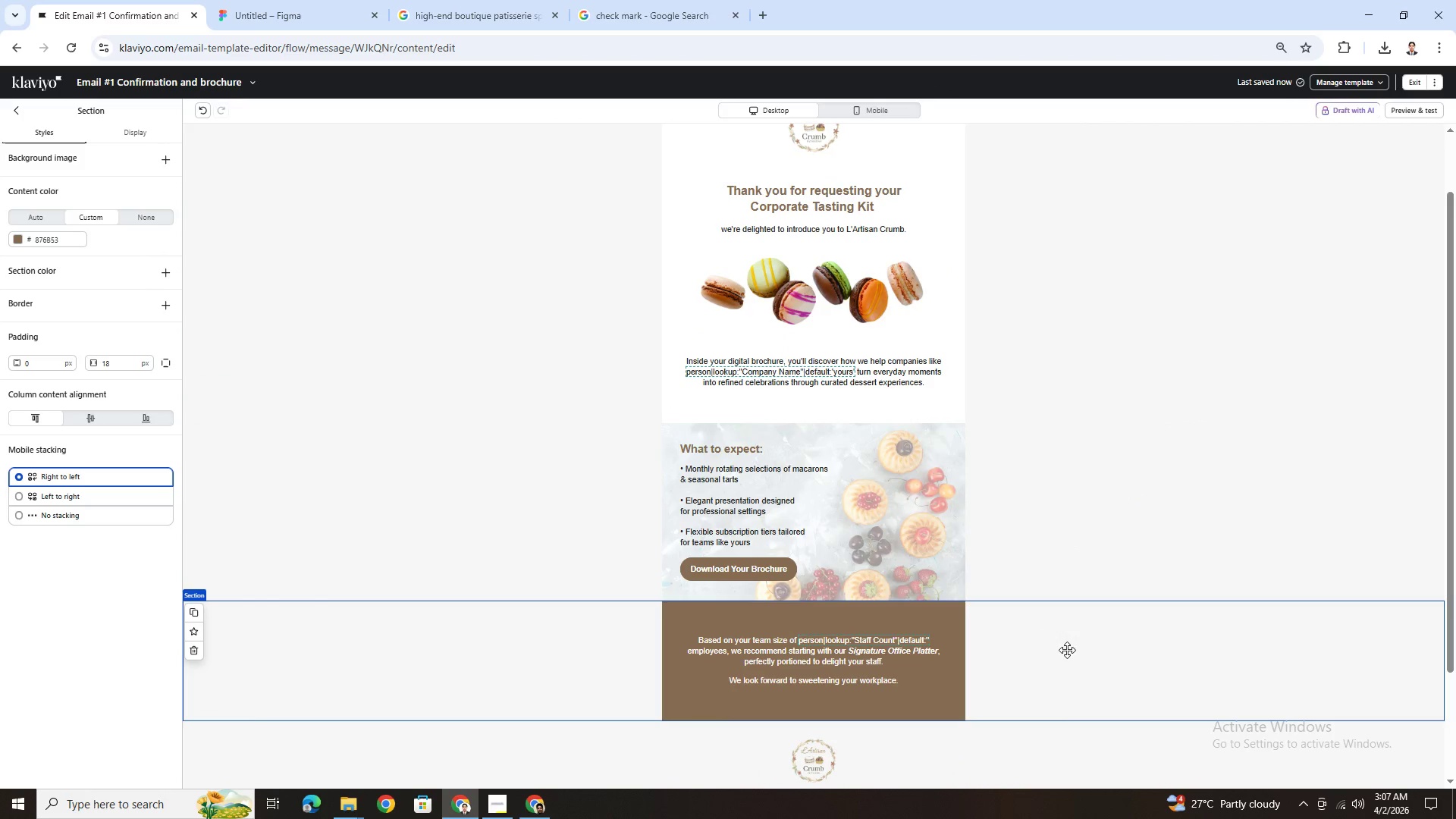 
scroll: coordinate [1070, 655], scroll_direction: up, amount: 1.0
 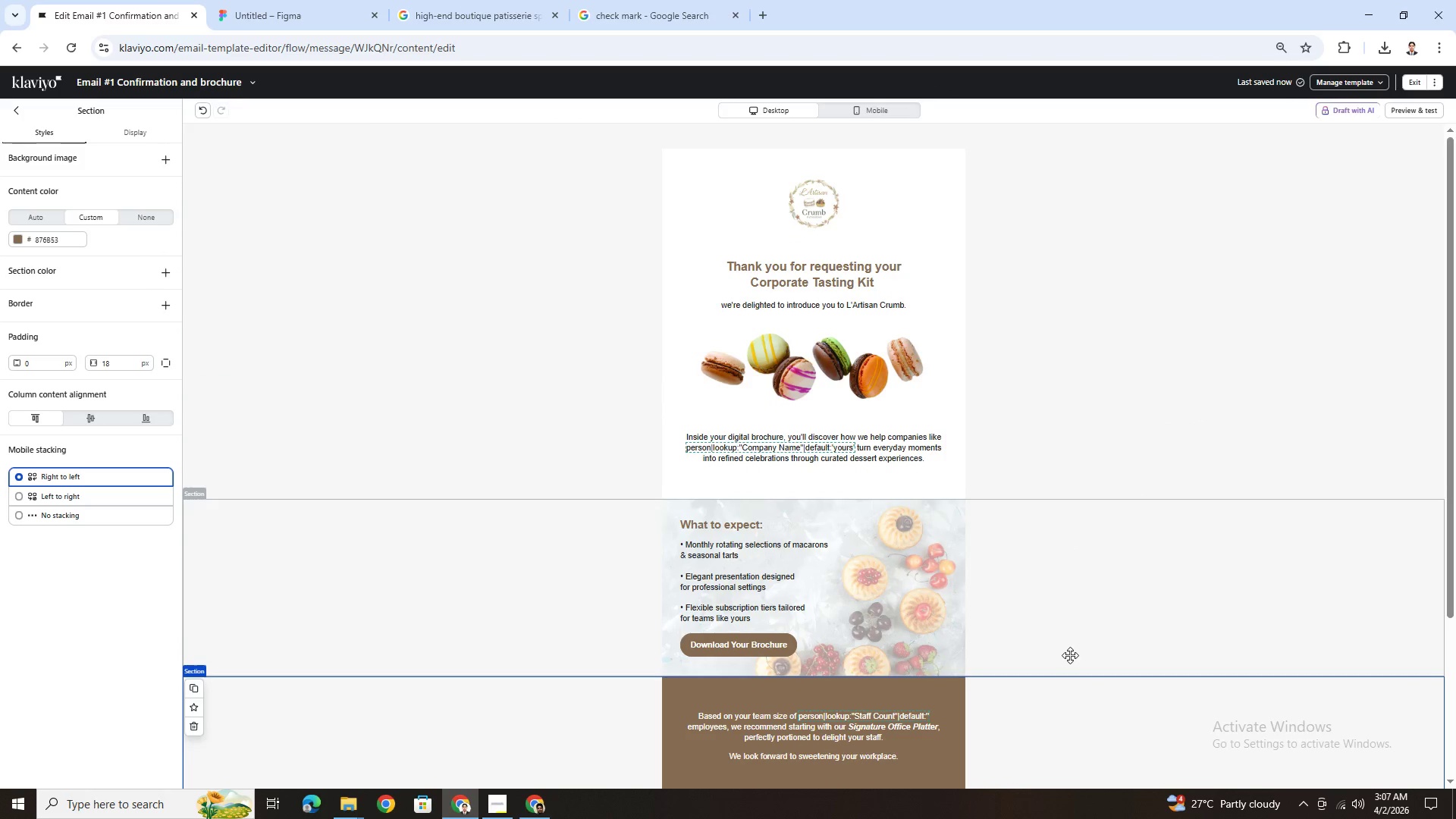 
scroll: coordinate [1070, 655], scroll_direction: down, amount: 2.0
 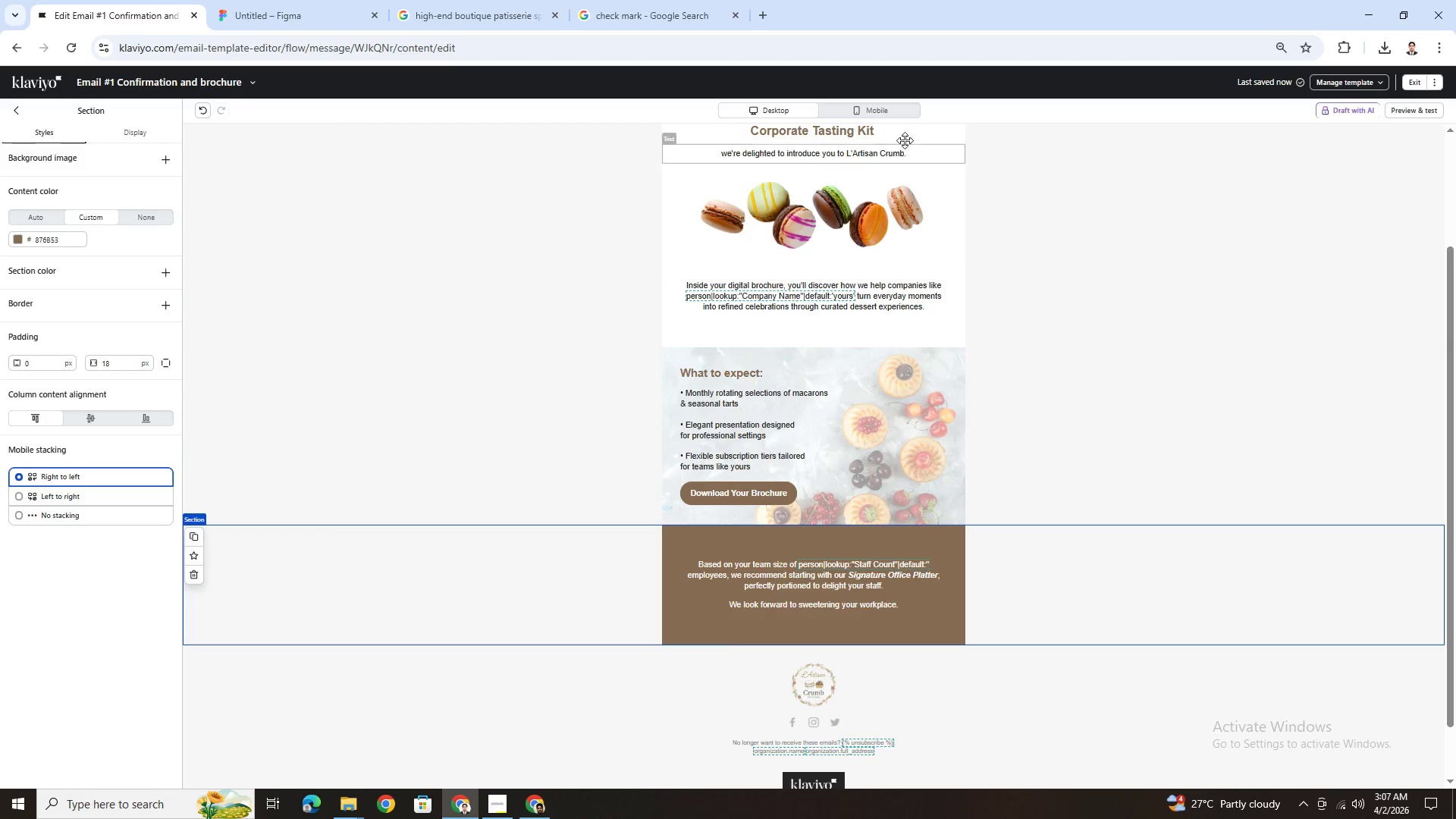 
left_click([894, 113])
 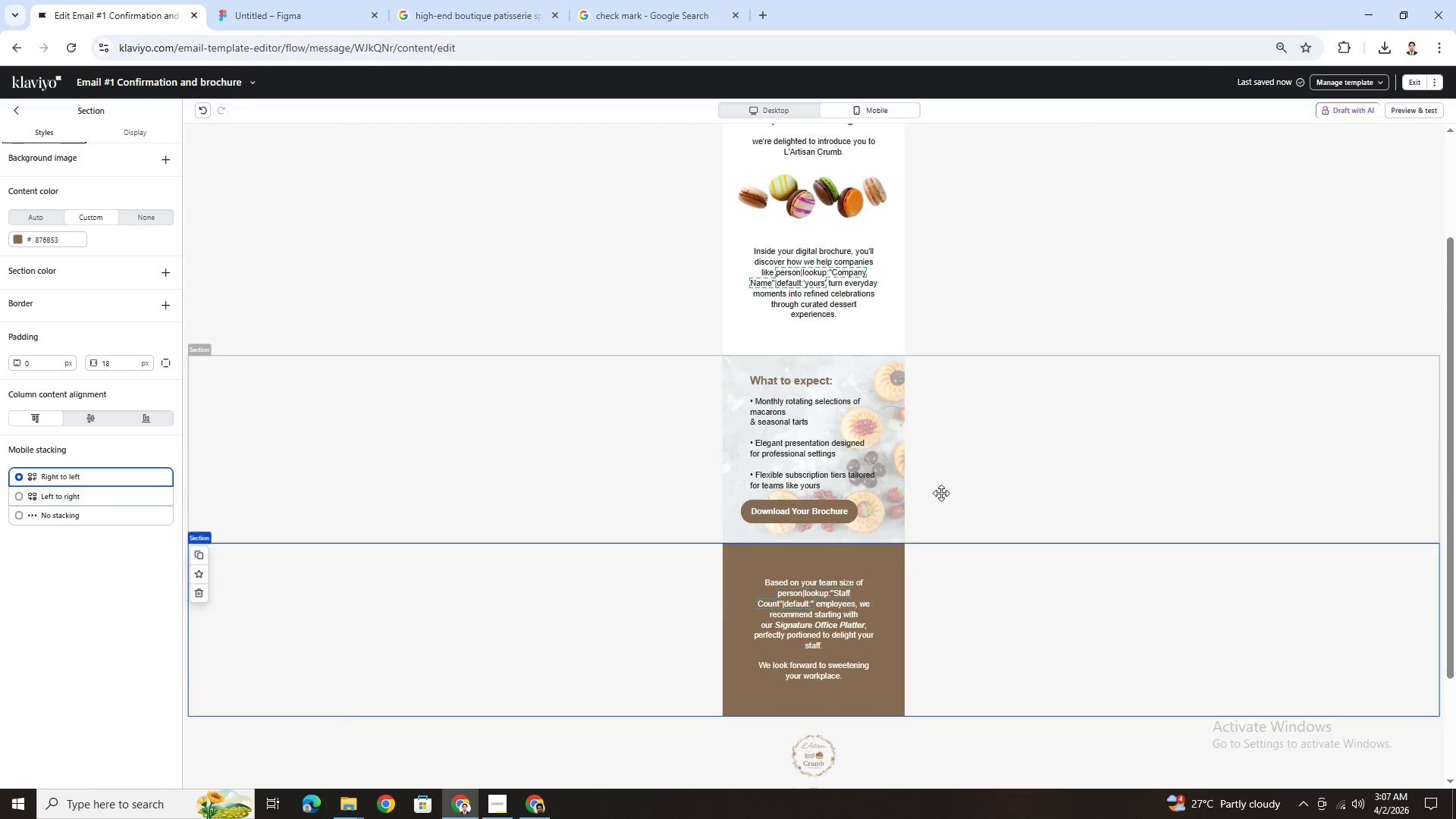 
scroll: coordinate [940, 504], scroll_direction: up, amount: 3.0
 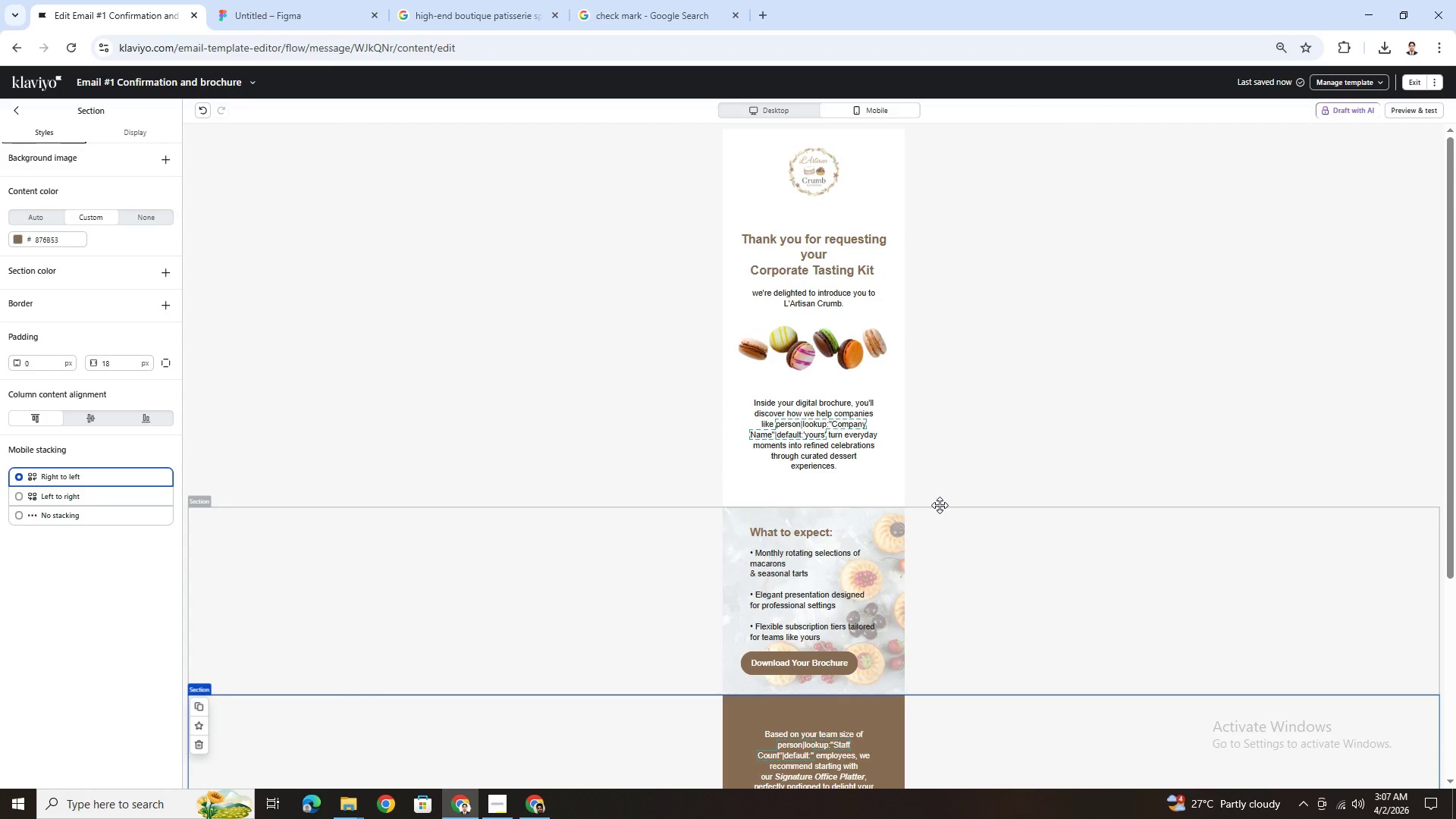 
scroll: coordinate [940, 505], scroll_direction: down, amount: 4.0
 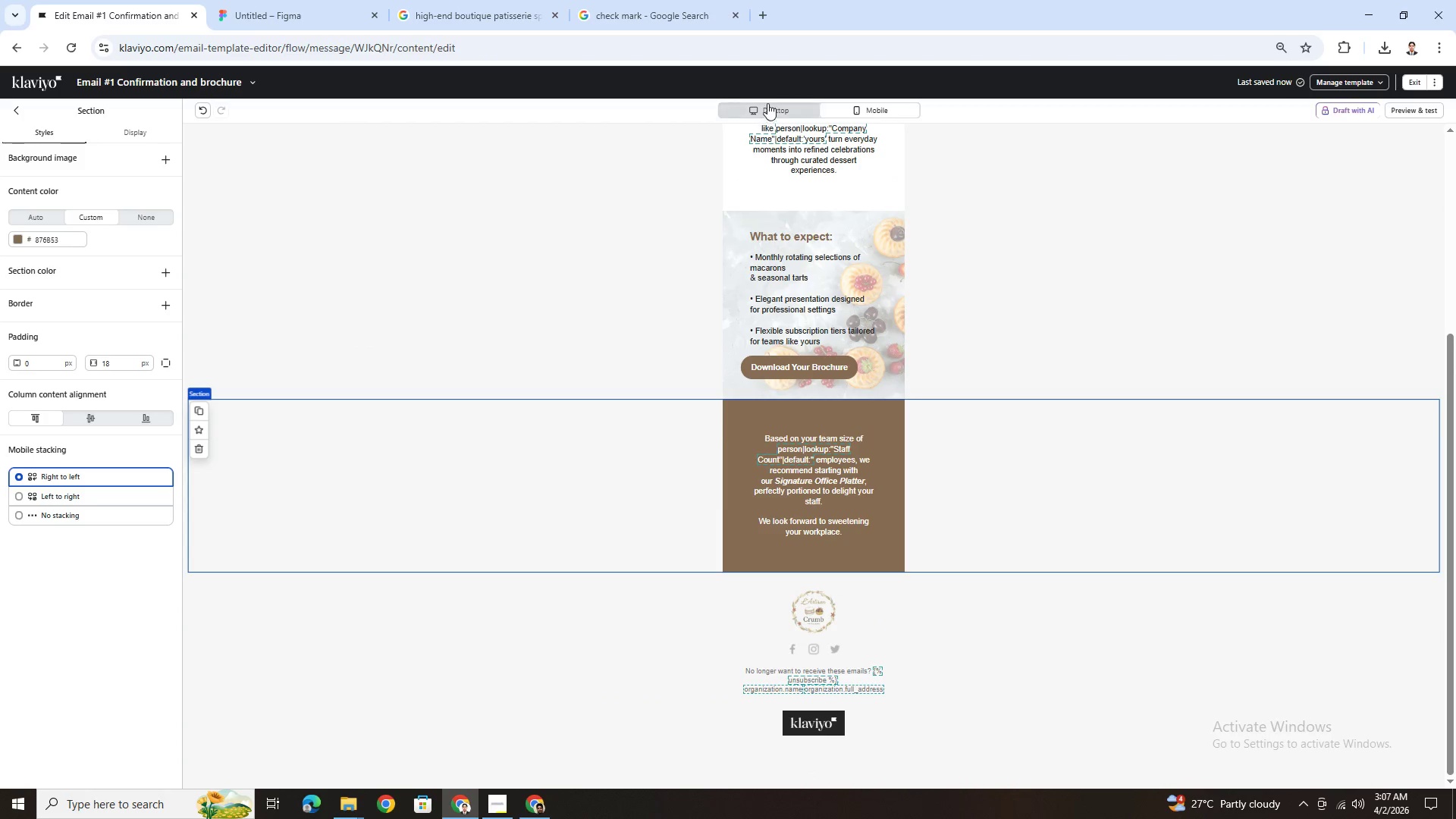 
left_click([765, 105])
 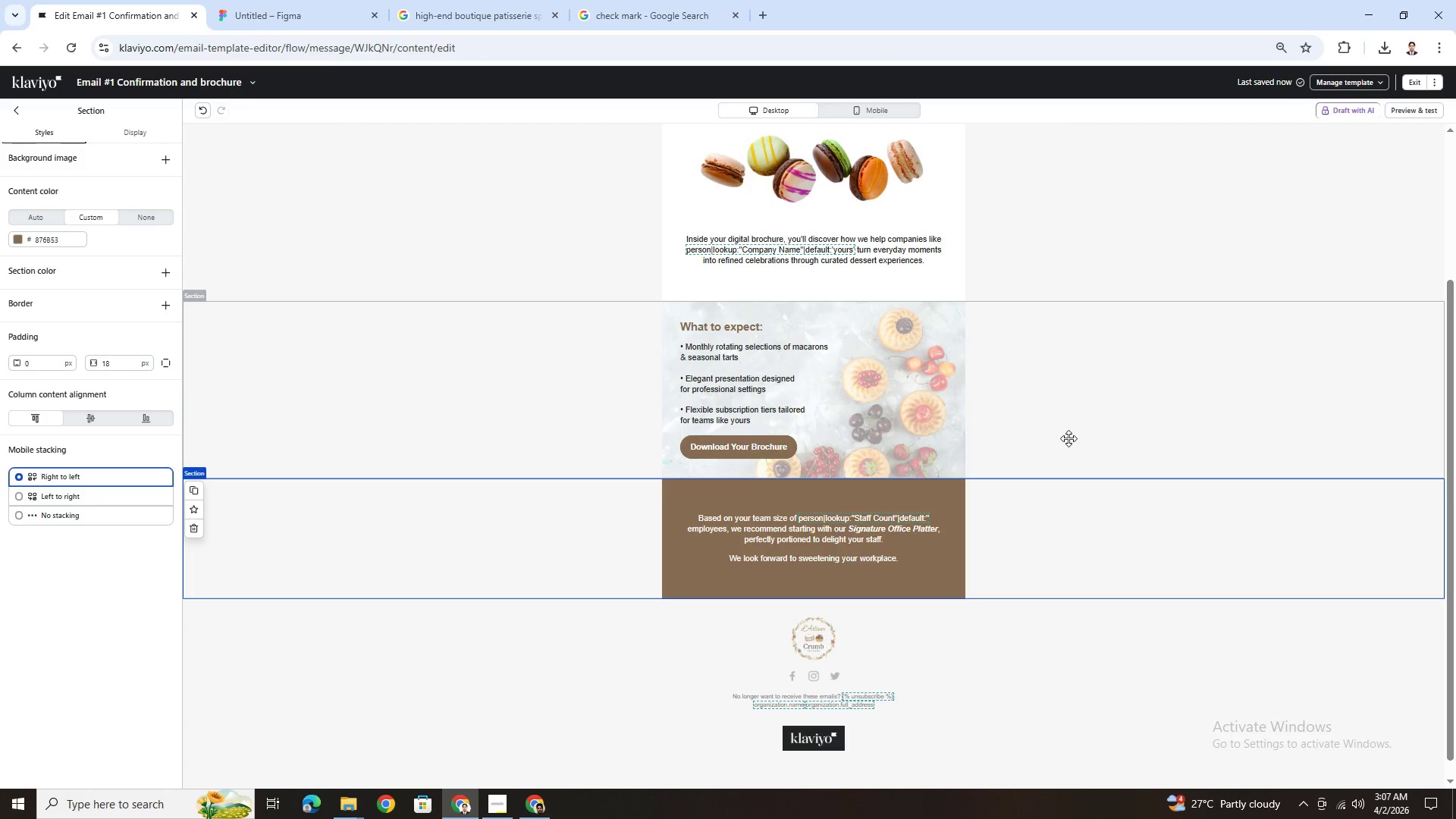 
hold_key(key=ControlLeft, duration=0.39)
hold_key(key=ControlLeft, duration=1.2)
scroll: coordinate [1130, 424], scroll_direction: up, amount: 3.0
 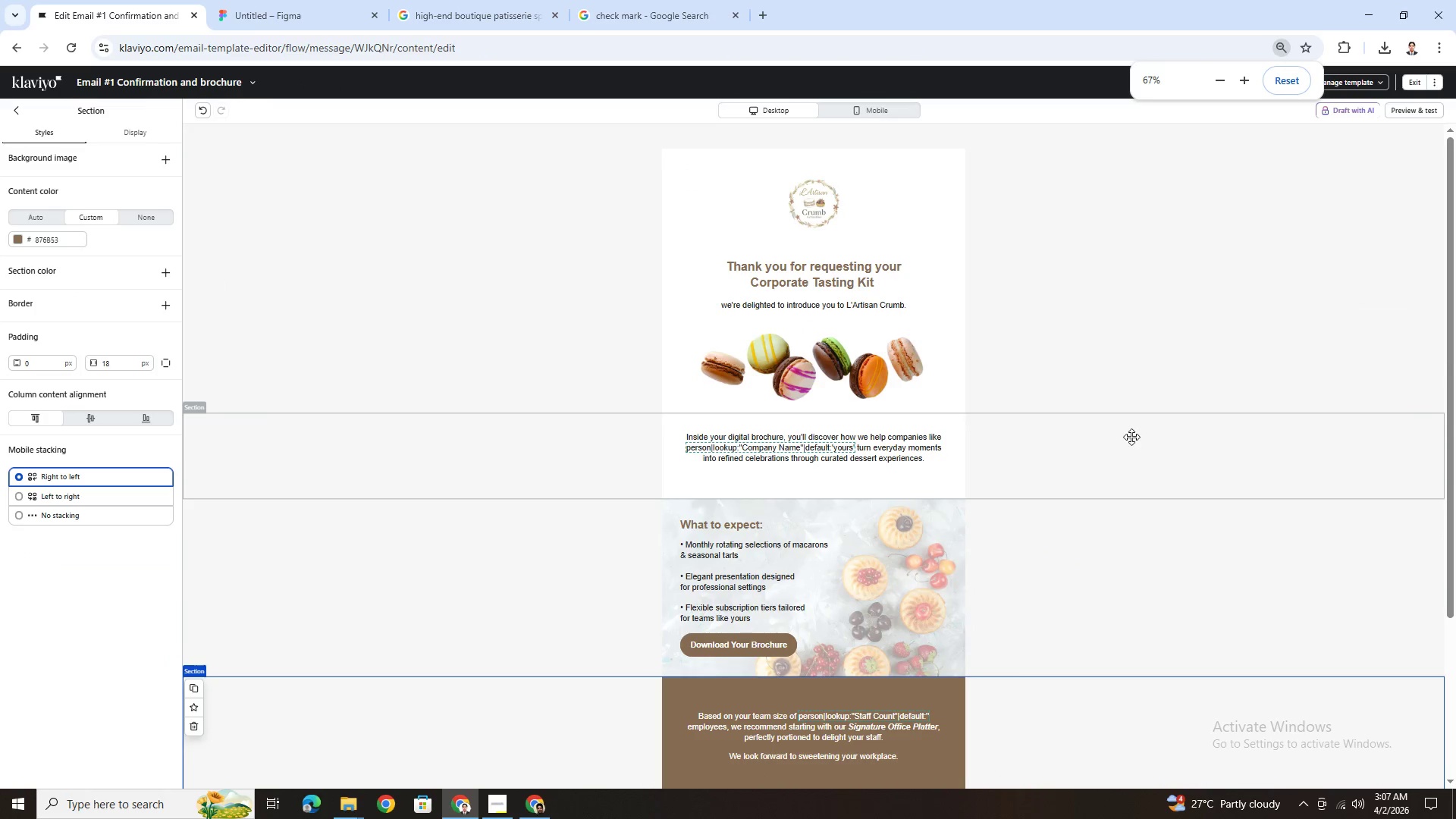 
scroll: coordinate [1131, 437], scroll_direction: none, amount: 0.0
 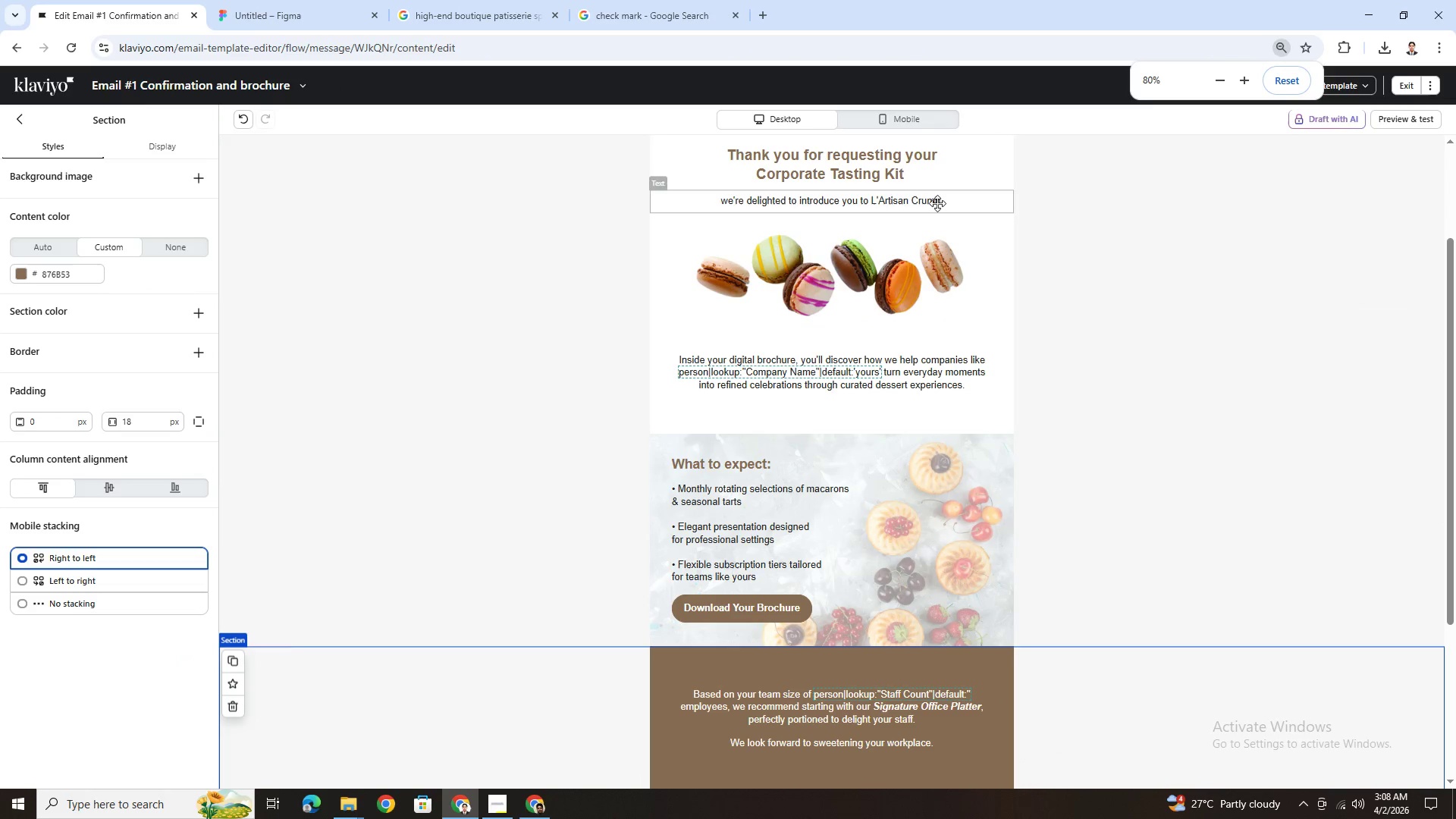 
left_click([895, 169])
 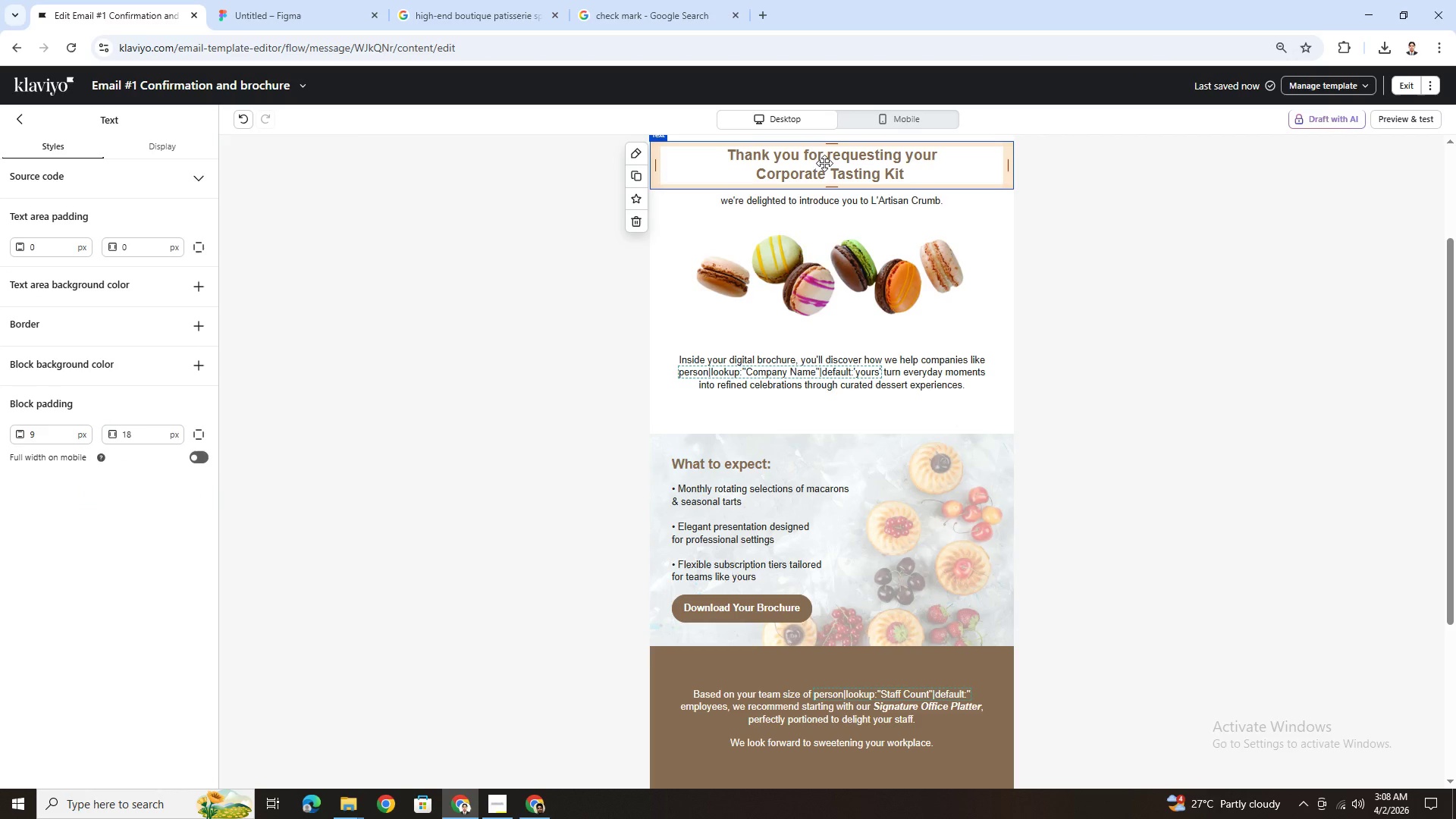 
double_click([826, 171])
 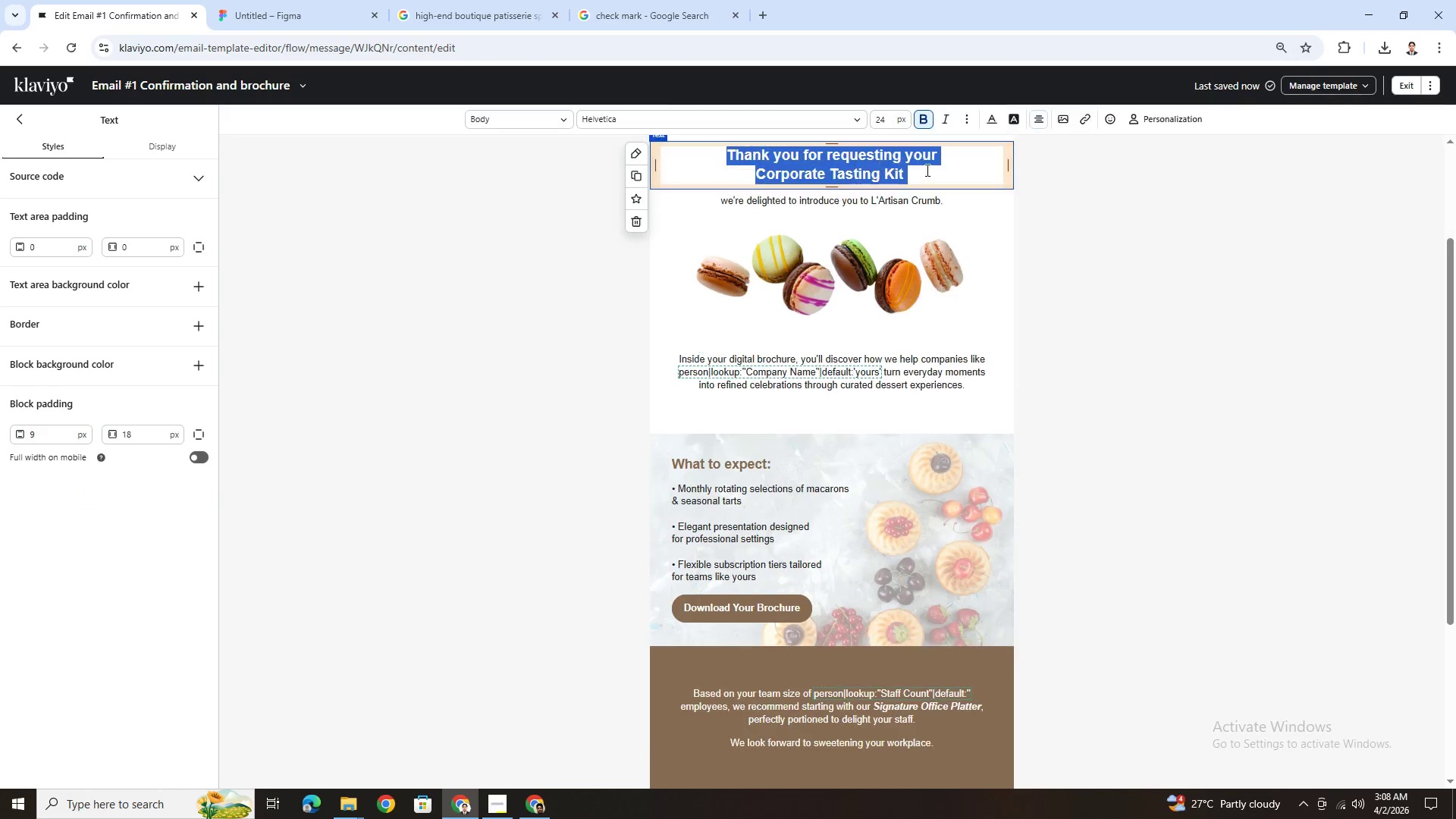 
scroll: coordinate [929, 172], scroll_direction: up, amount: 2.0
 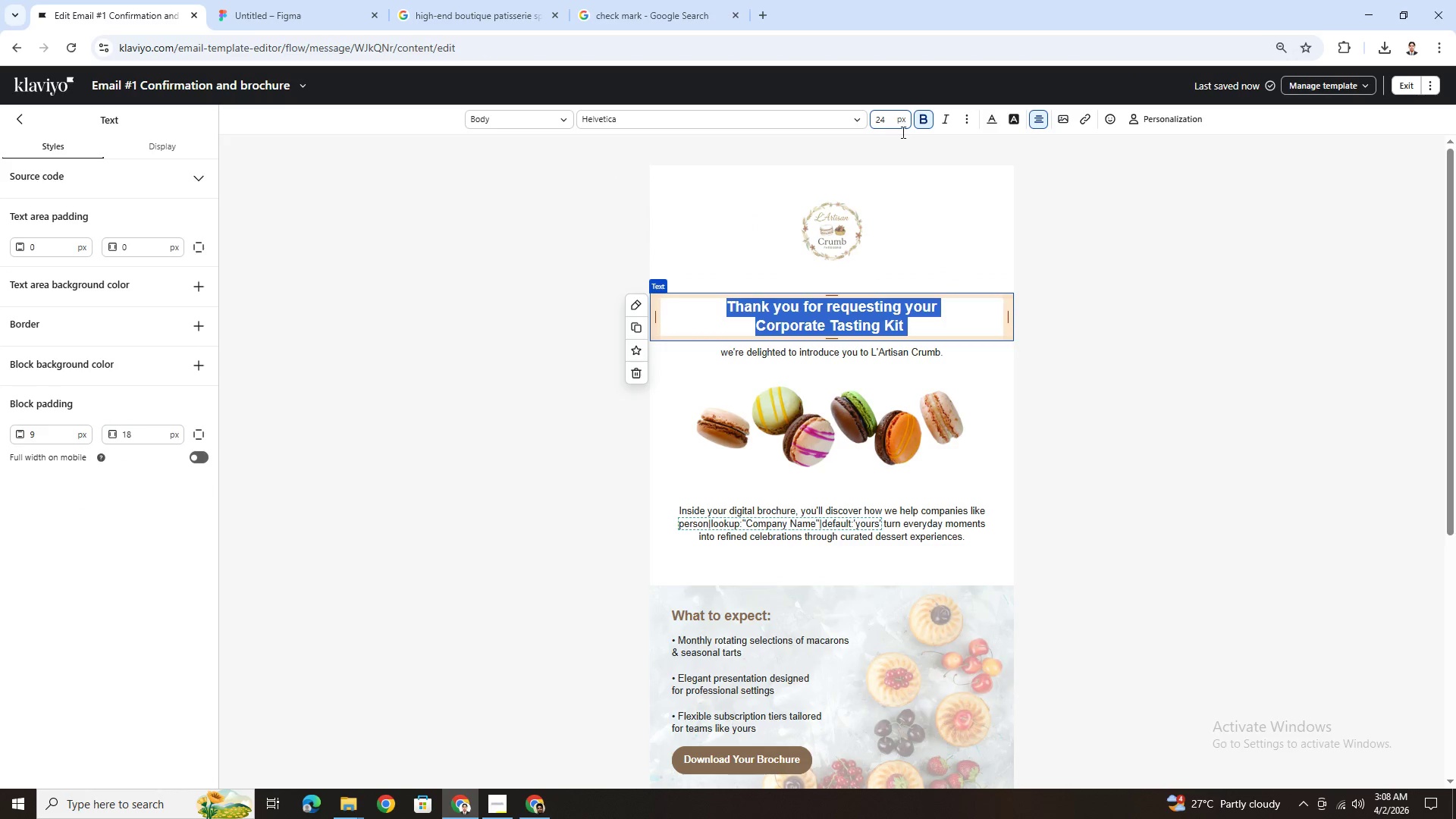 
left_click([1237, 417])
 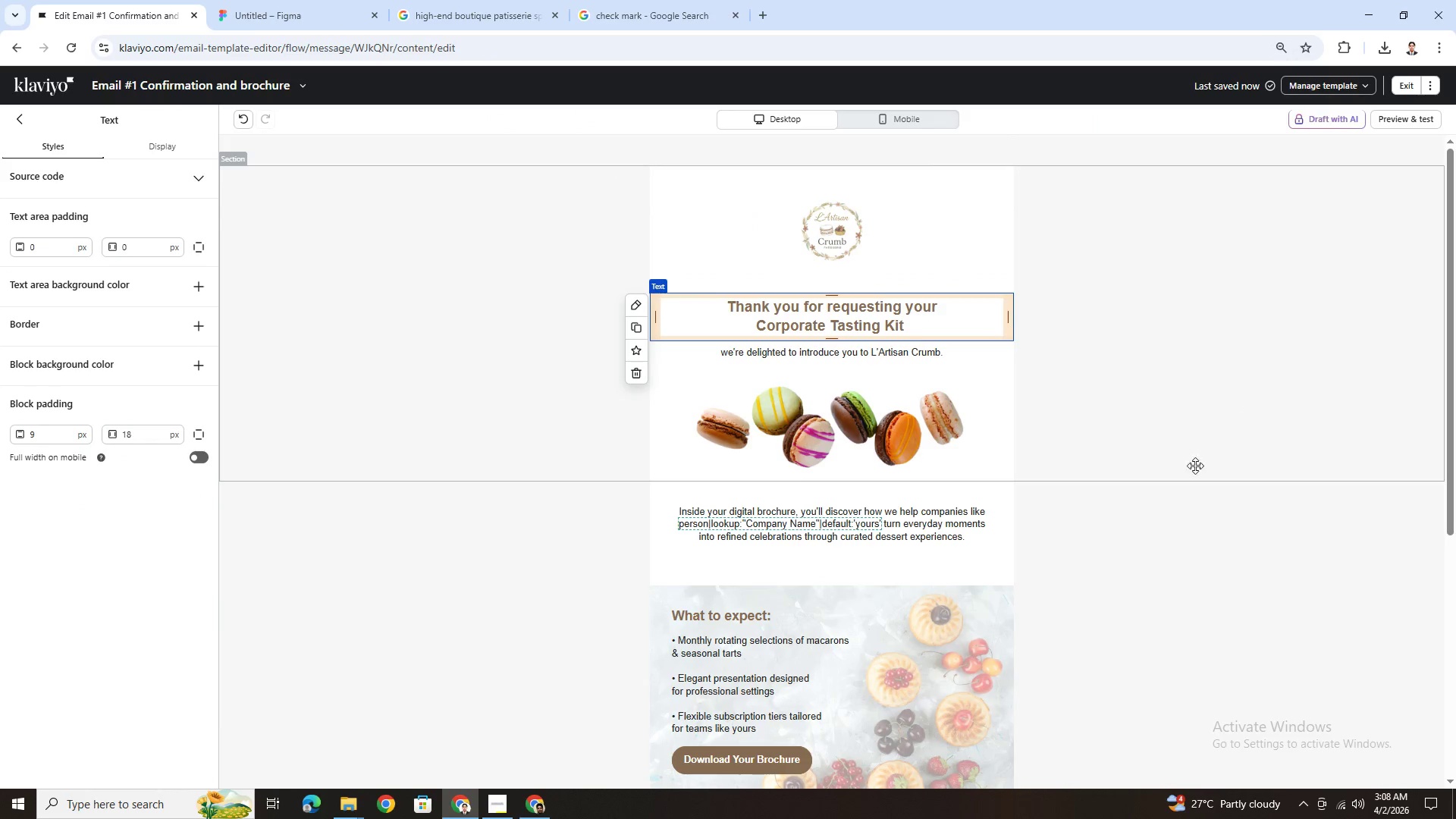 
scroll: coordinate [1157, 493], scroll_direction: down, amount: 2.0
 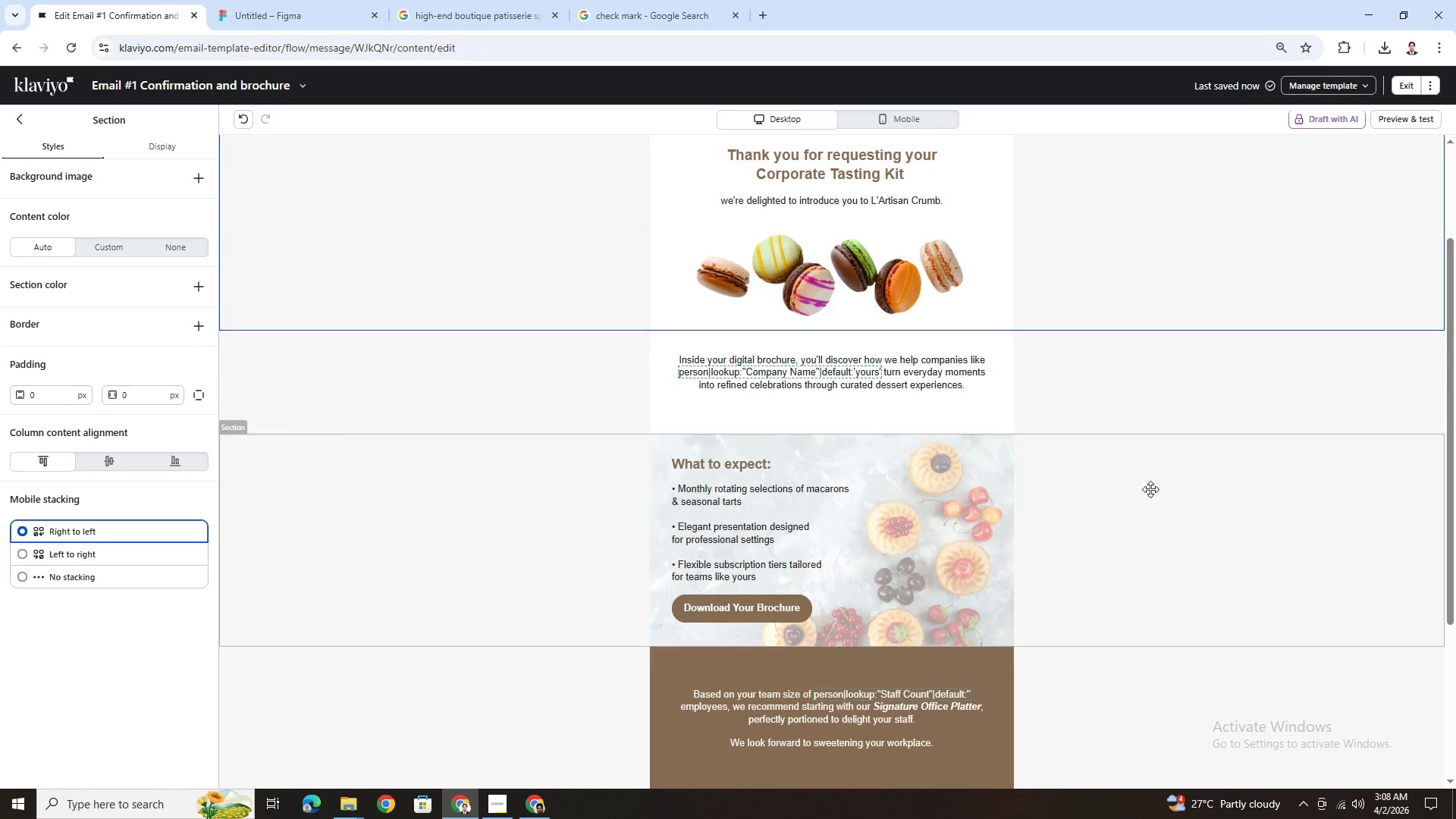 
hold_key(key=ControlLeft, duration=1.39)
scroll: coordinate [1142, 482], scroll_direction: down, amount: 3.0
 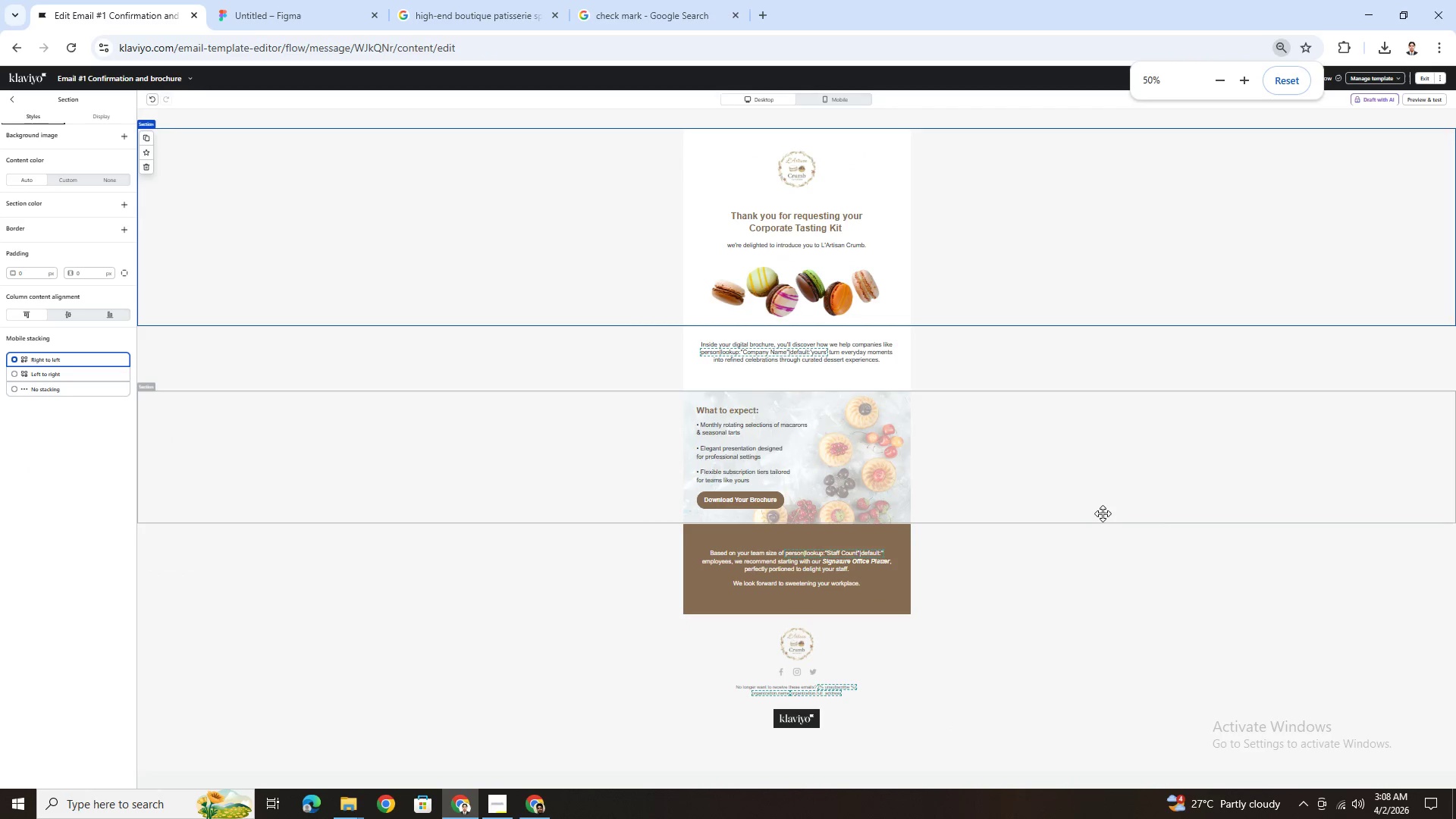 
scroll: coordinate [1086, 510], scroll_direction: up, amount: 1.0
 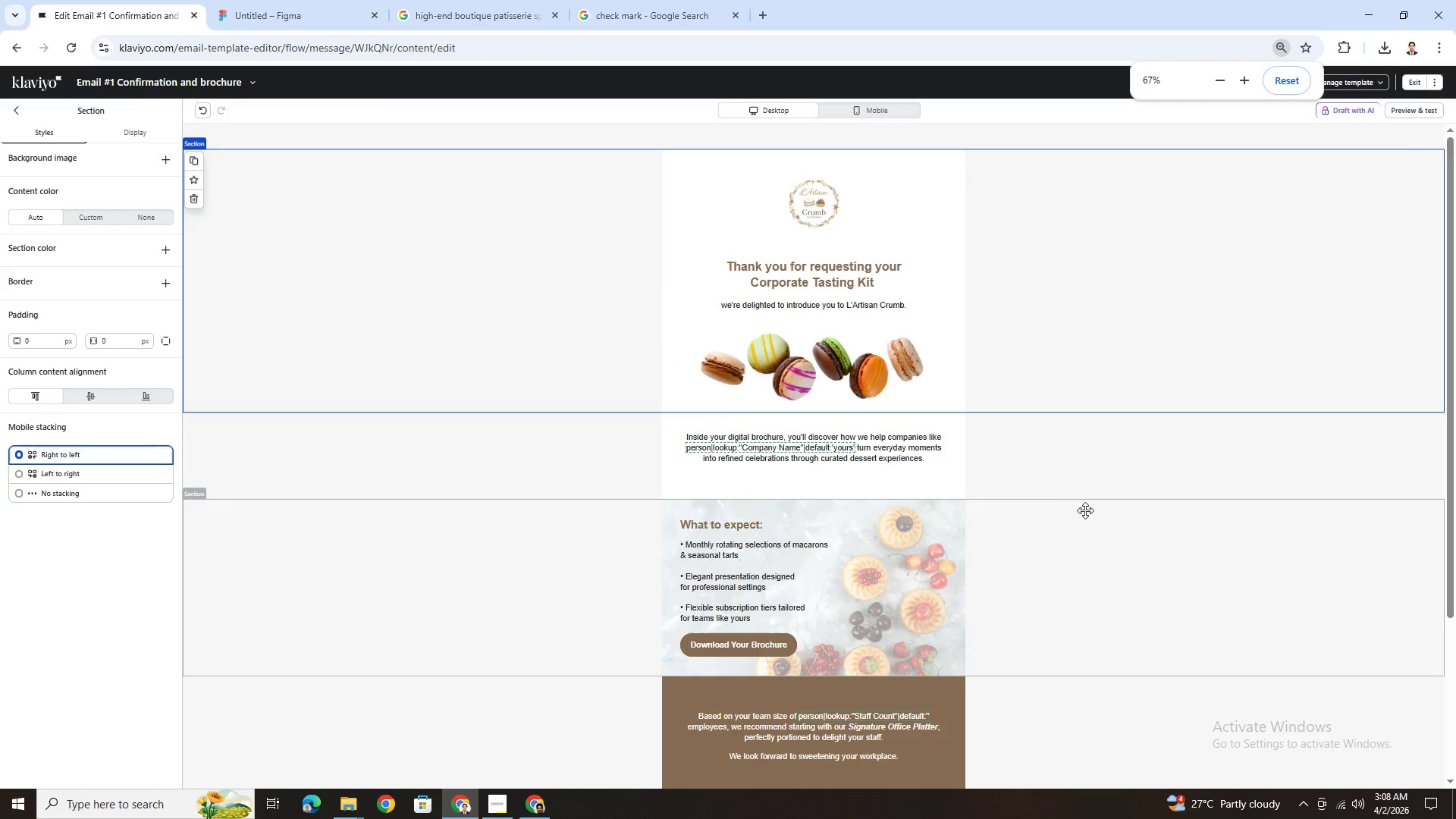 
scroll: coordinate [1085, 510], scroll_direction: down, amount: 1.0
 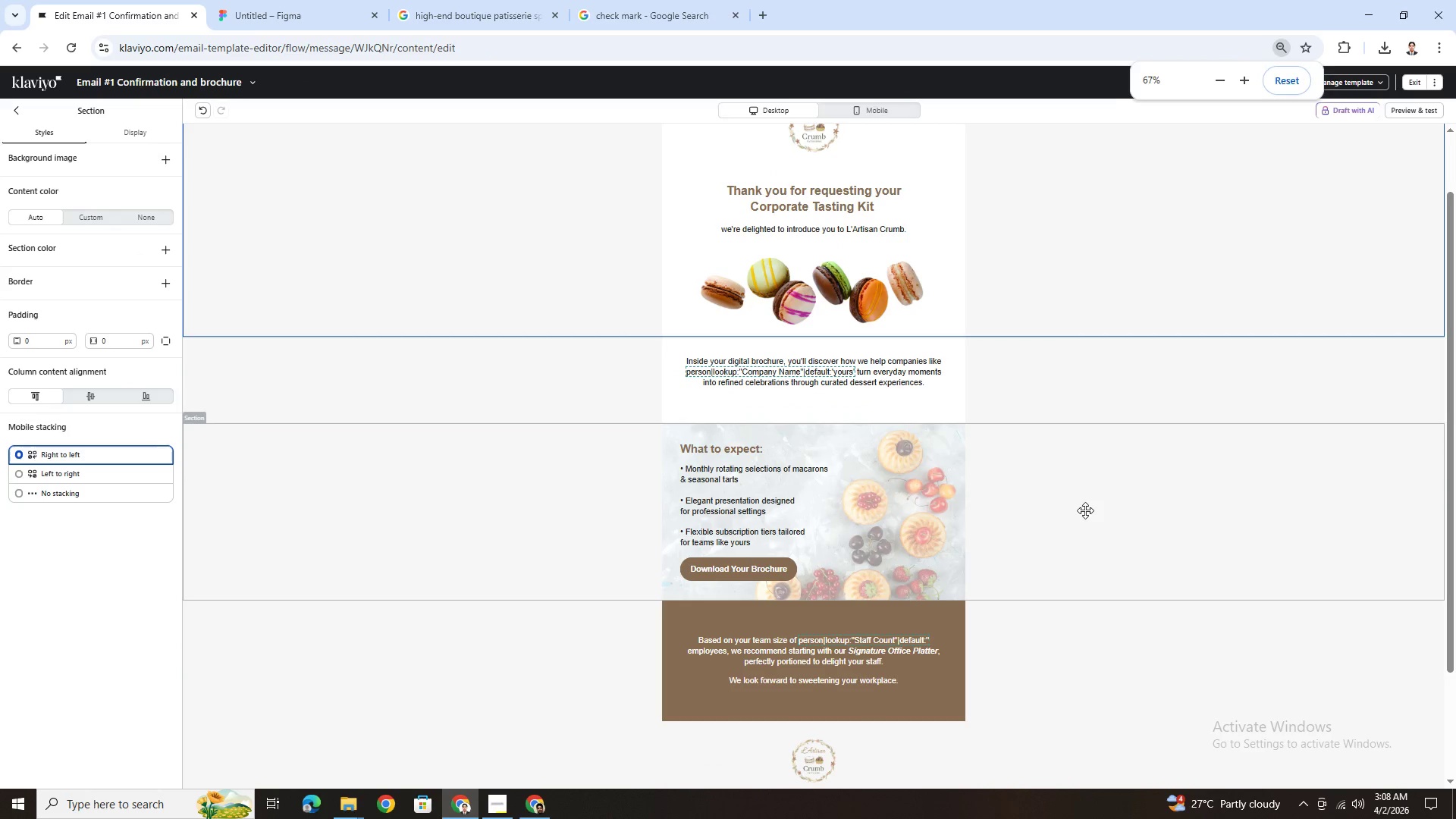 
scroll: coordinate [1085, 510], scroll_direction: up, amount: 1.0
 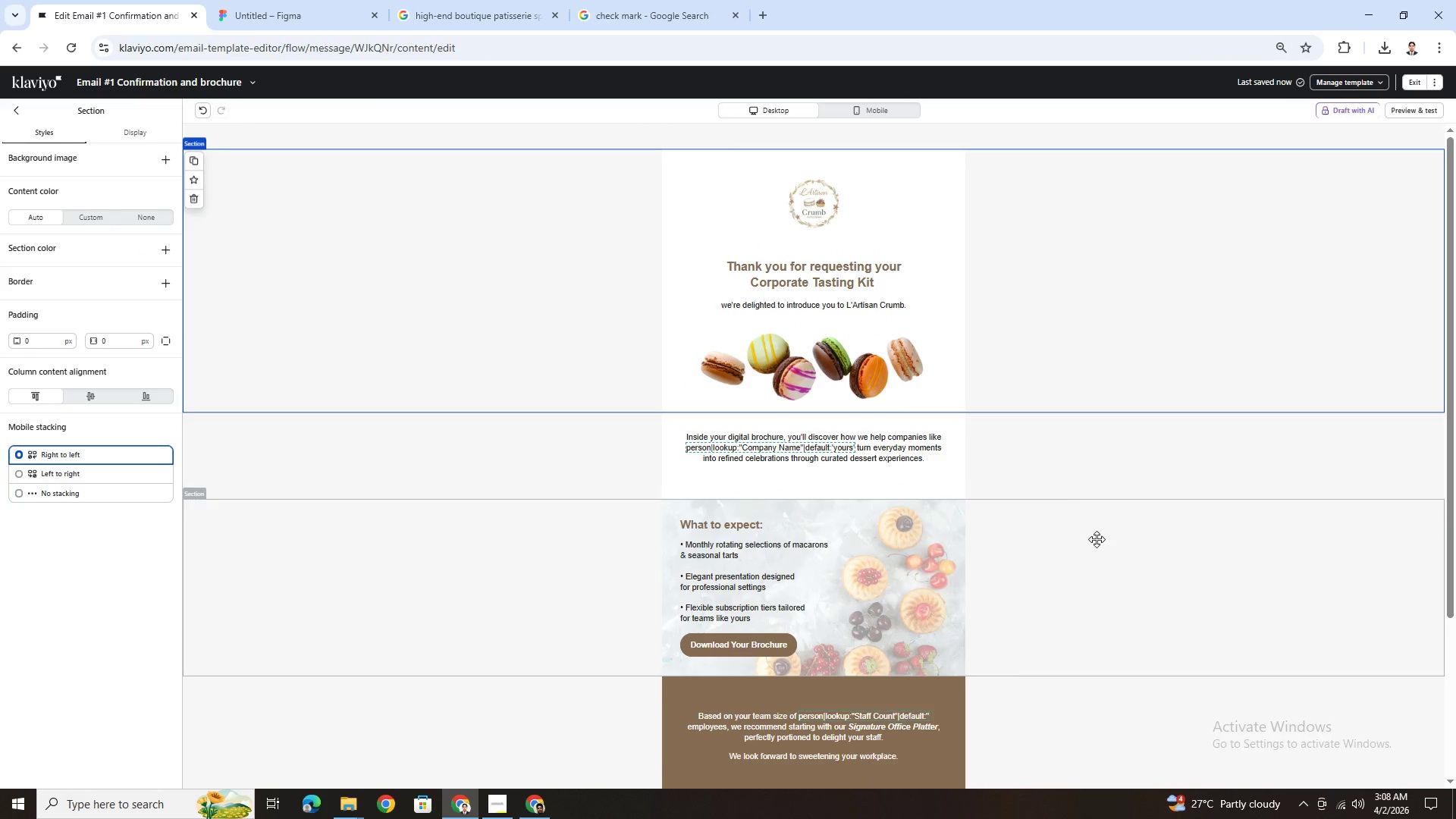 
scroll: coordinate [1101, 555], scroll_direction: down, amount: 2.0
 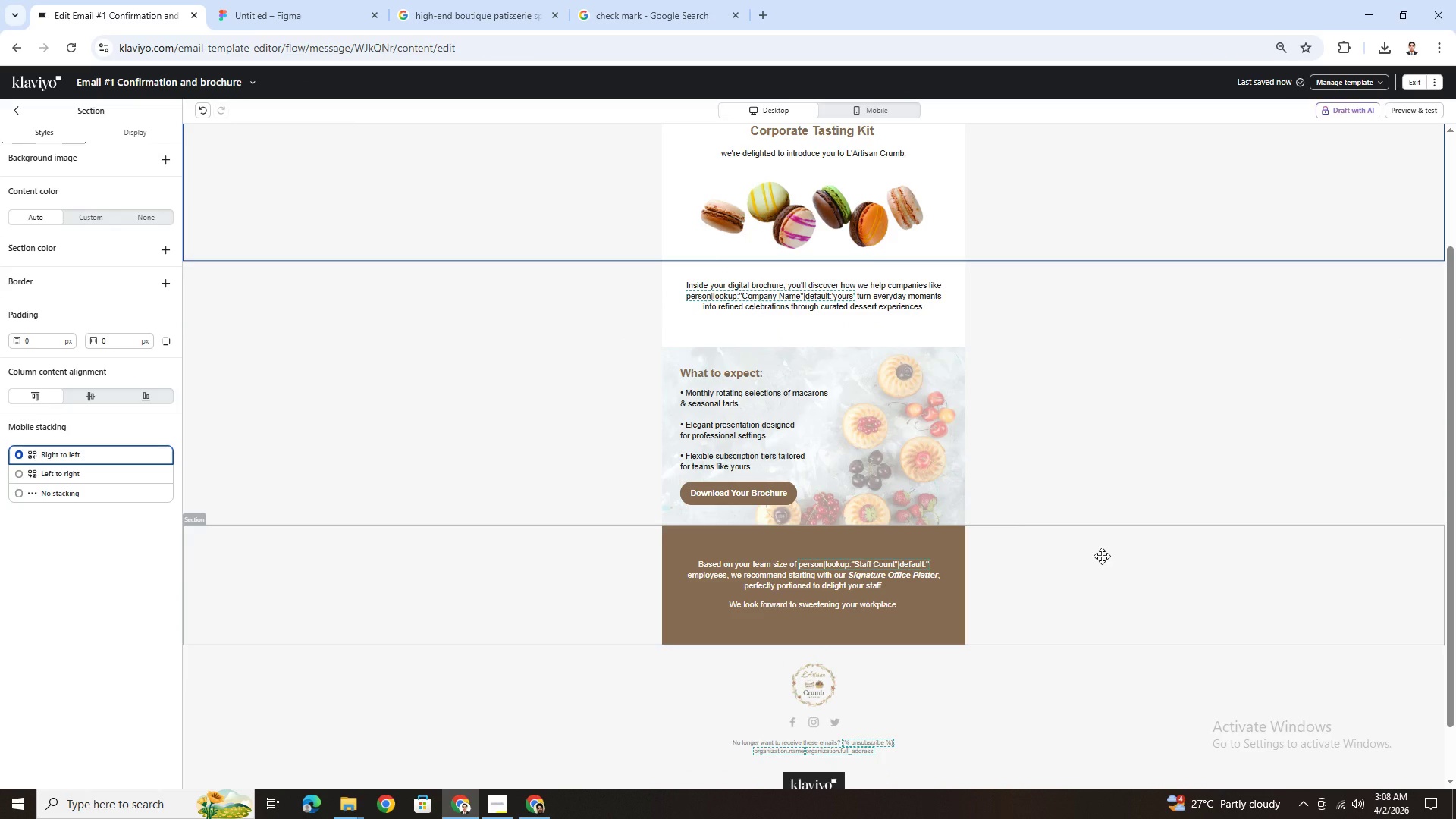 
scroll: coordinate [1102, 556], scroll_direction: up, amount: 1.0
 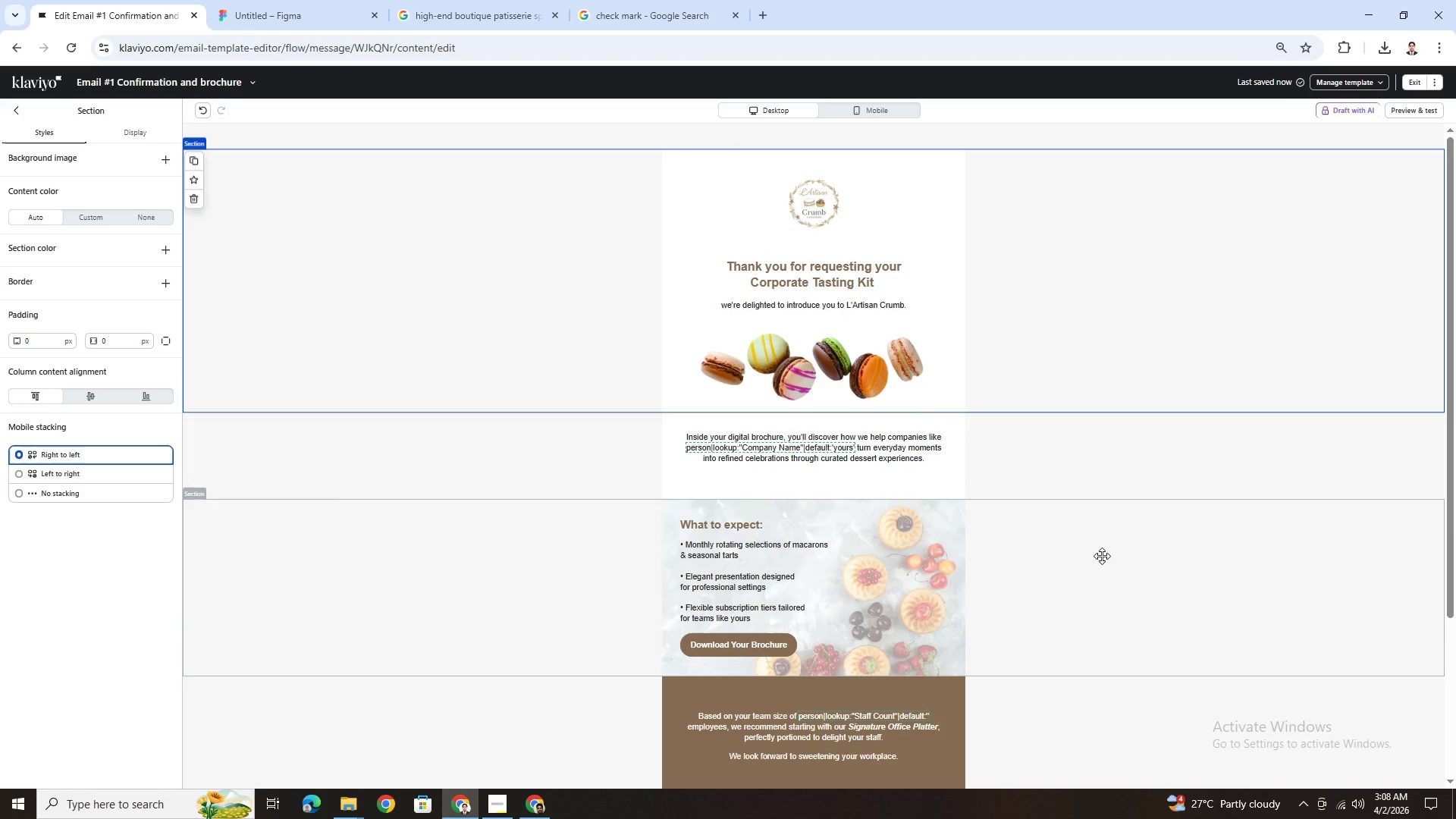 
scroll: coordinate [1102, 556], scroll_direction: down, amount: 2.0
 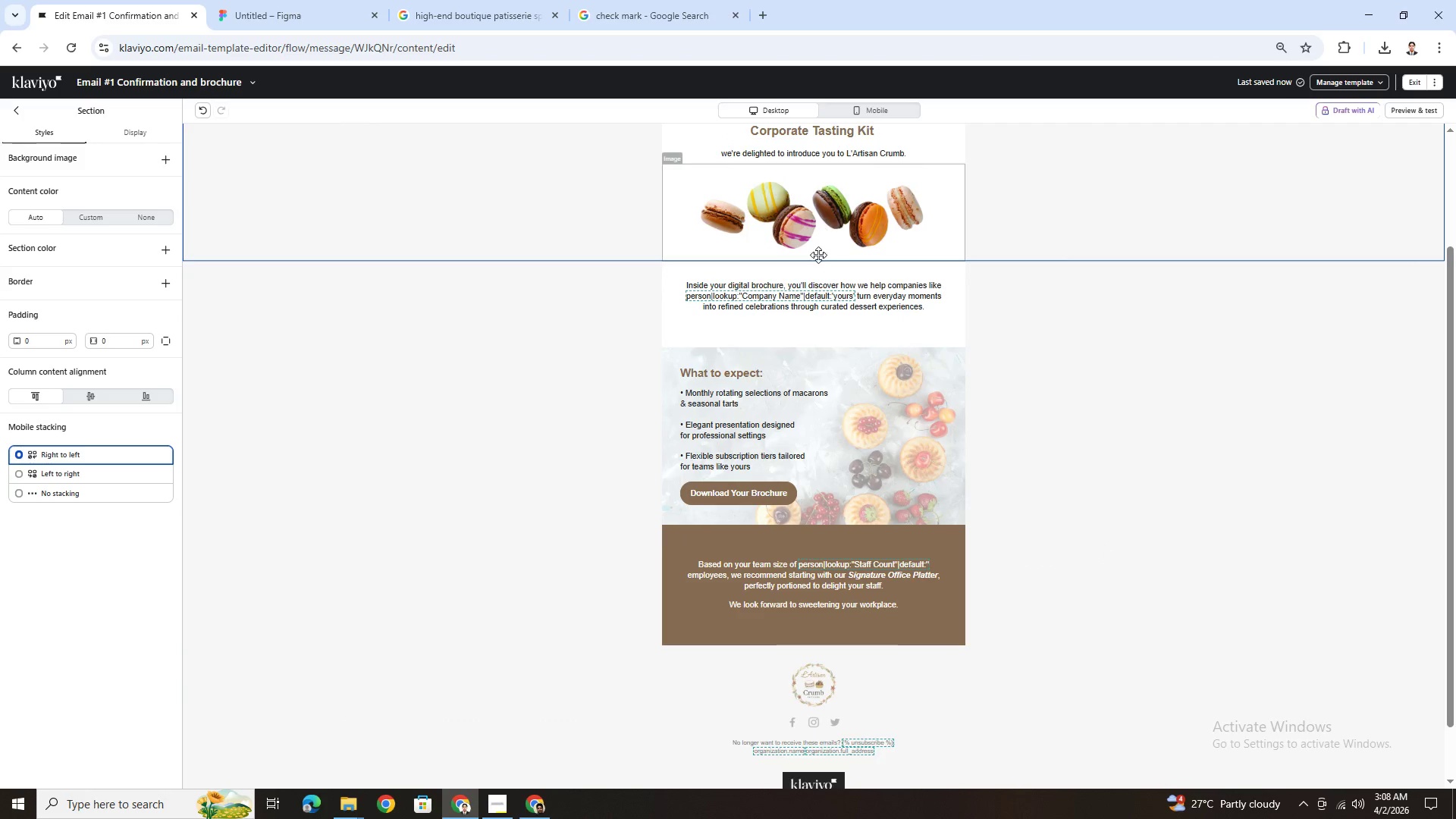 
left_click([838, 217])
 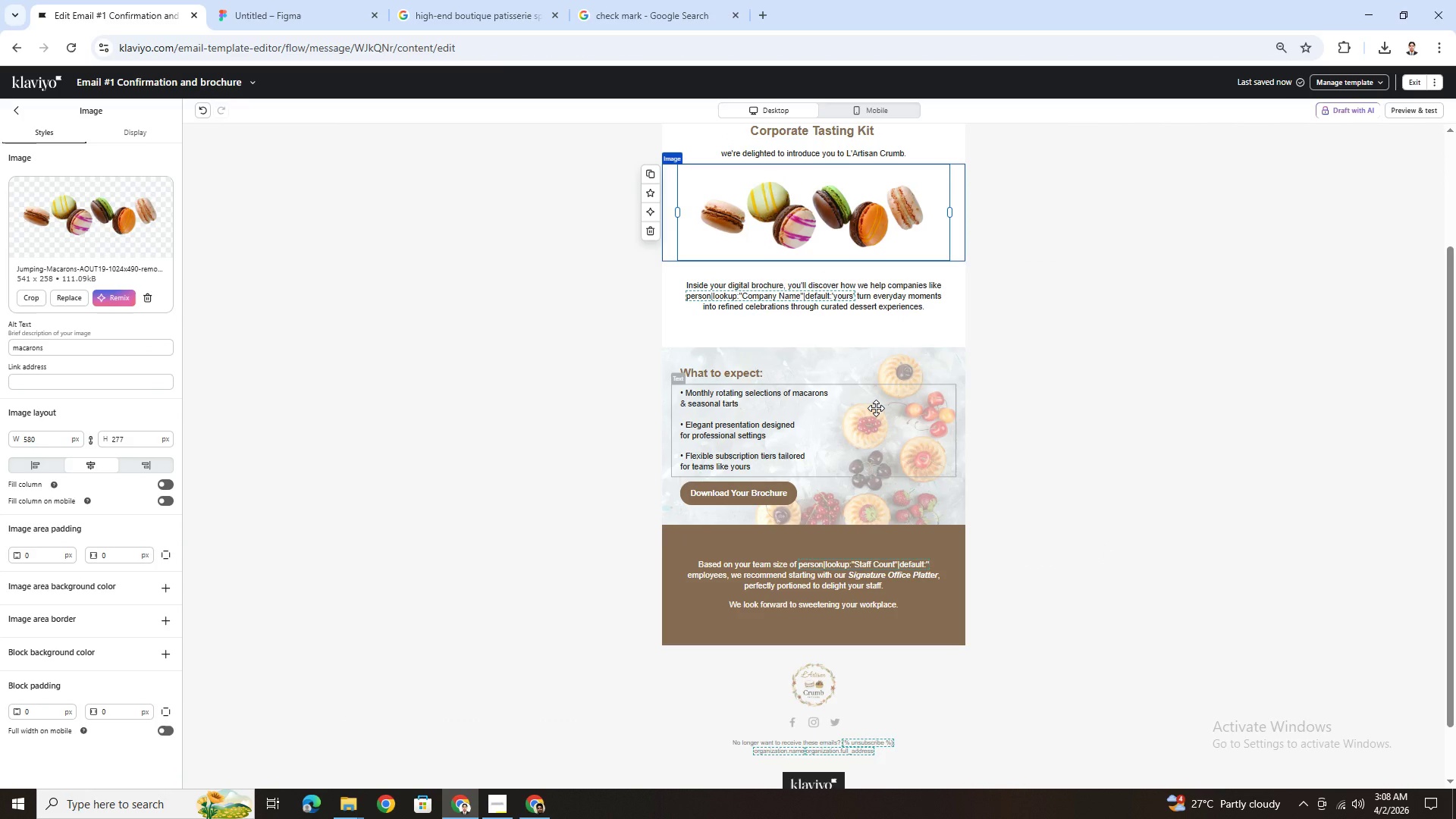 
scroll: coordinate [876, 408], scroll_direction: up, amount: 3.0
 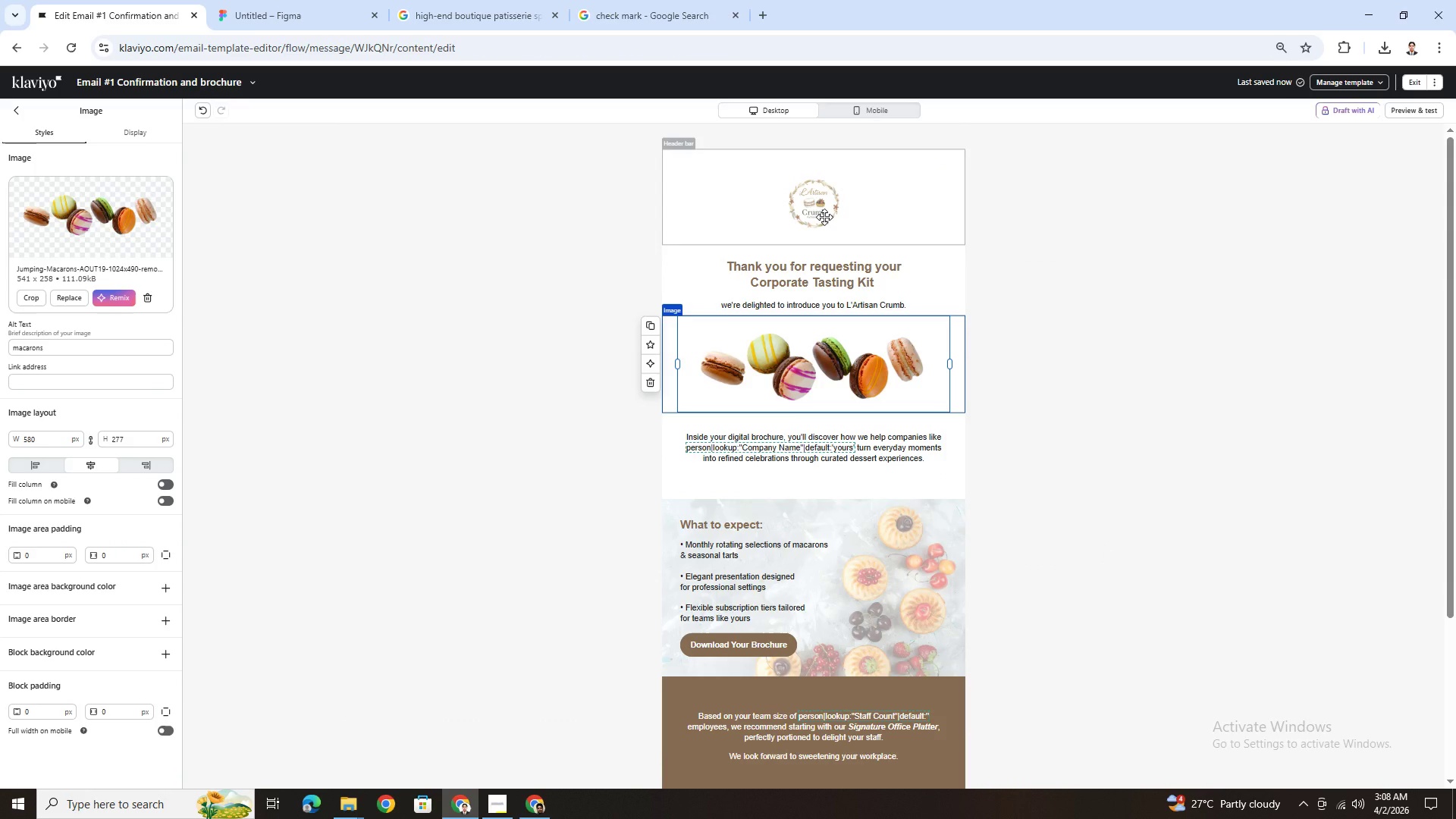 
left_click([824, 217])
 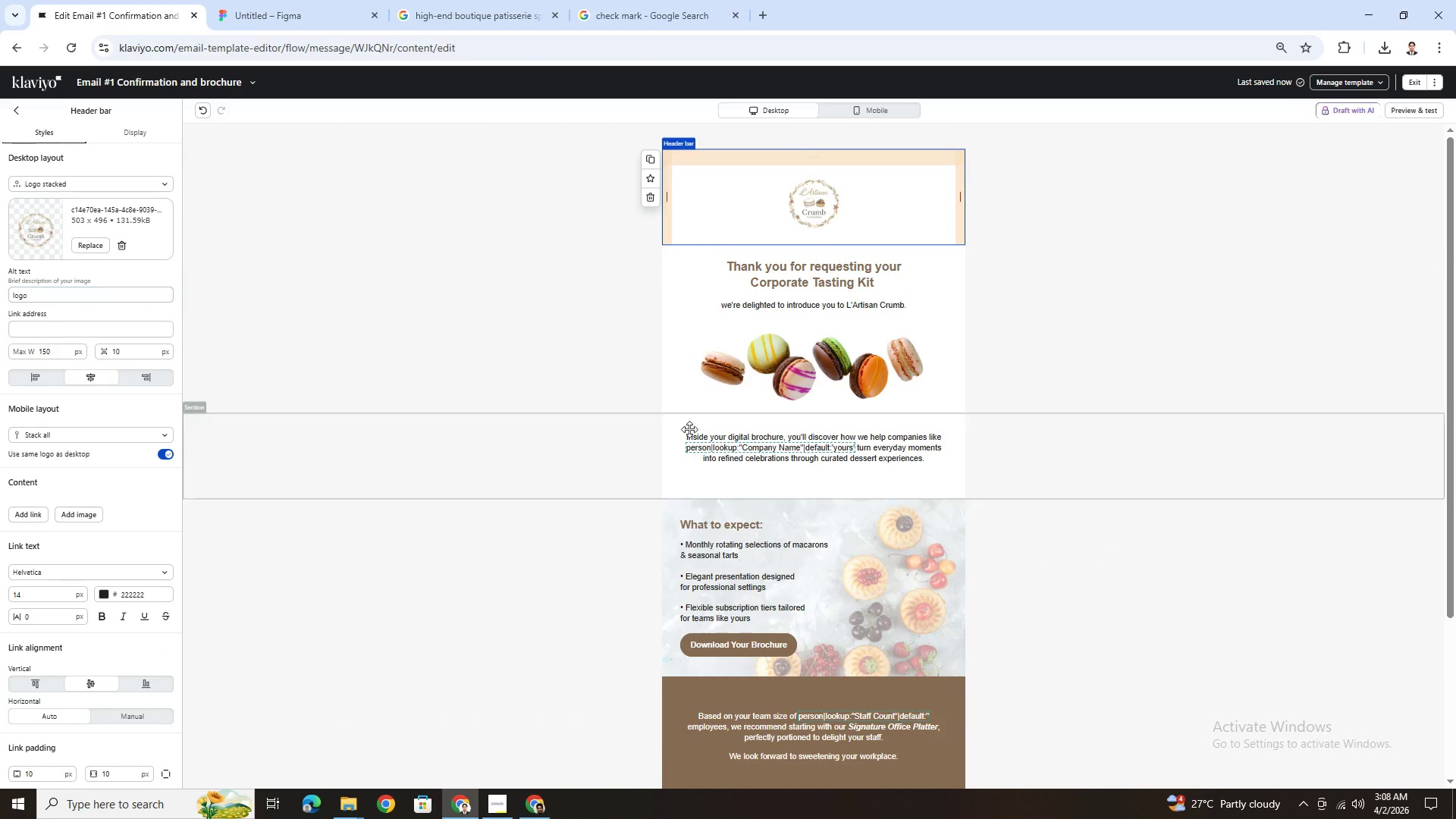 
scroll: coordinate [888, 450], scroll_direction: down, amount: 2.0
 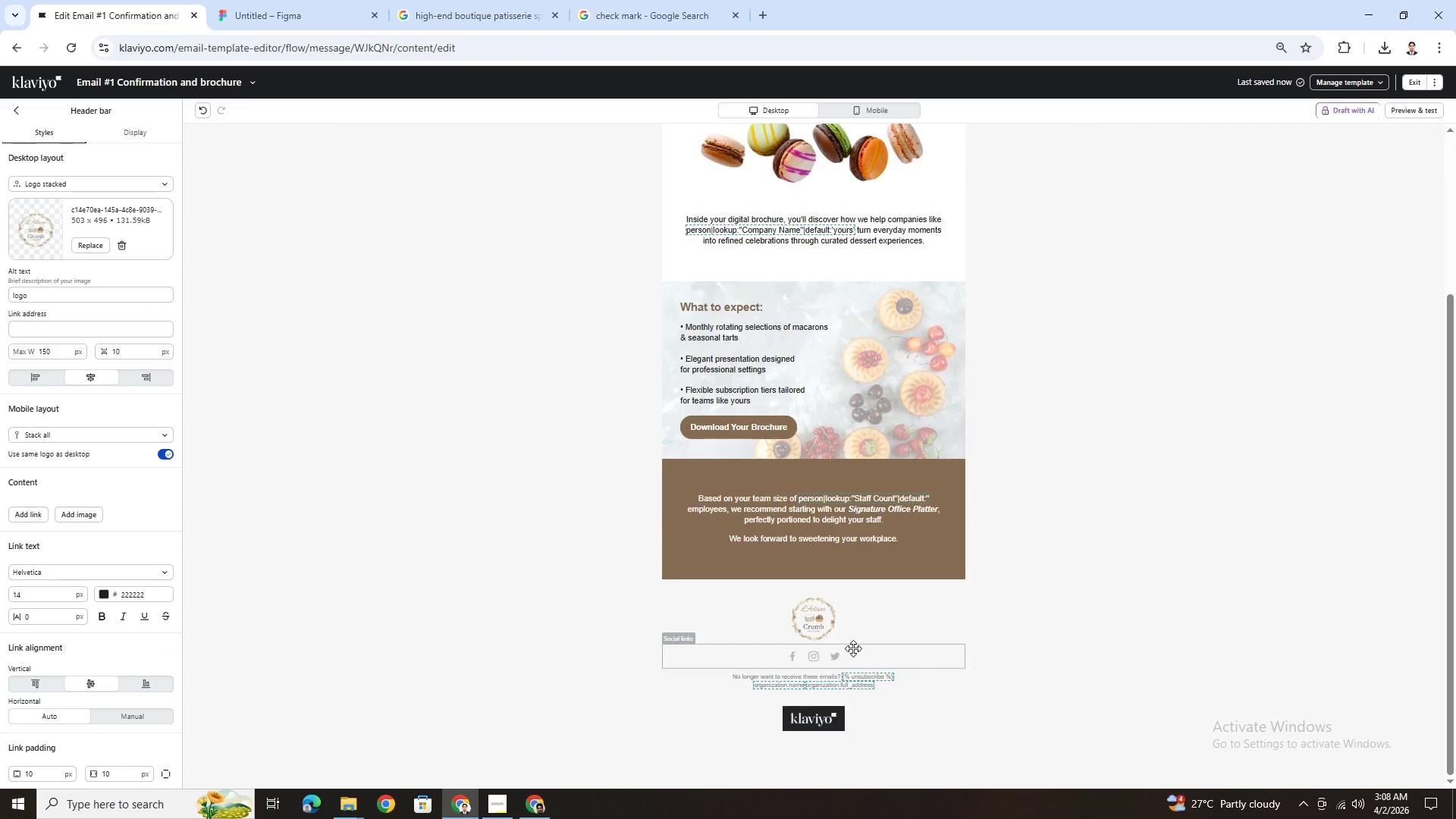 
left_click([845, 626])
 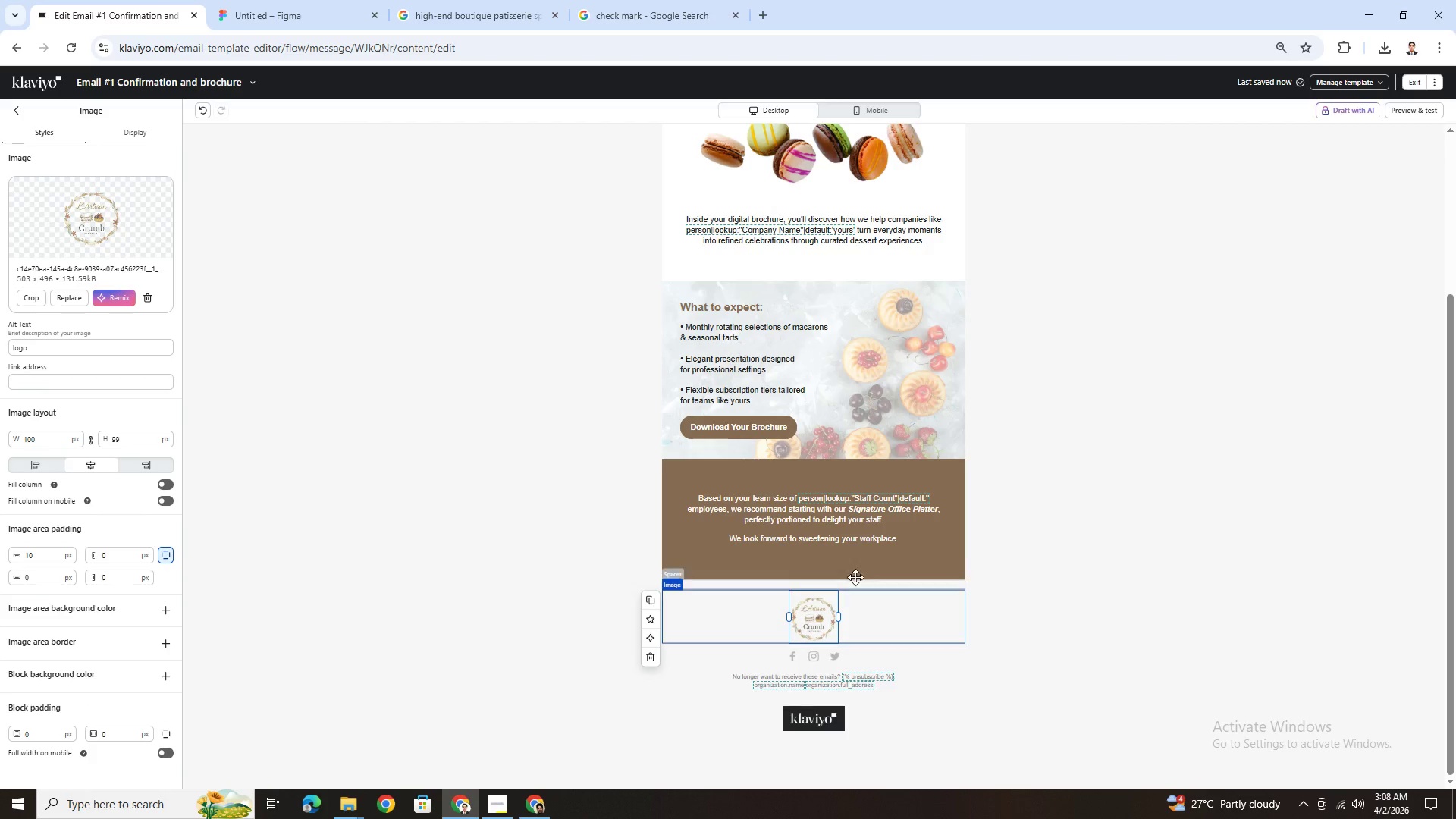 
scroll: coordinate [852, 491], scroll_direction: up, amount: 2.0
 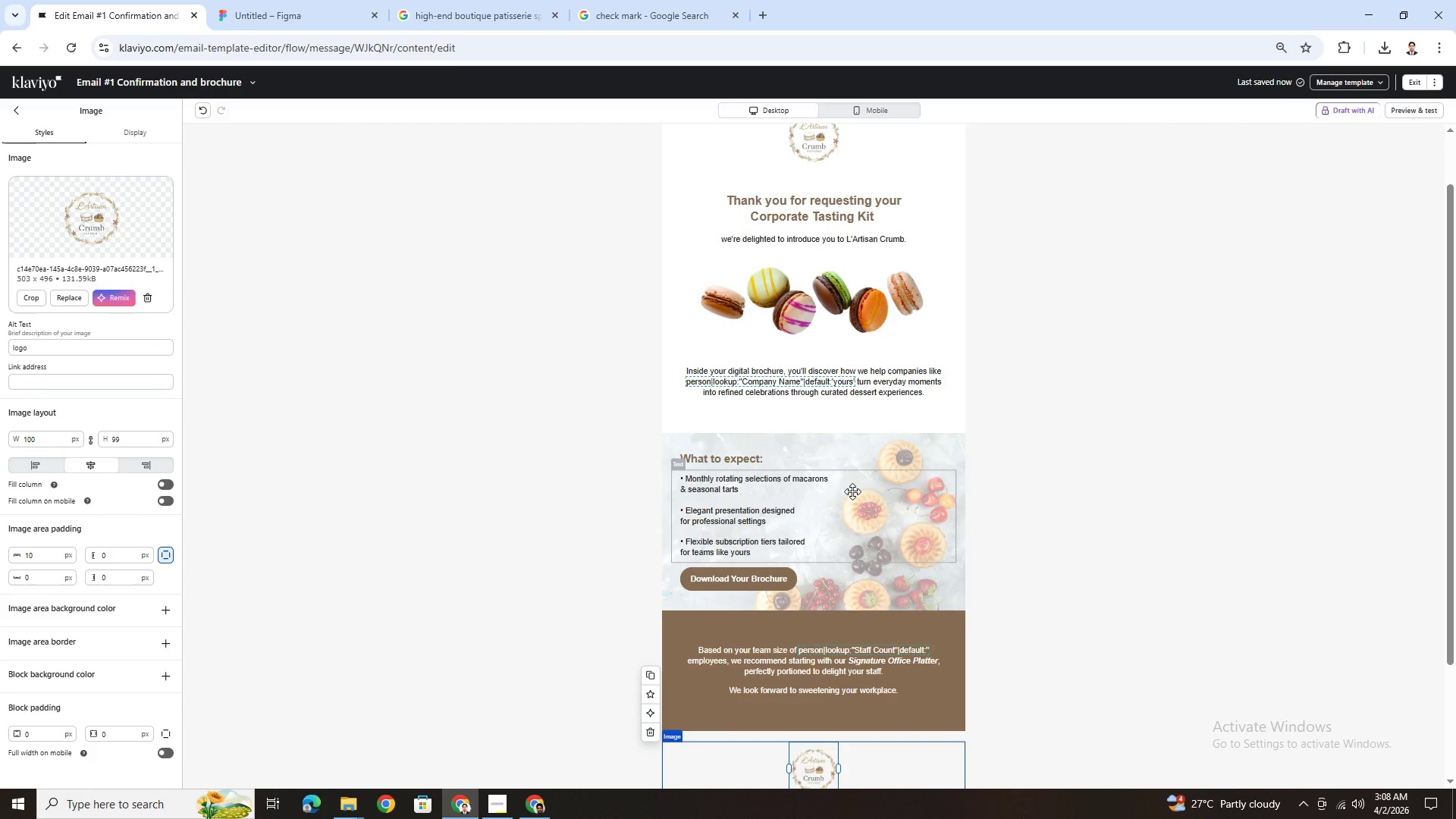 
scroll: coordinate [852, 491], scroll_direction: down, amount: 1.0
 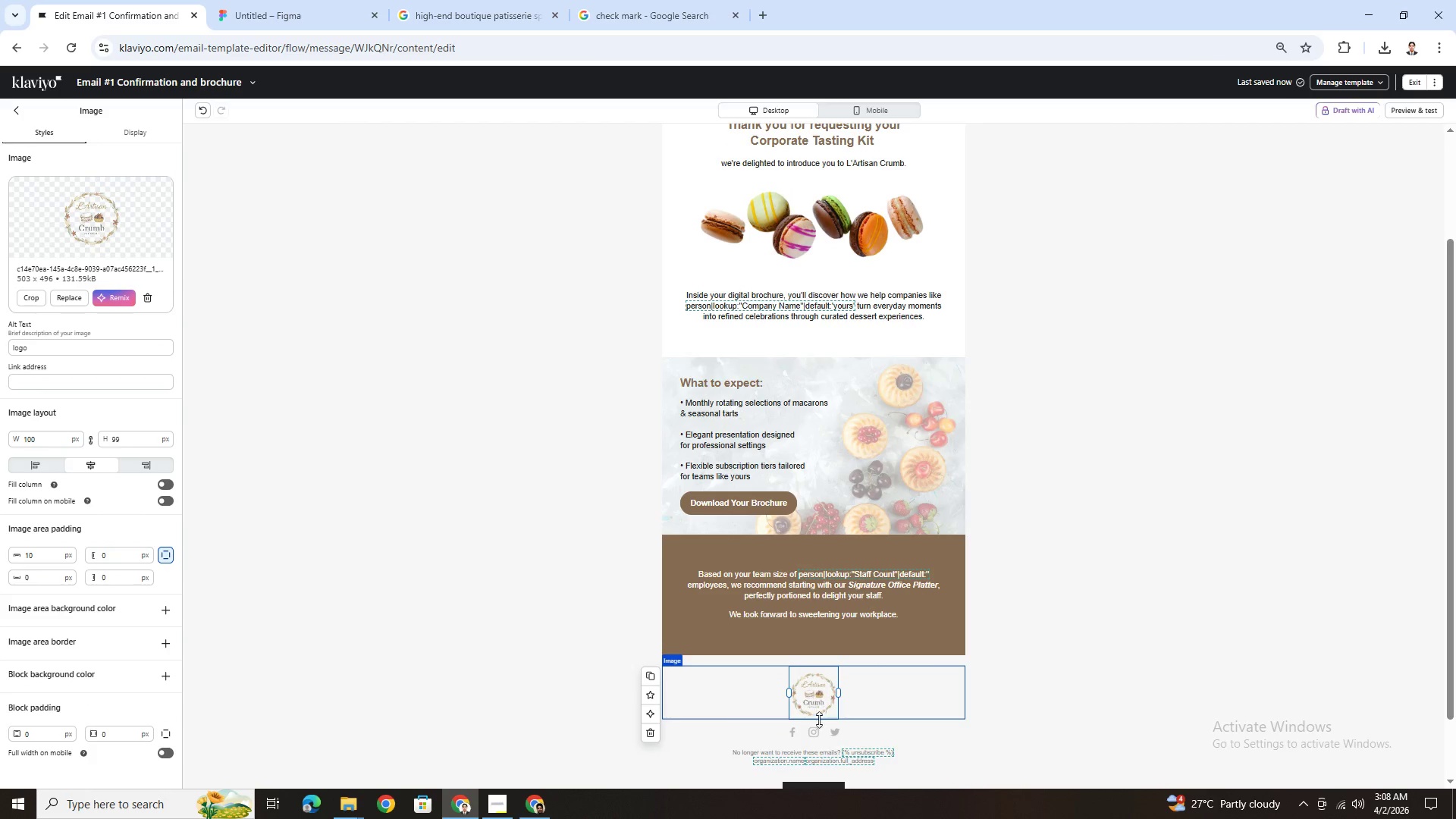 
left_click([818, 728])
 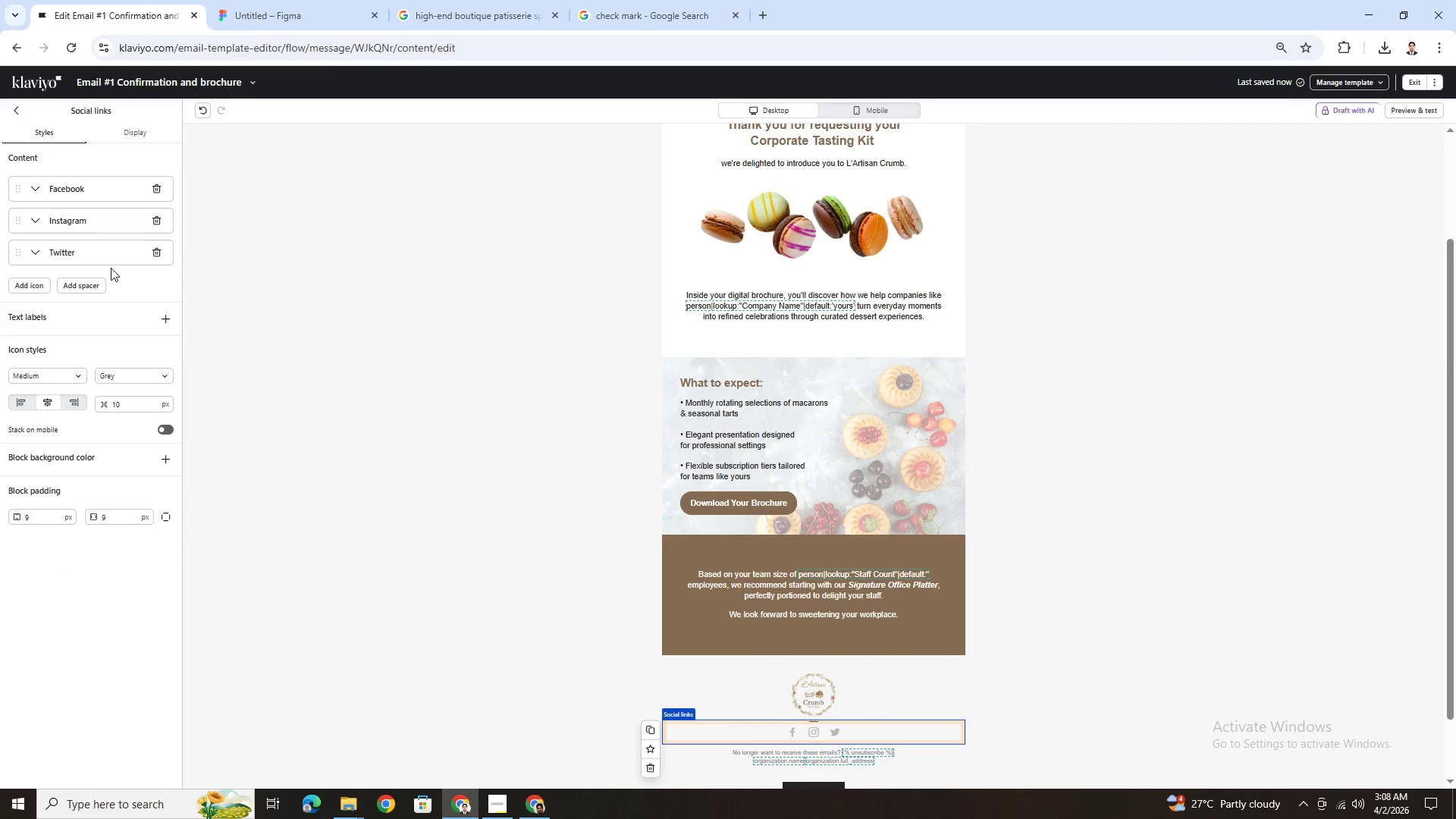 
left_click([29, 255])
 